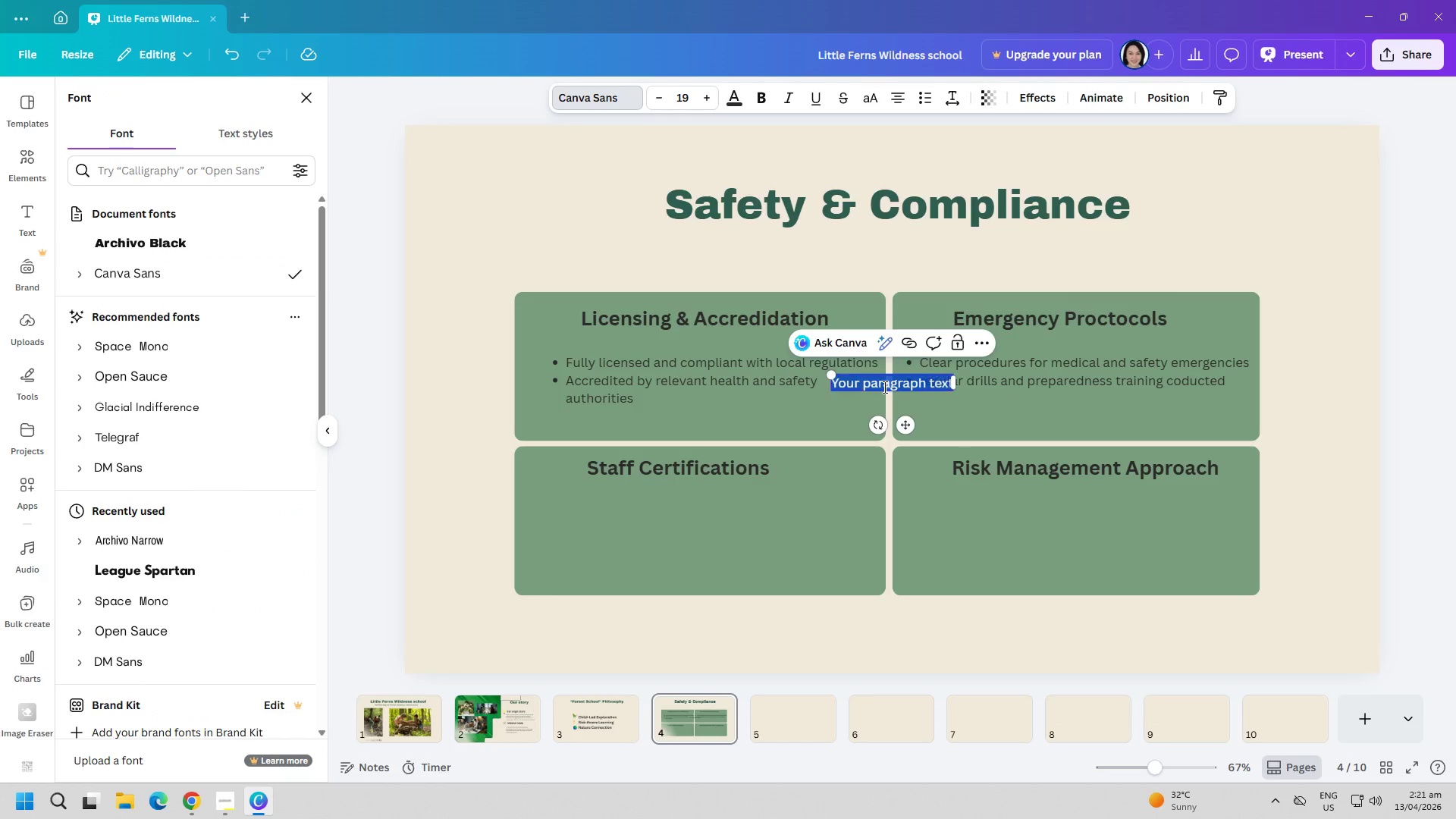 
key(Control+A)
 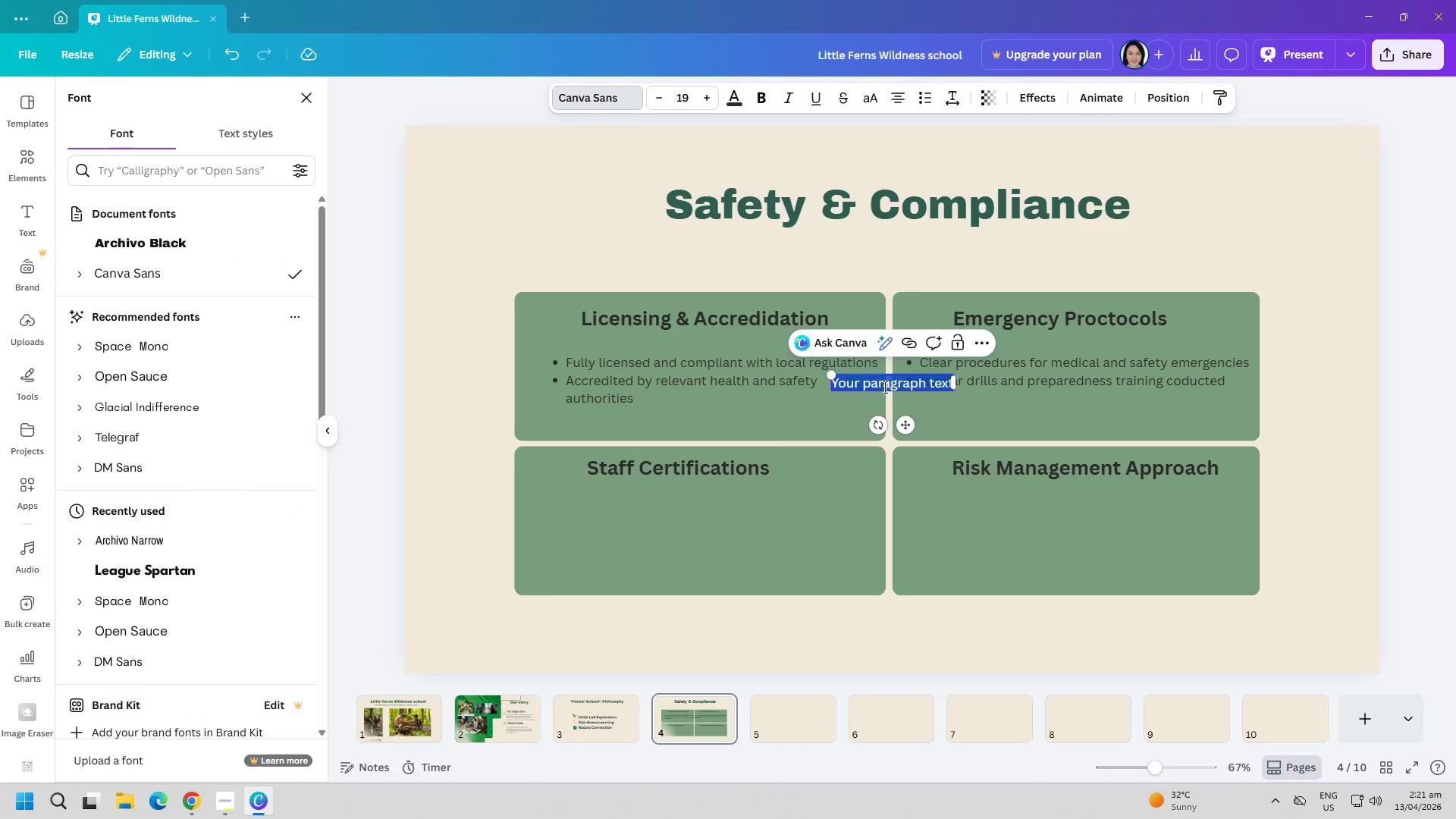 
key(Backspace)
type(All staff are professionally trained and certified)
 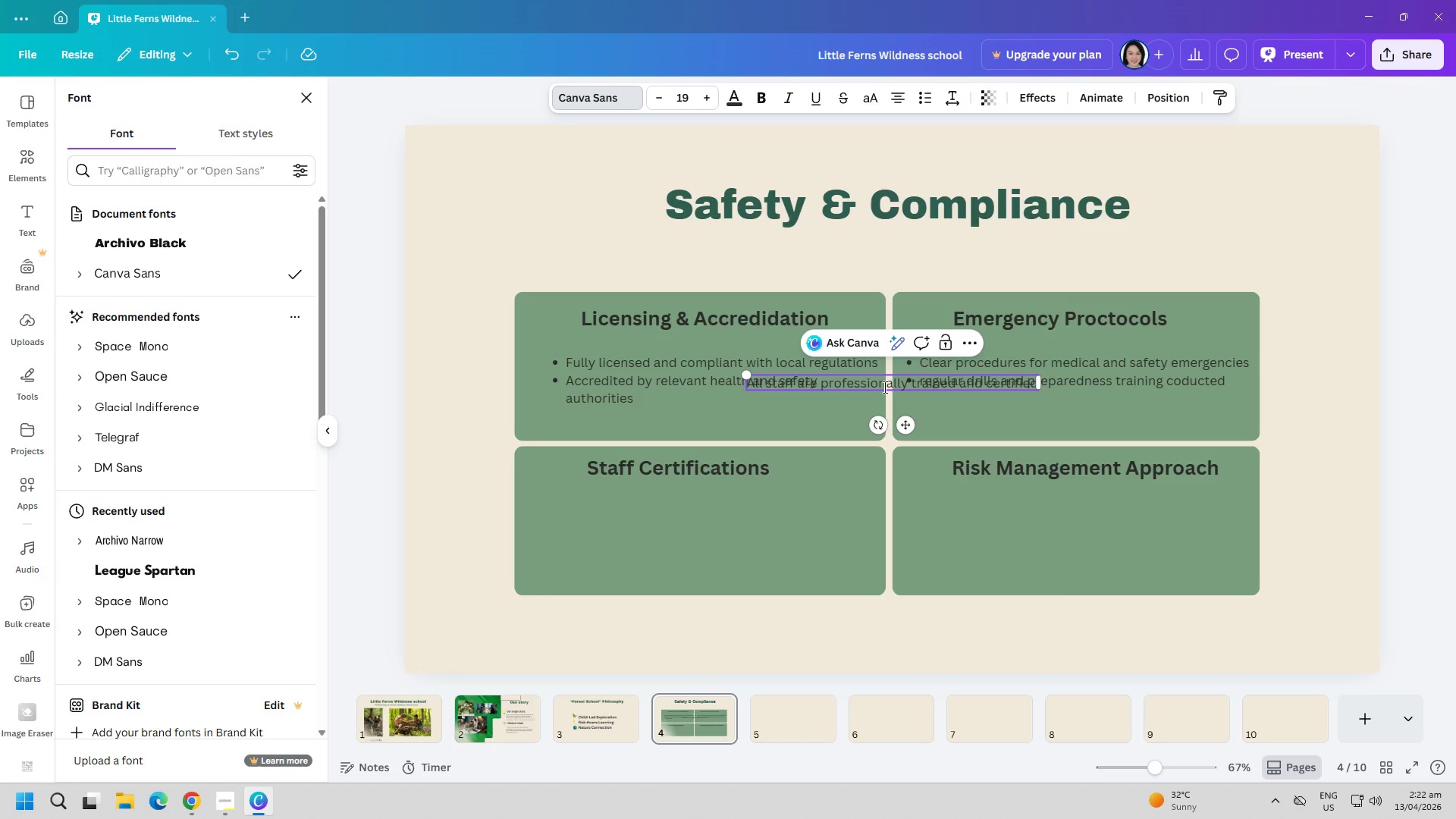 
key(Enter)
 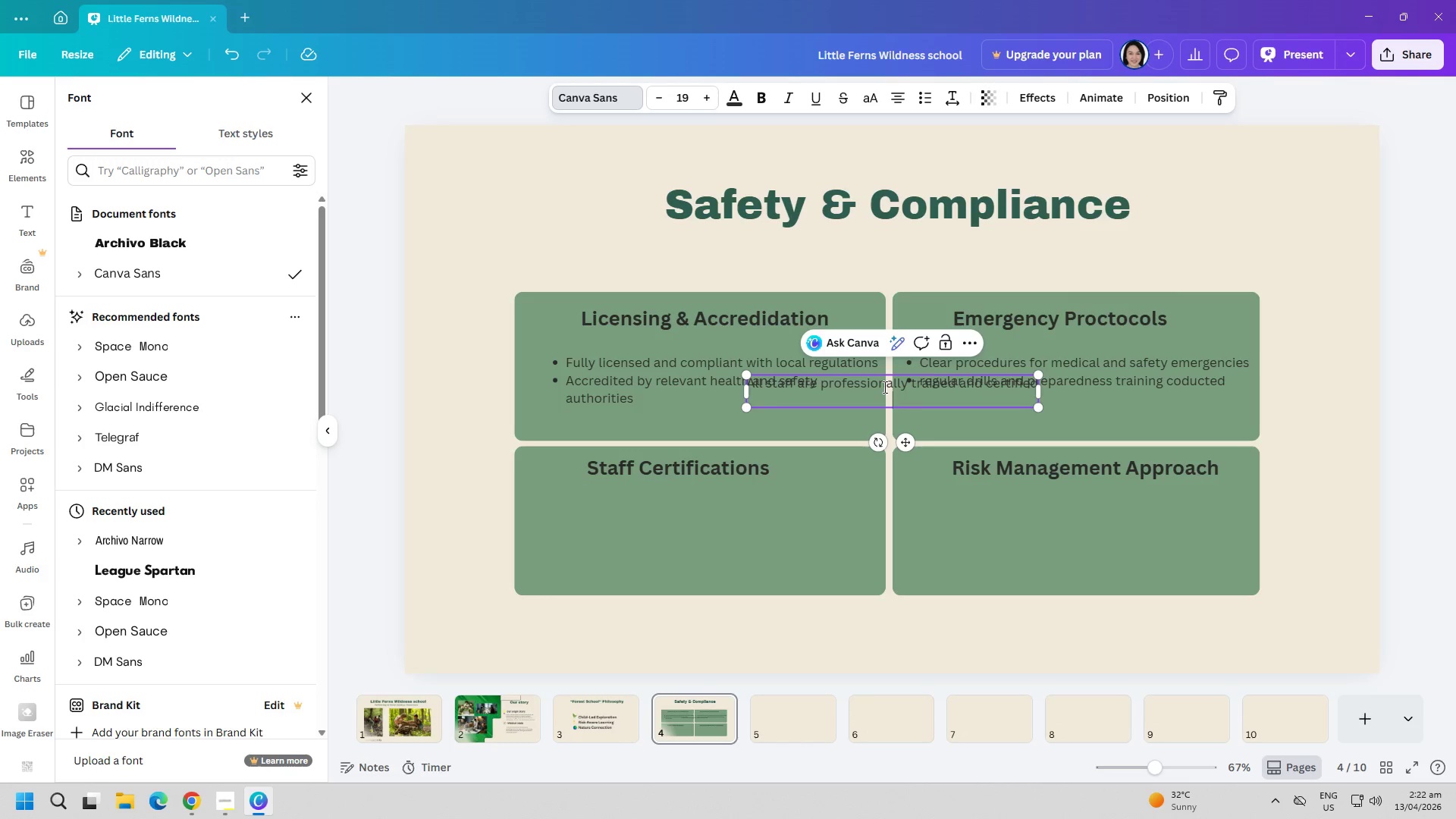 
type(ongoing training in safety, first aid, and emergency response)
 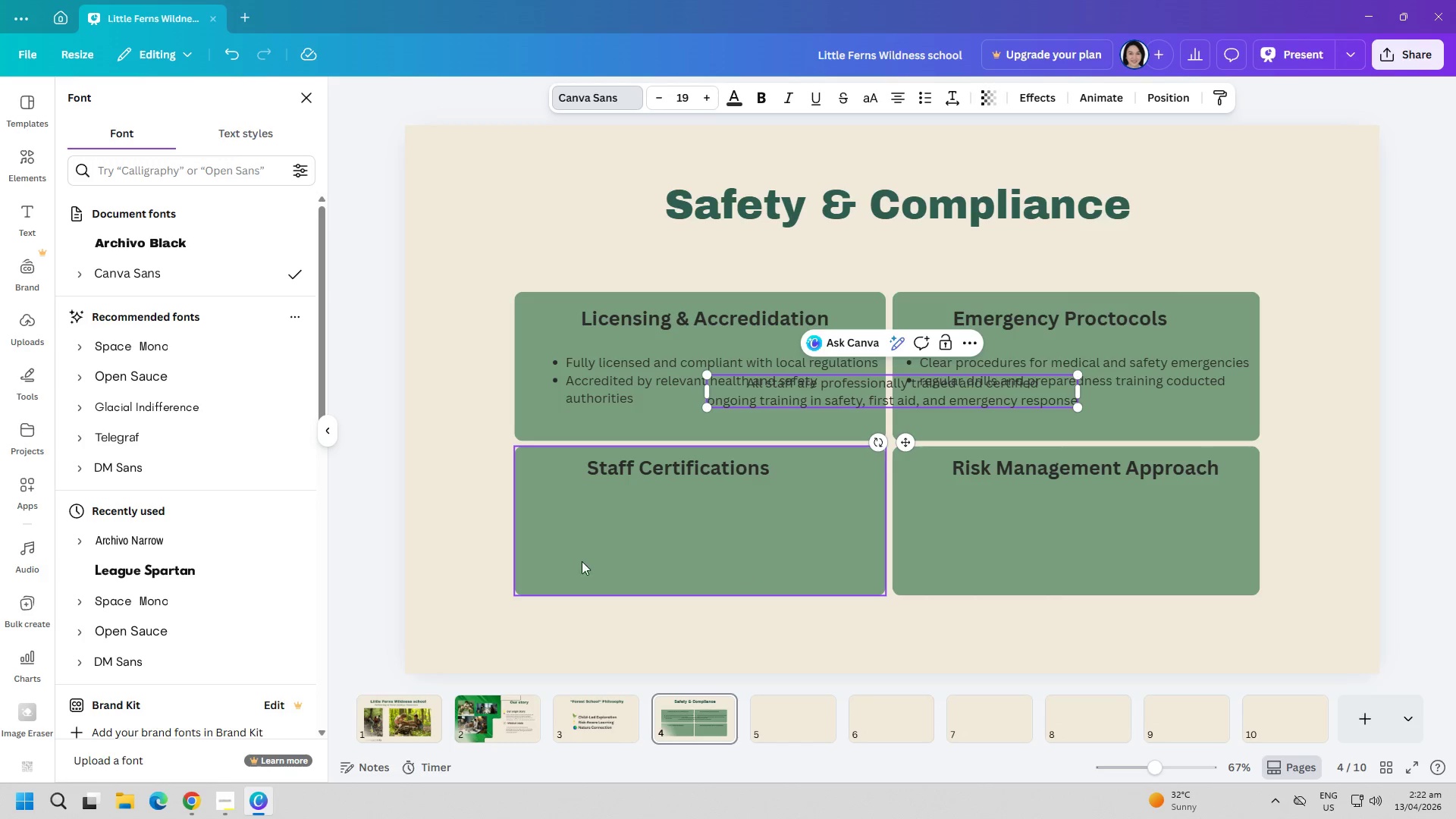 
key(Control+ControlLeft)
 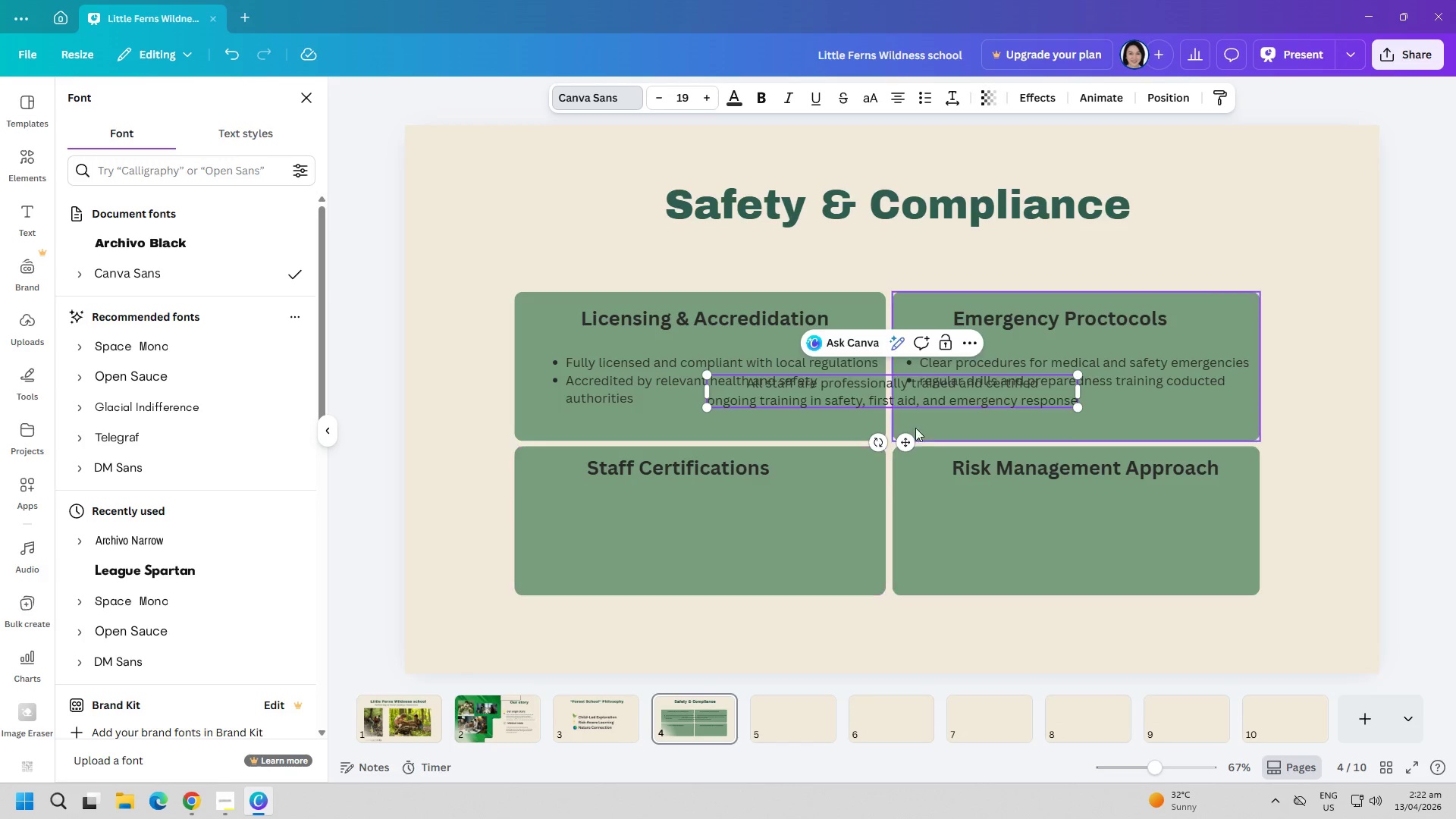 
key(Control+A)
 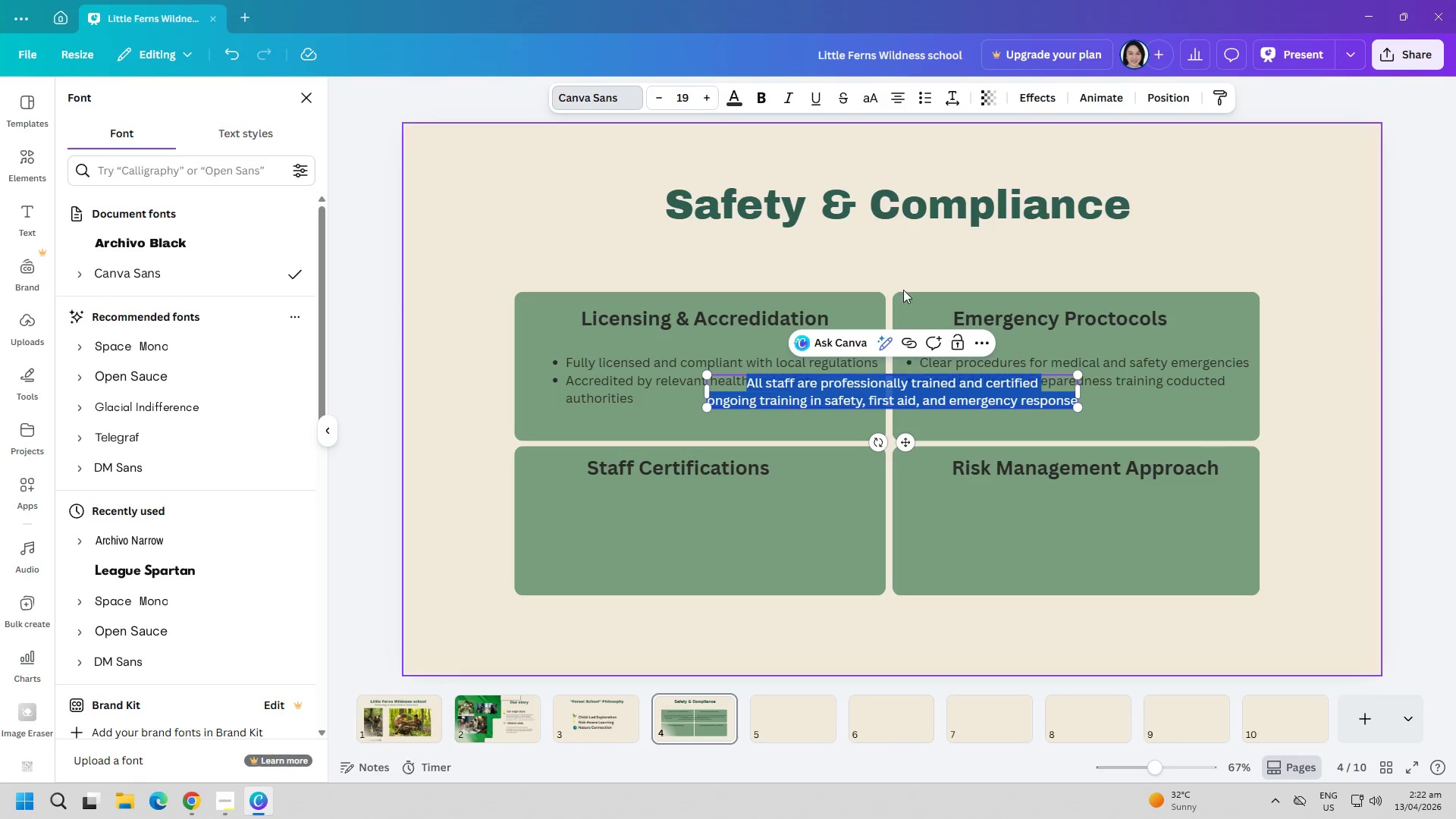 
left_click([887, 249])
 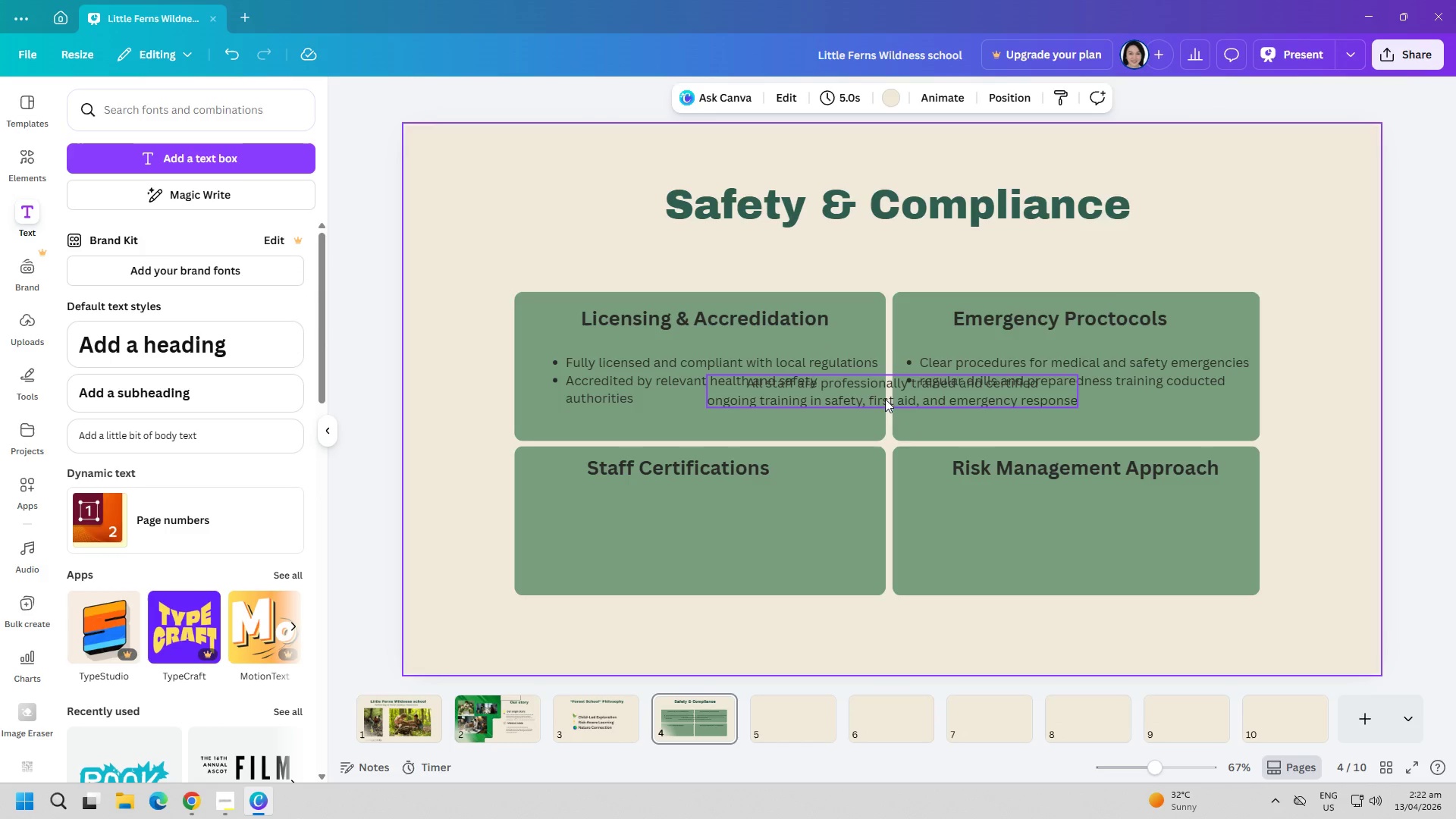 
left_click_drag(start_coordinate=[888, 396], to_coordinate=[701, 527])
 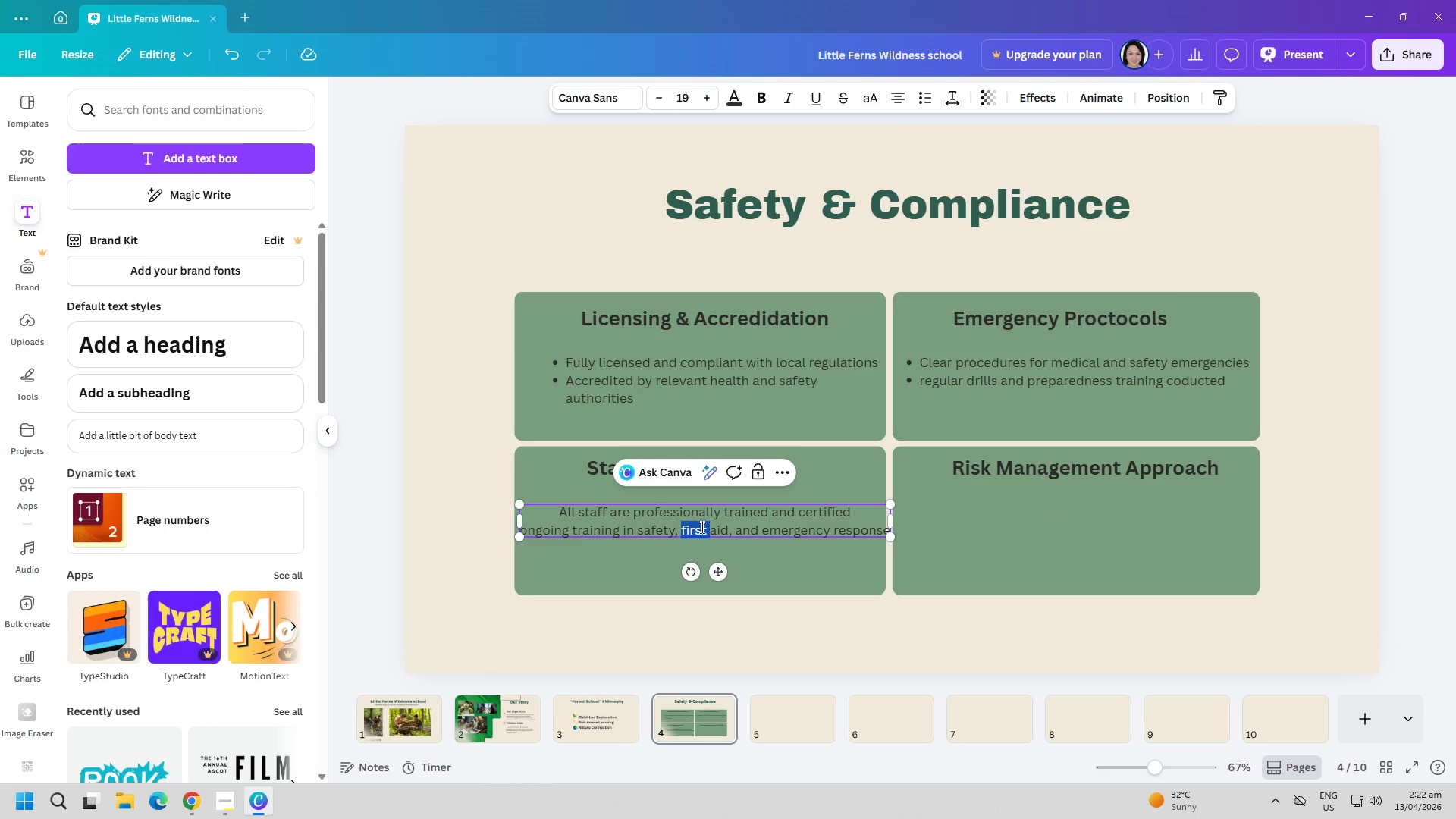 
double_click([701, 527])
 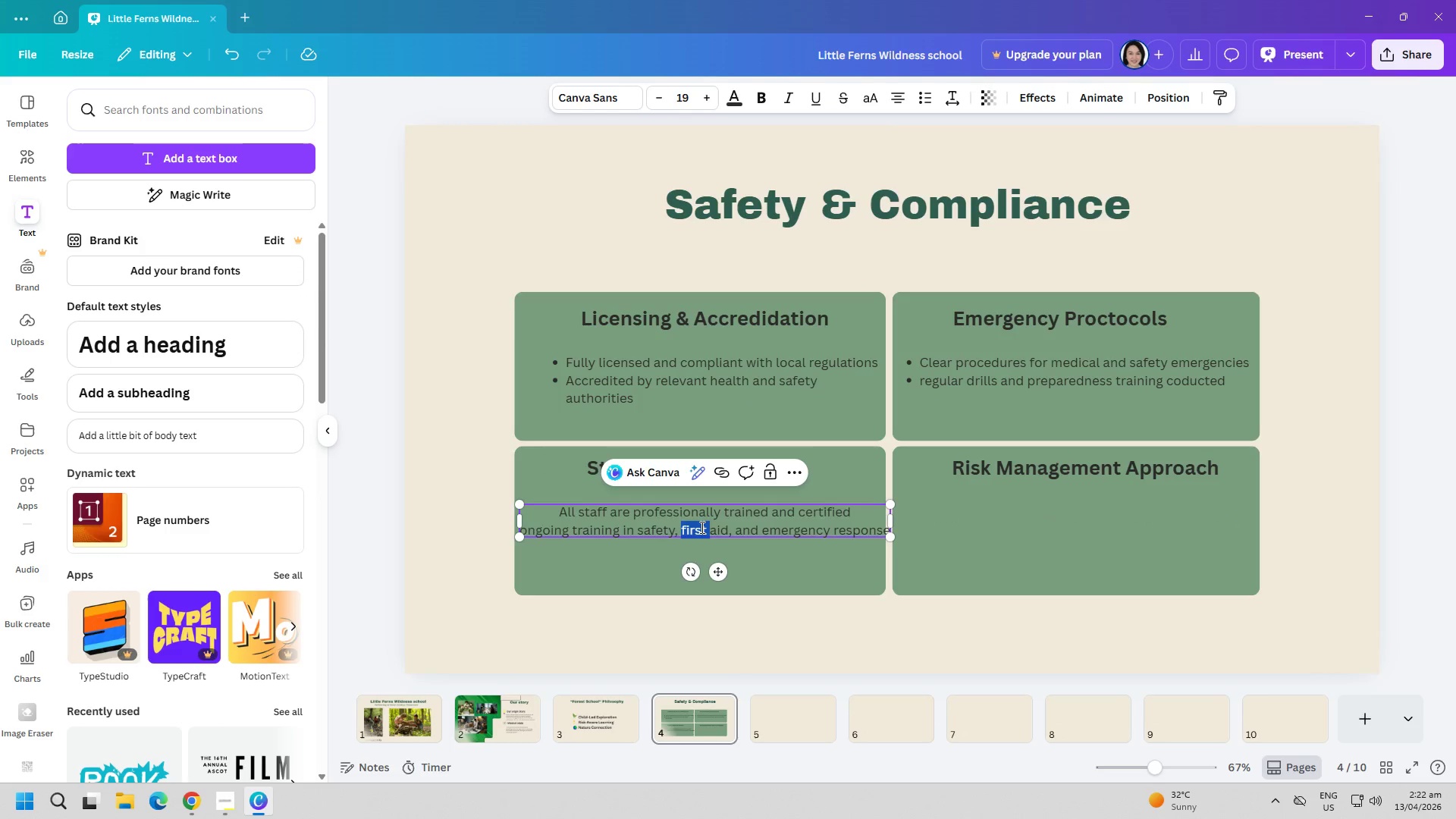 
key(Control+ControlLeft)
 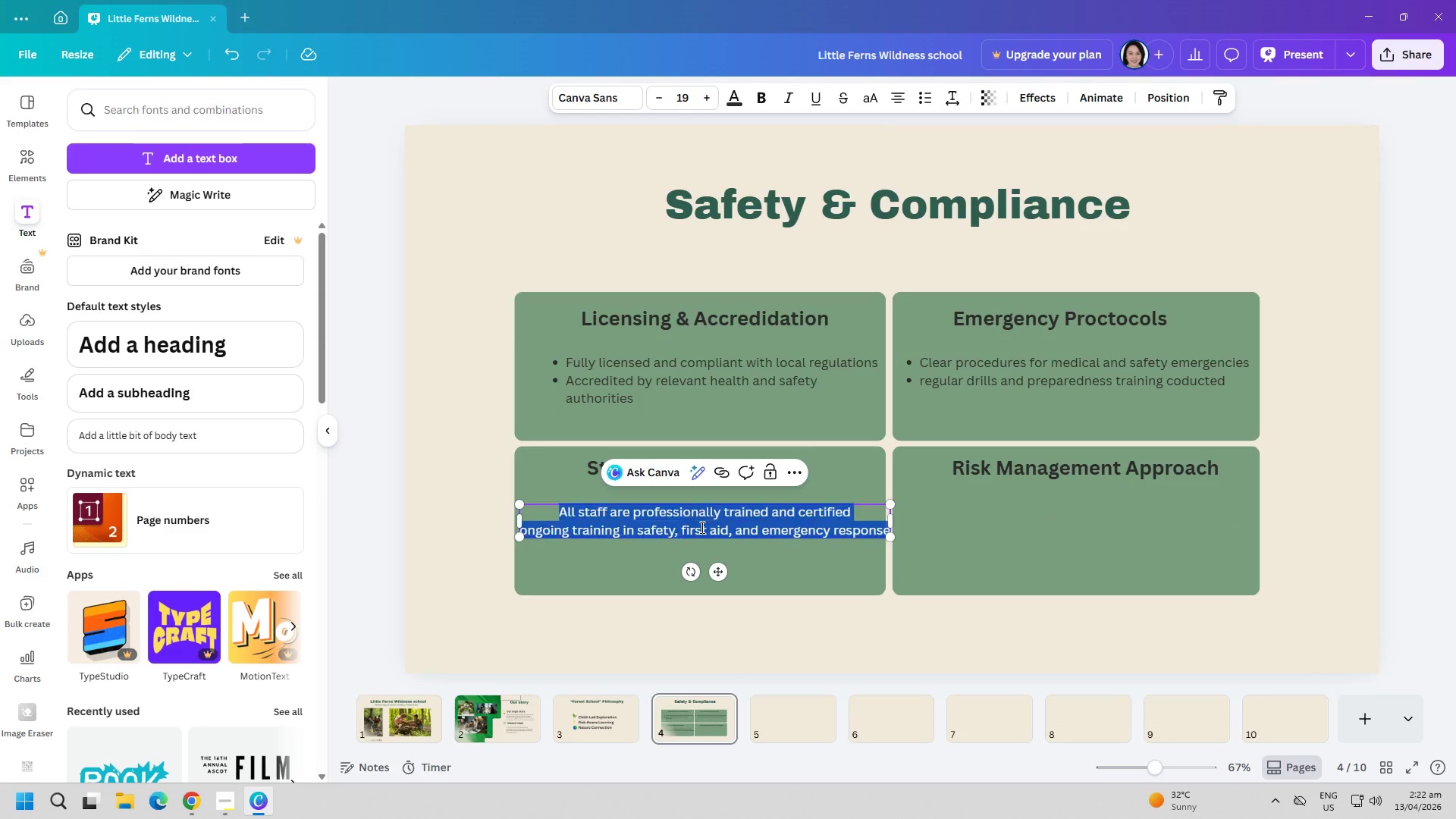 
key(Control+A)
 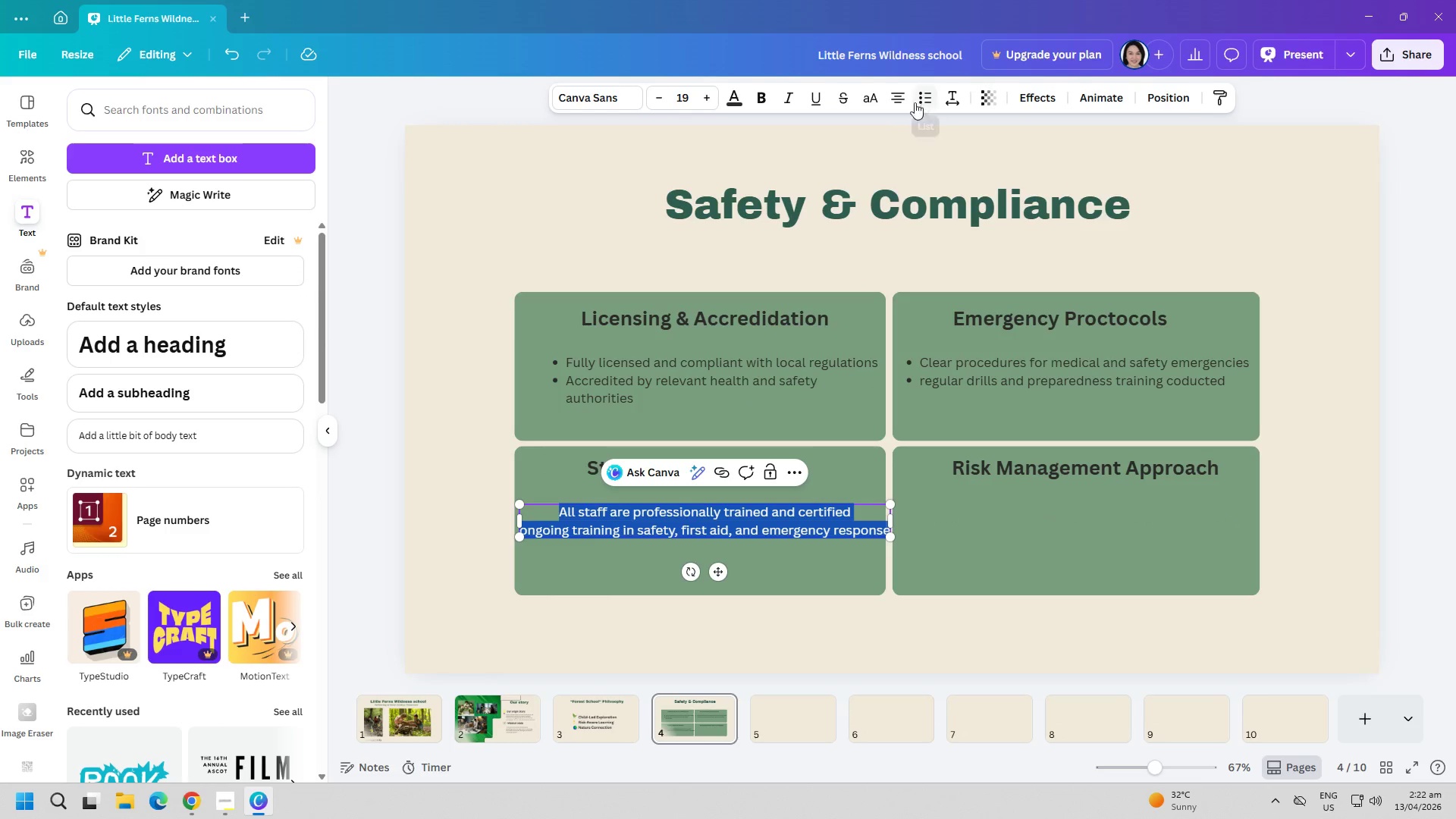 
left_click([902, 99])
 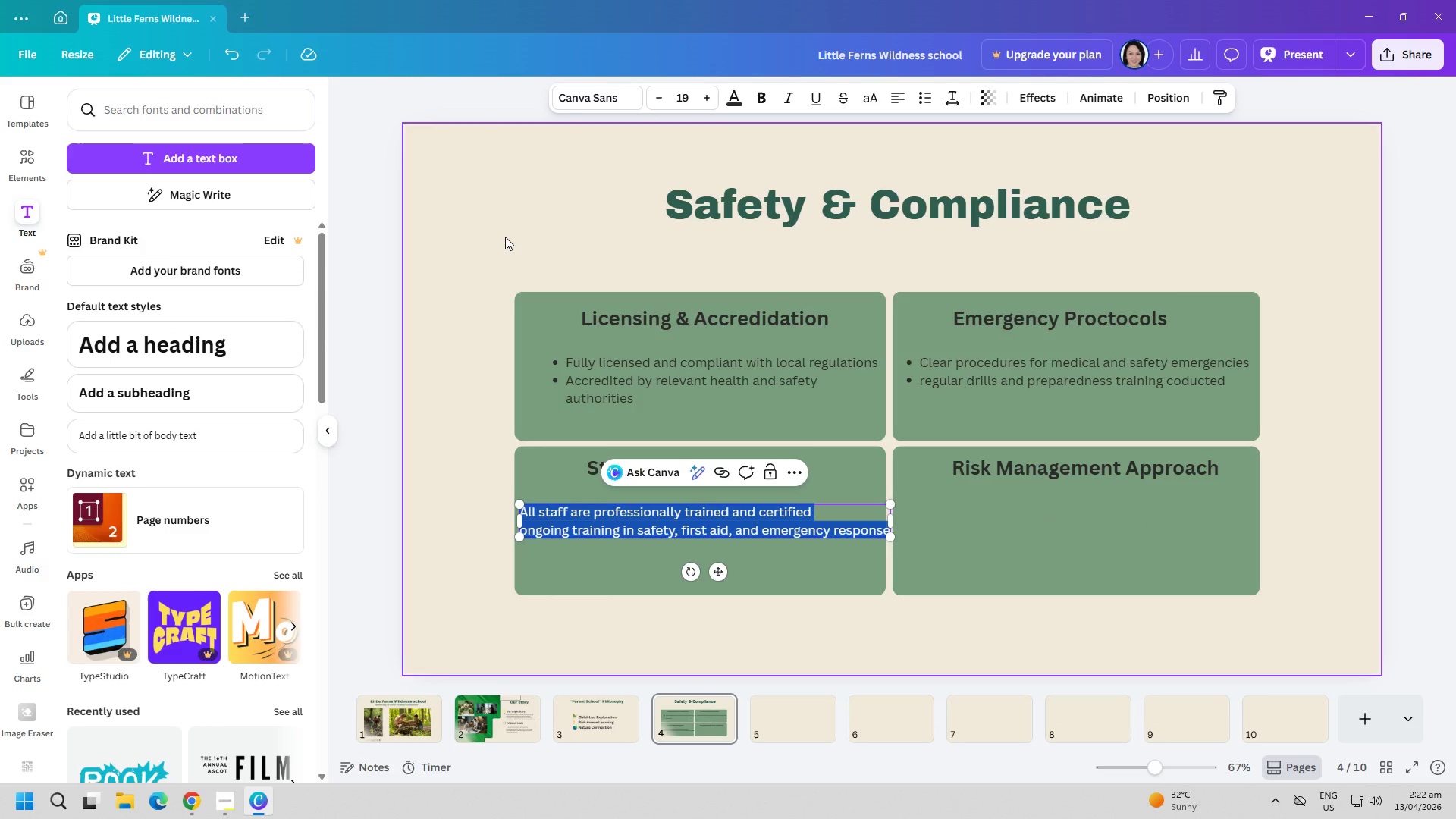 
left_click([505, 237])
 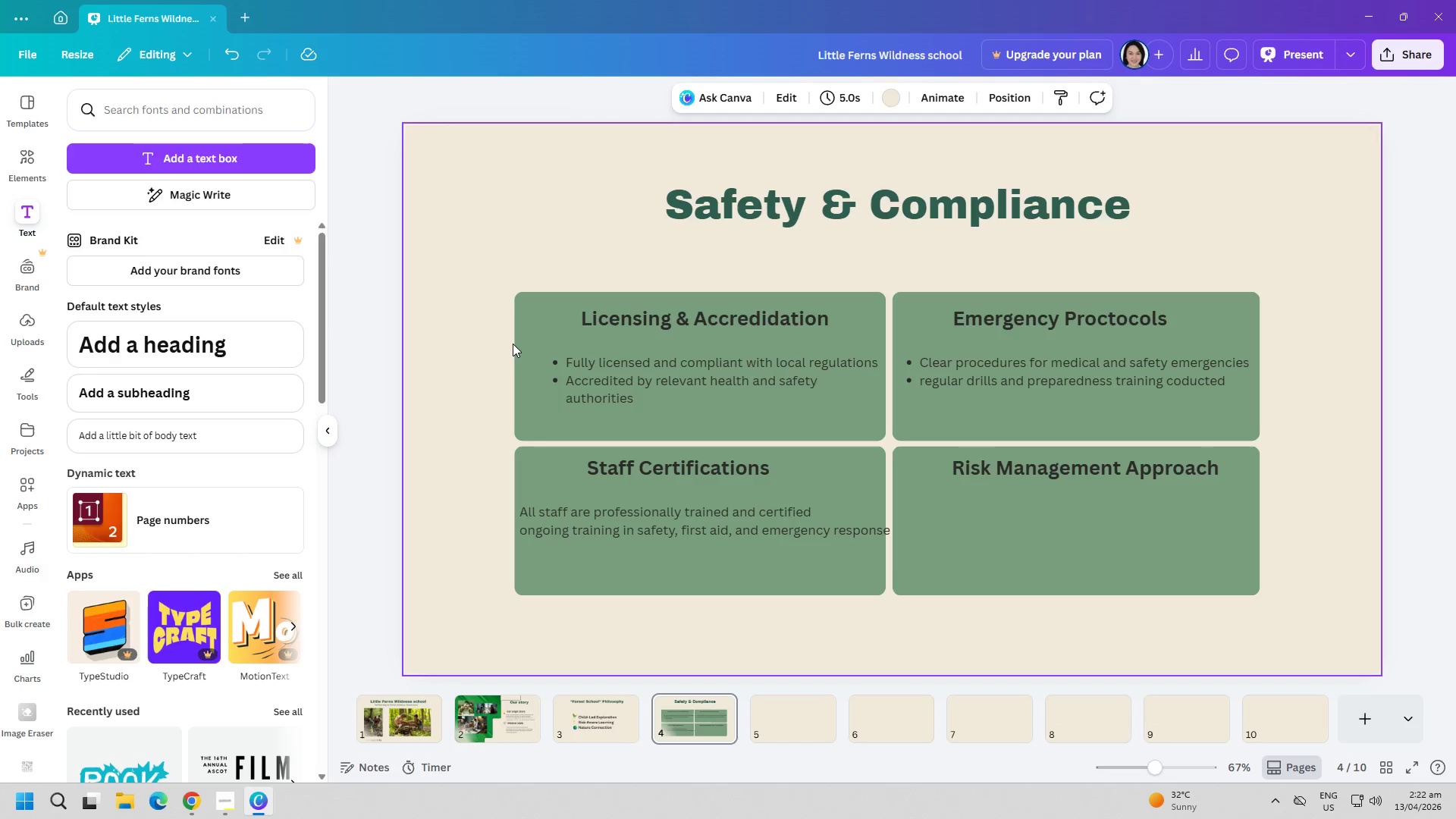 
left_click([533, 343])
 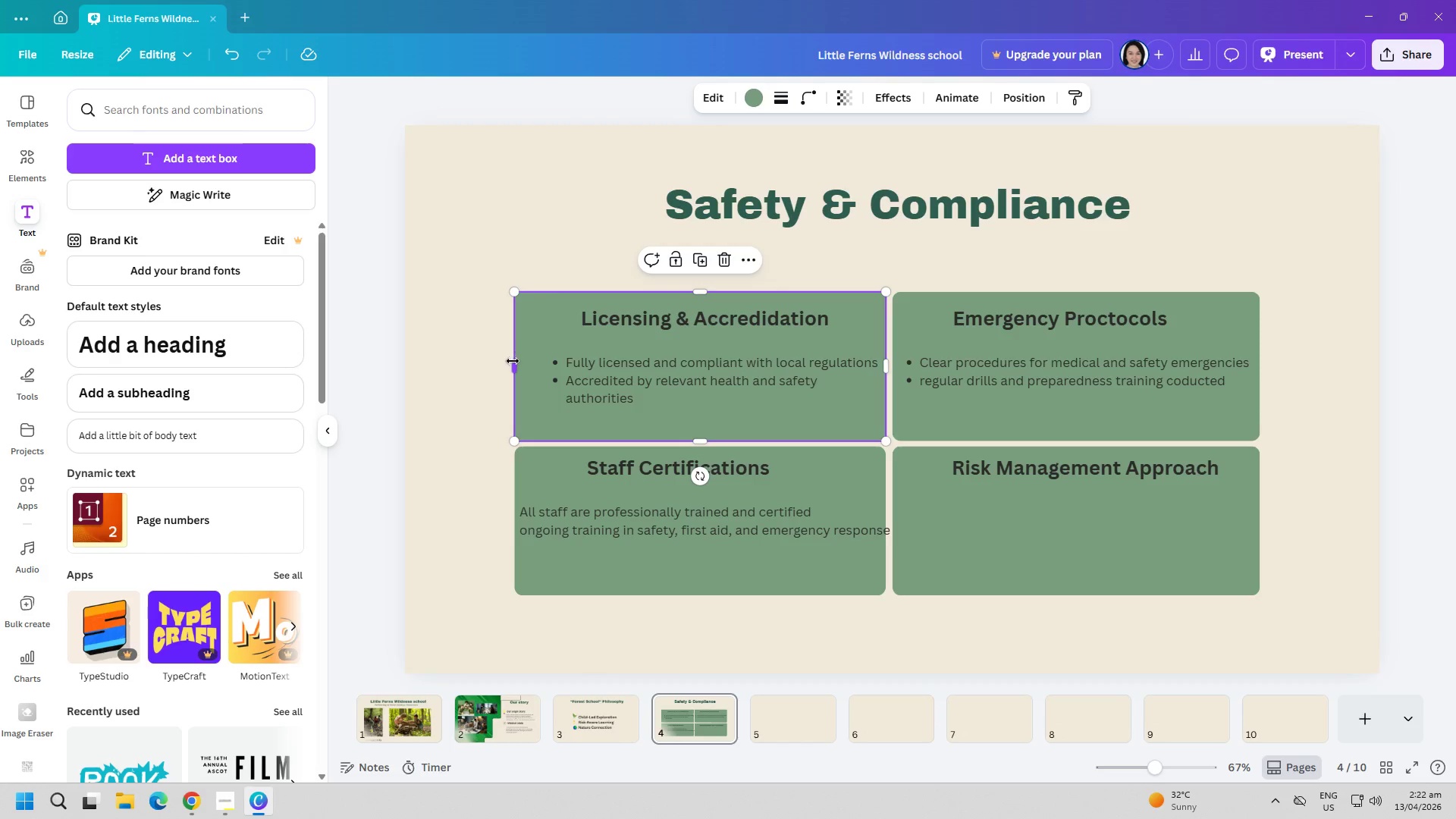 
left_click_drag(start_coordinate=[513, 362], to_coordinate=[486, 364])
 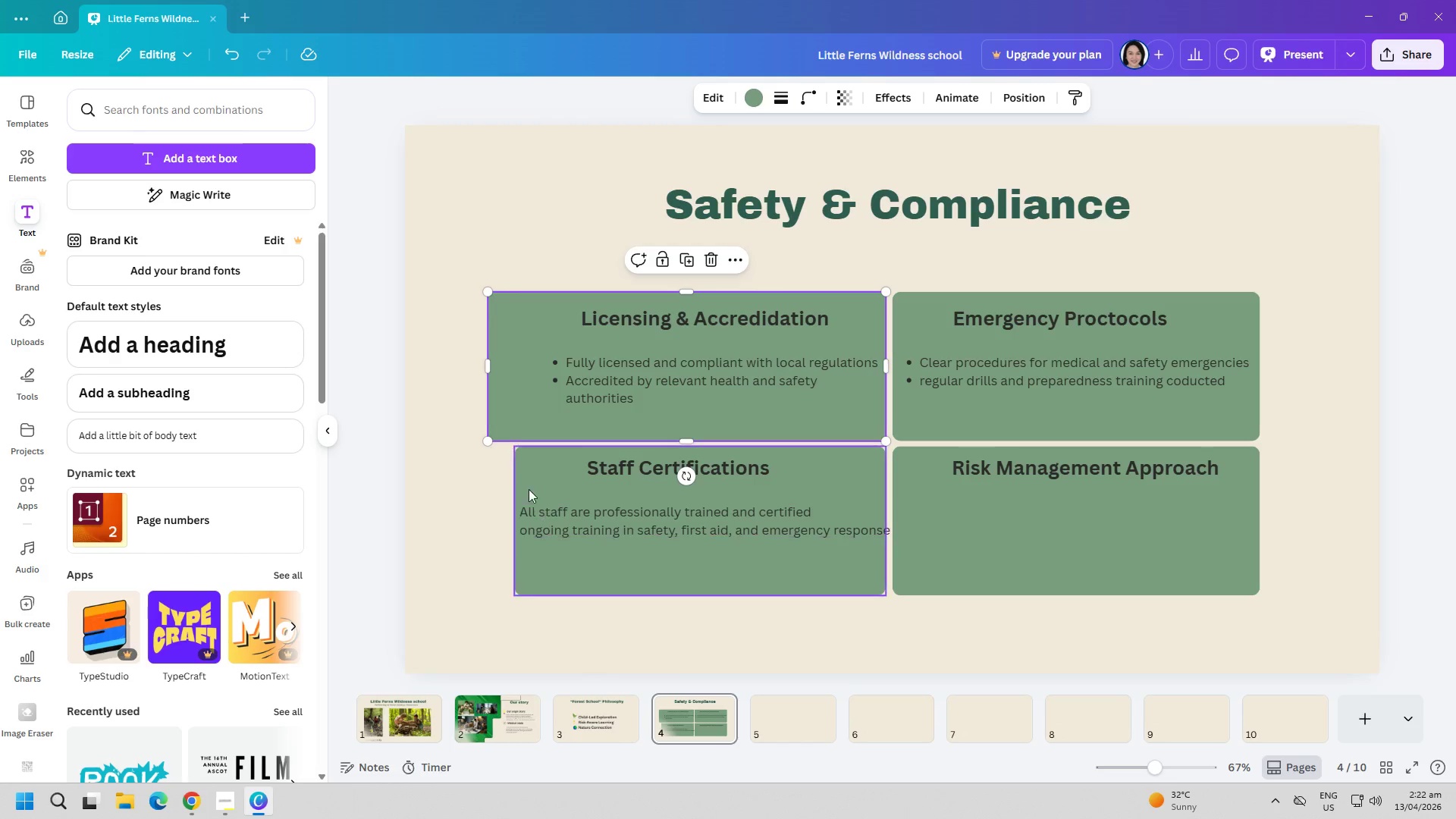 
left_click([529, 481])
 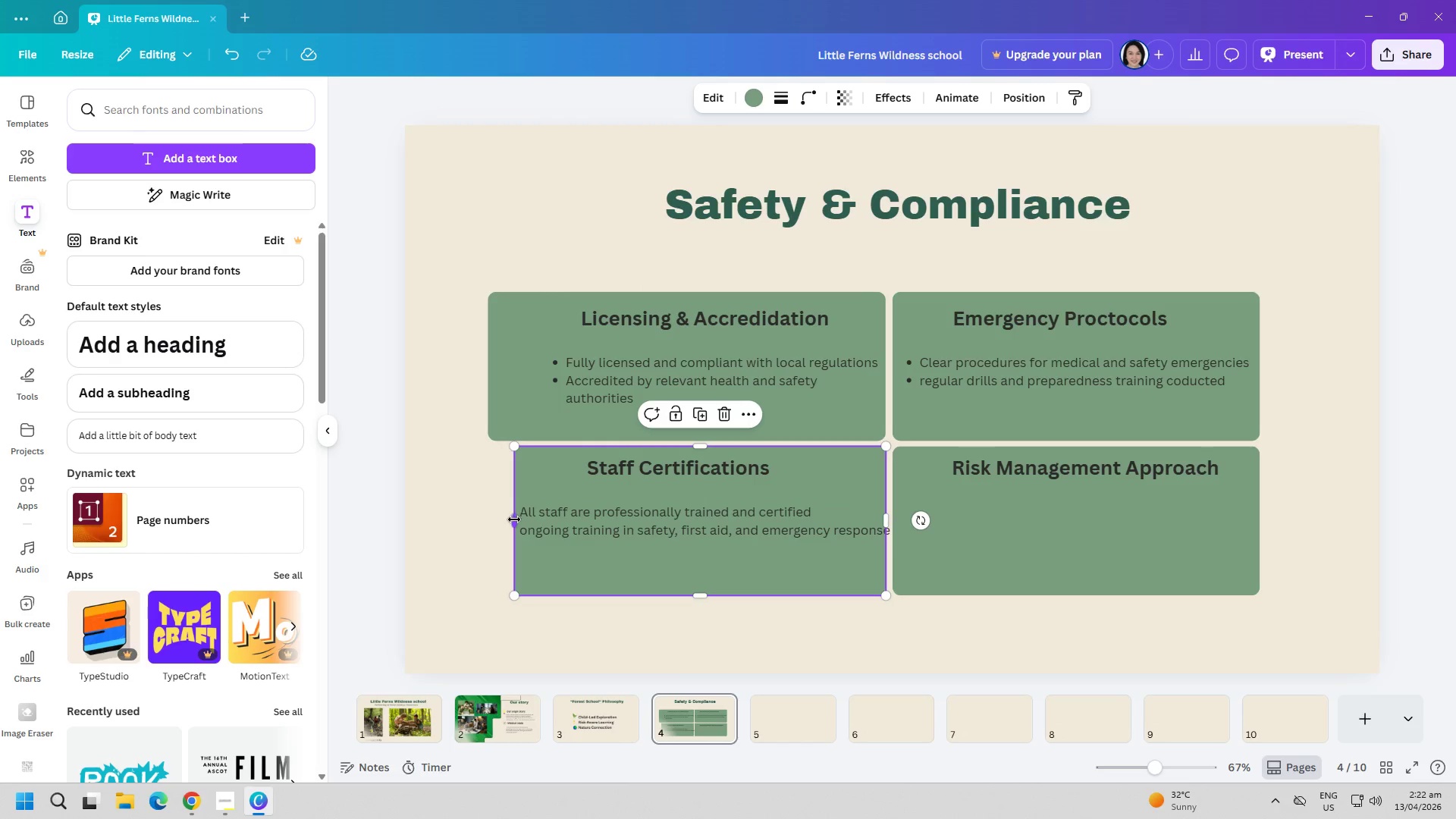 
left_click_drag(start_coordinate=[516, 521], to_coordinate=[493, 521])
 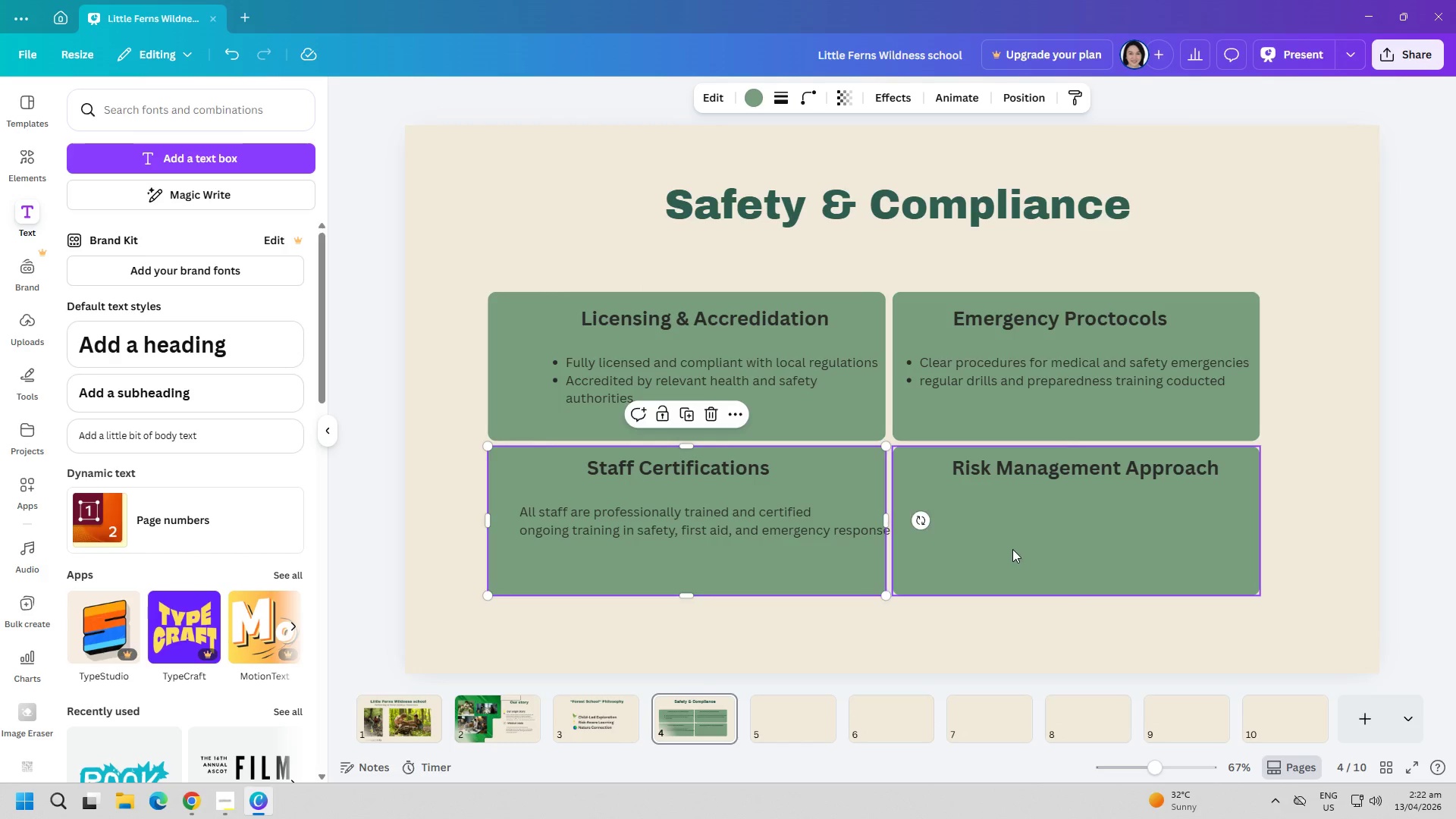 
left_click([1012, 549])
 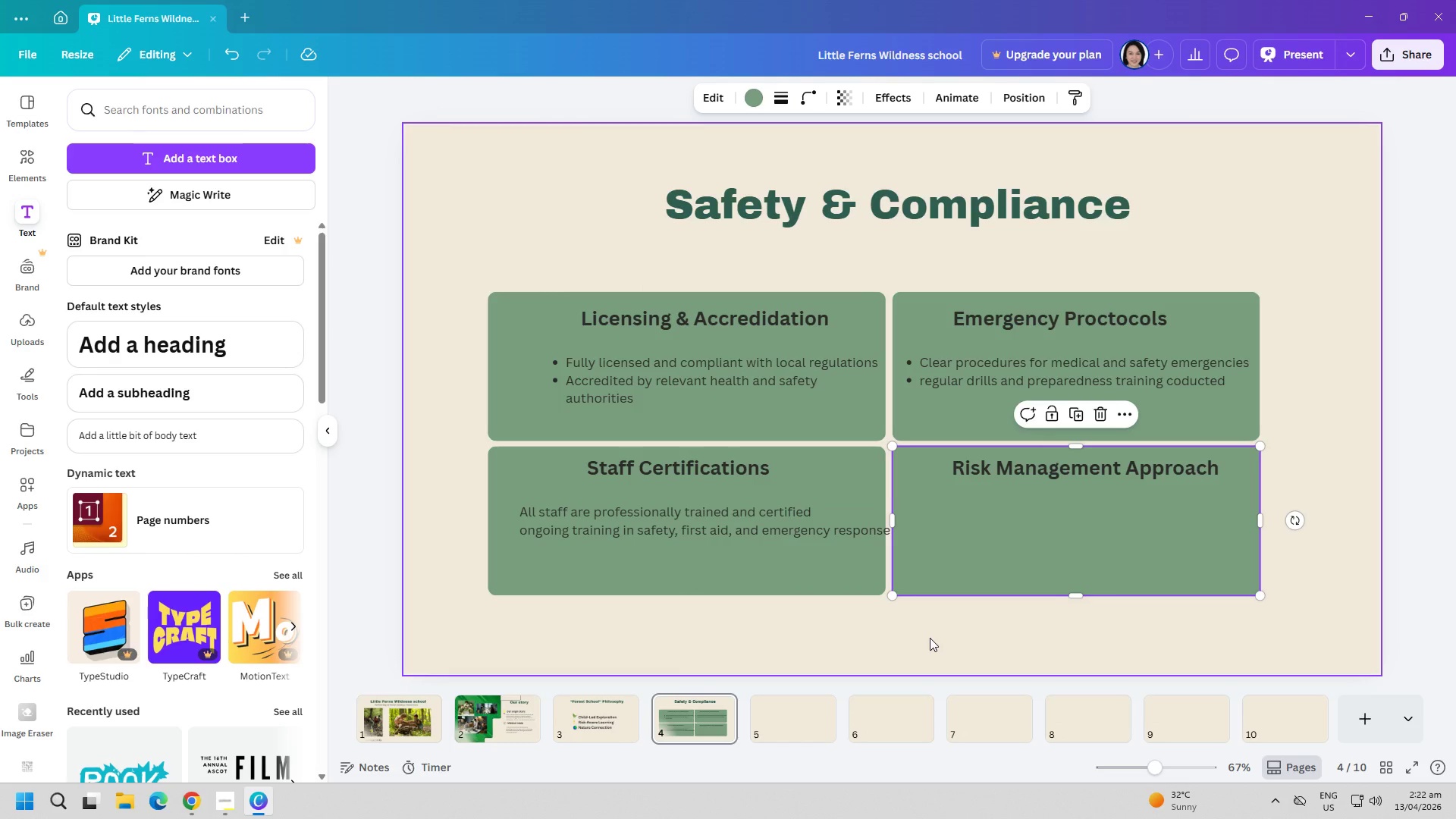 
left_click([1042, 549])
 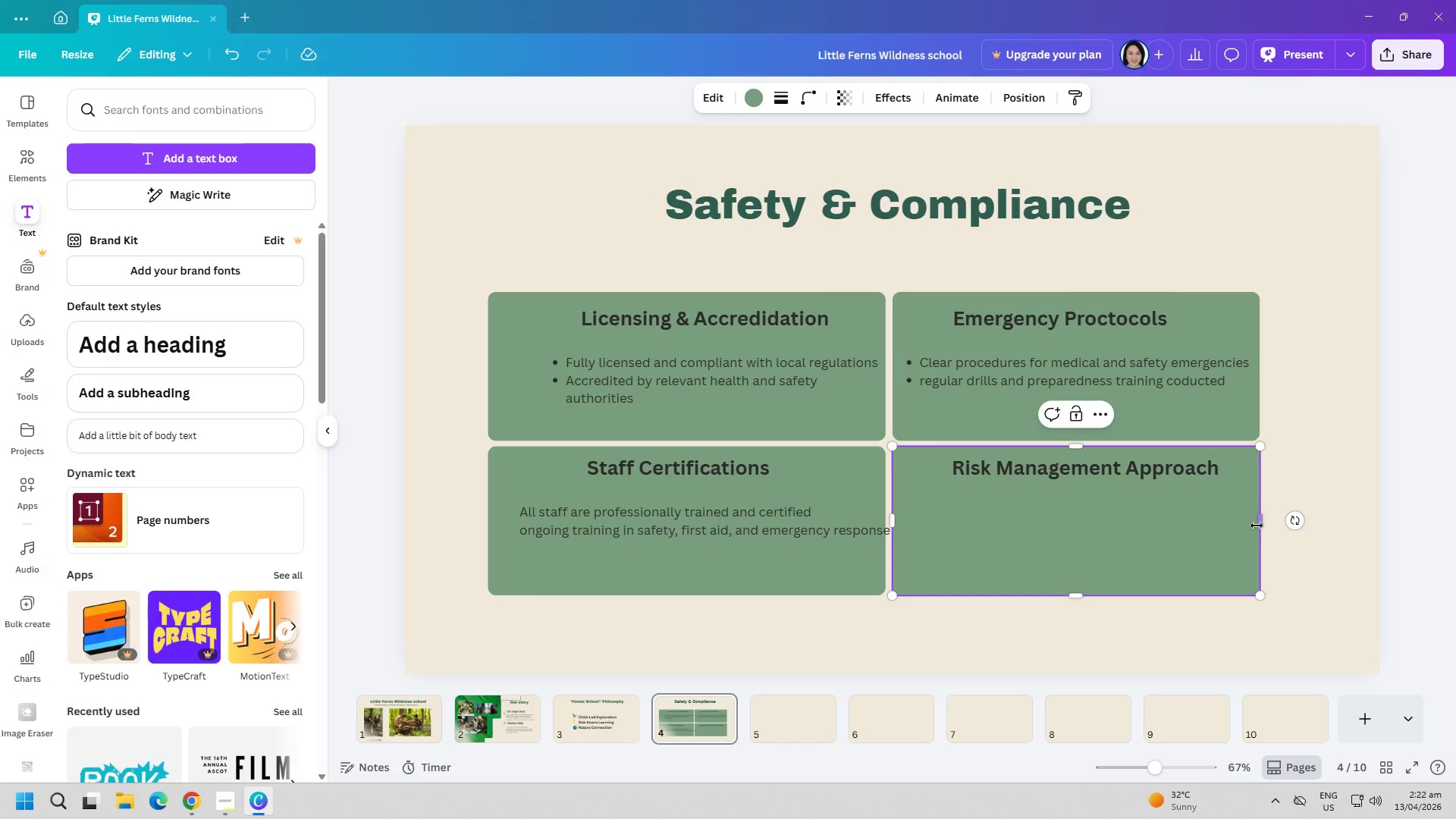 
left_click_drag(start_coordinate=[1257, 523], to_coordinate=[1263, 523])
 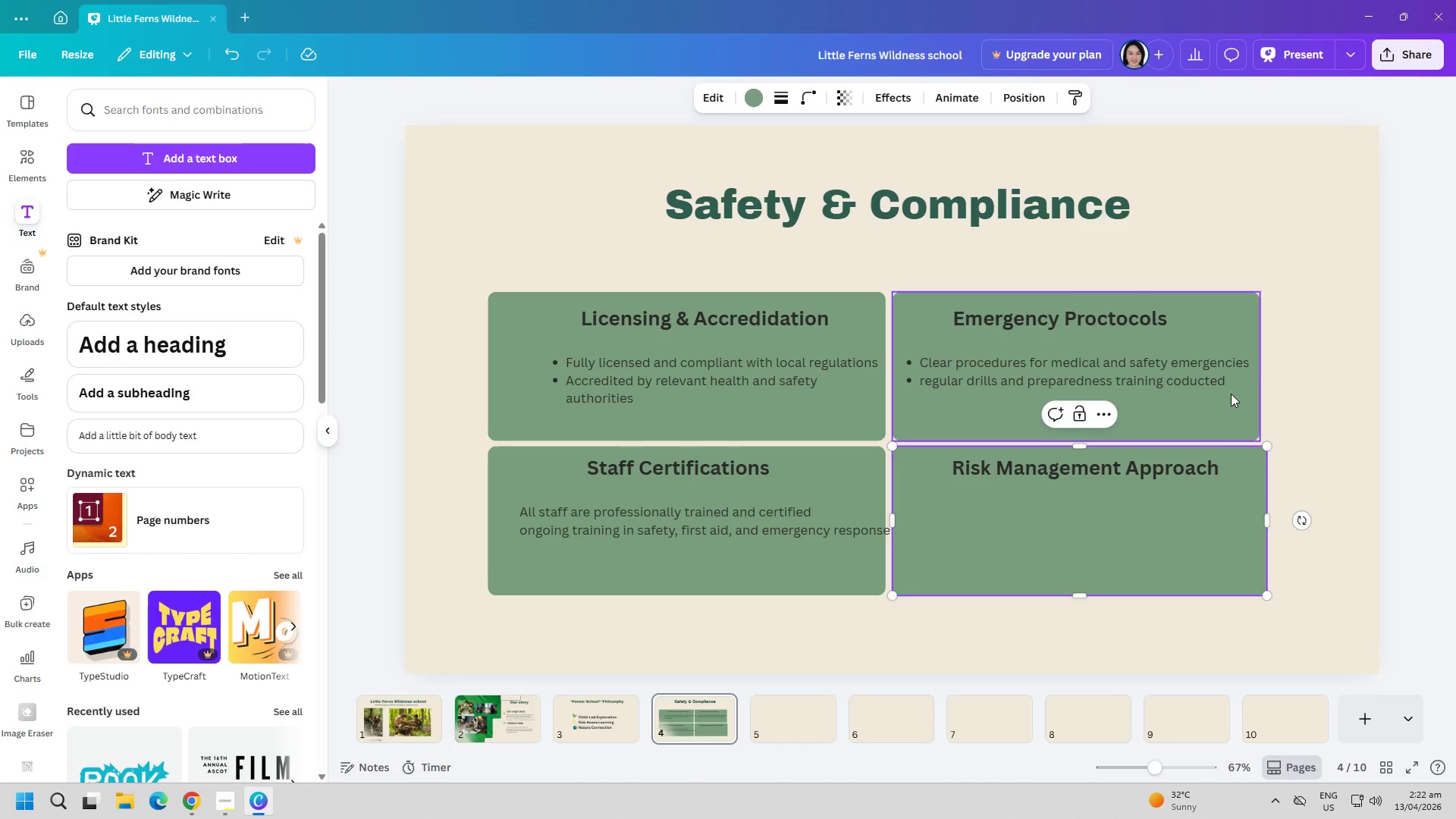 
left_click([1231, 394])
 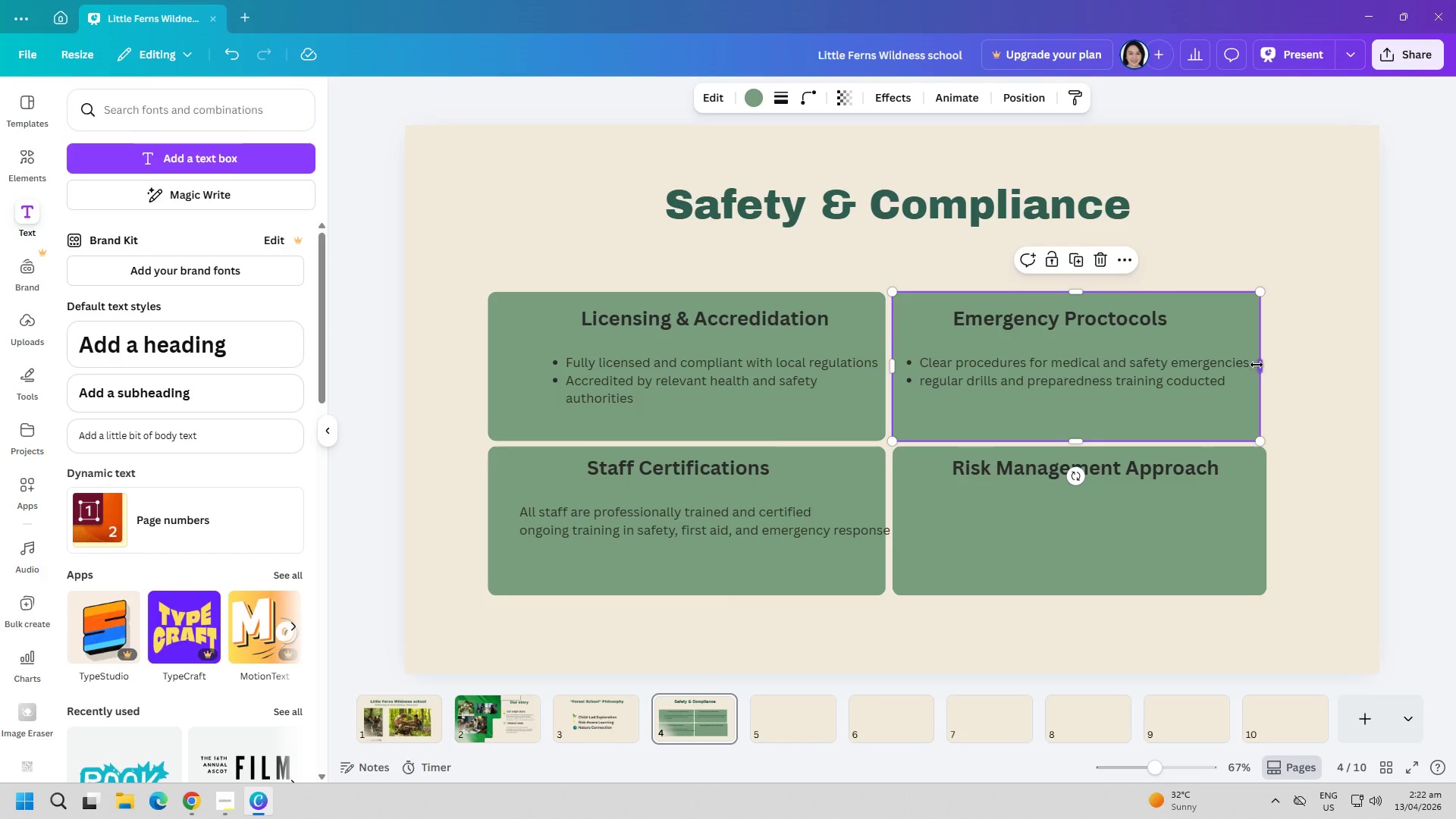 
left_click_drag(start_coordinate=[1257, 365], to_coordinate=[1263, 365])
 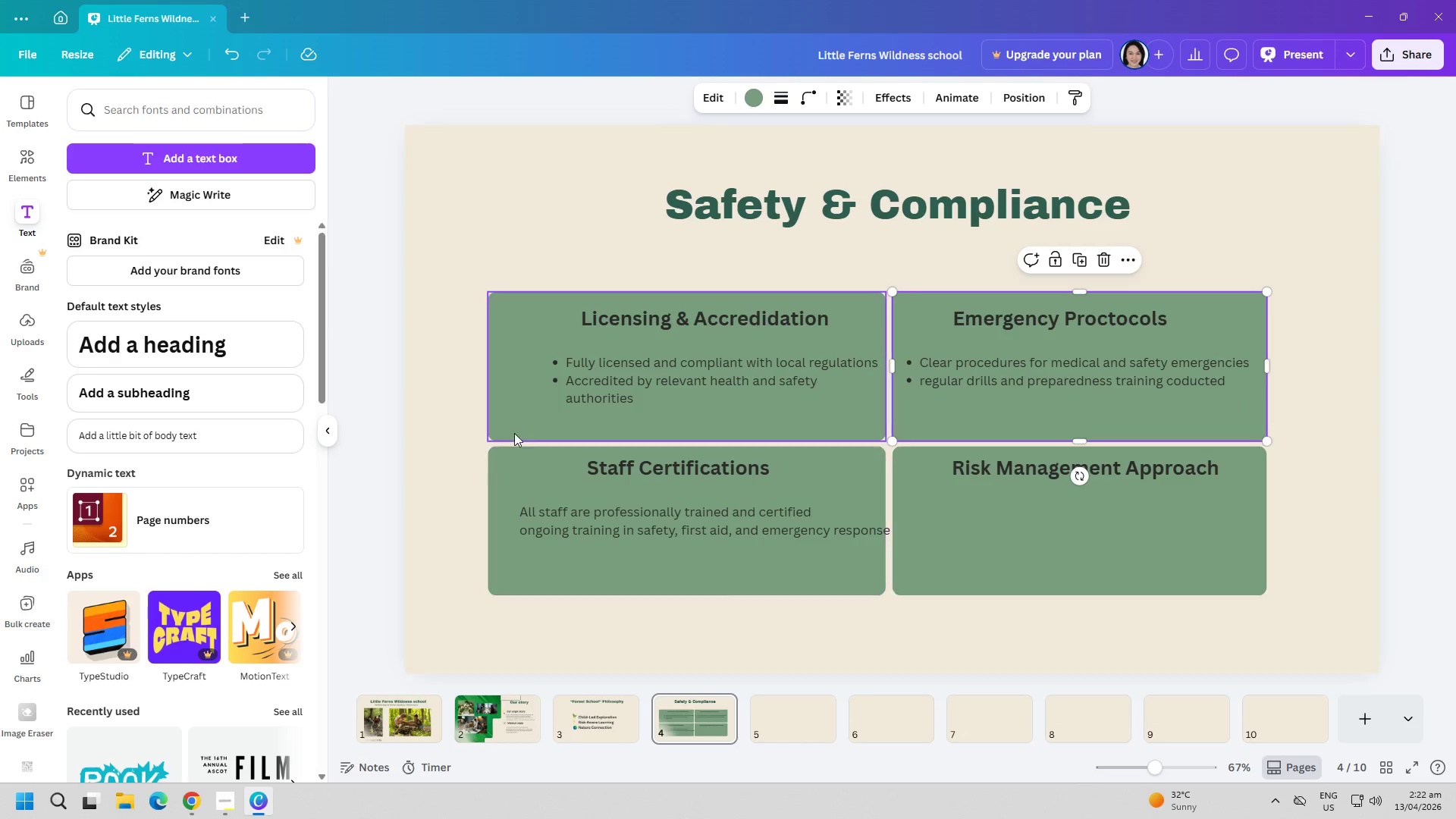 
left_click([510, 421])
 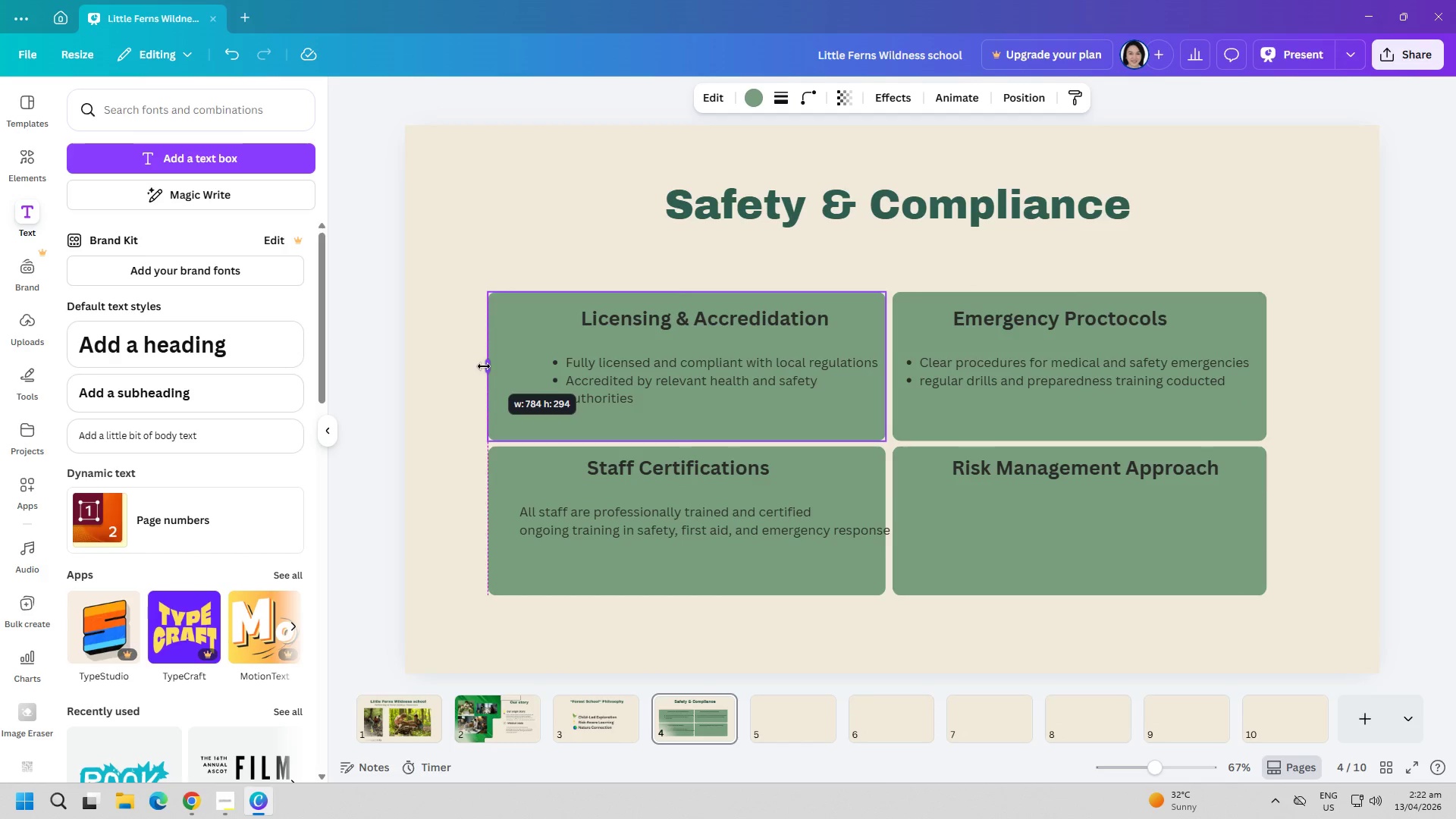 
left_click([1169, 423])
 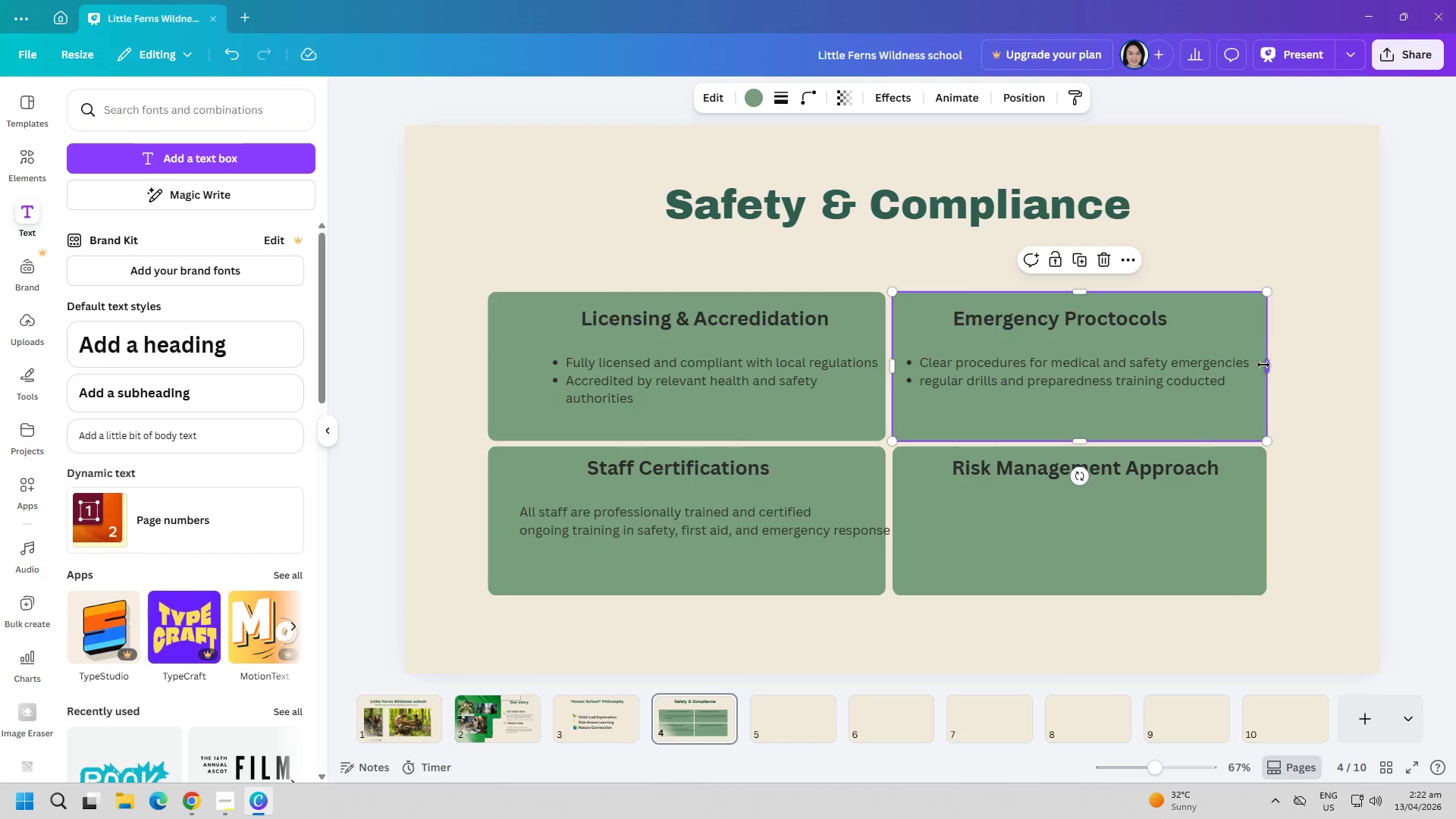 
left_click_drag(start_coordinate=[1263, 363], to_coordinate=[1288, 364])
 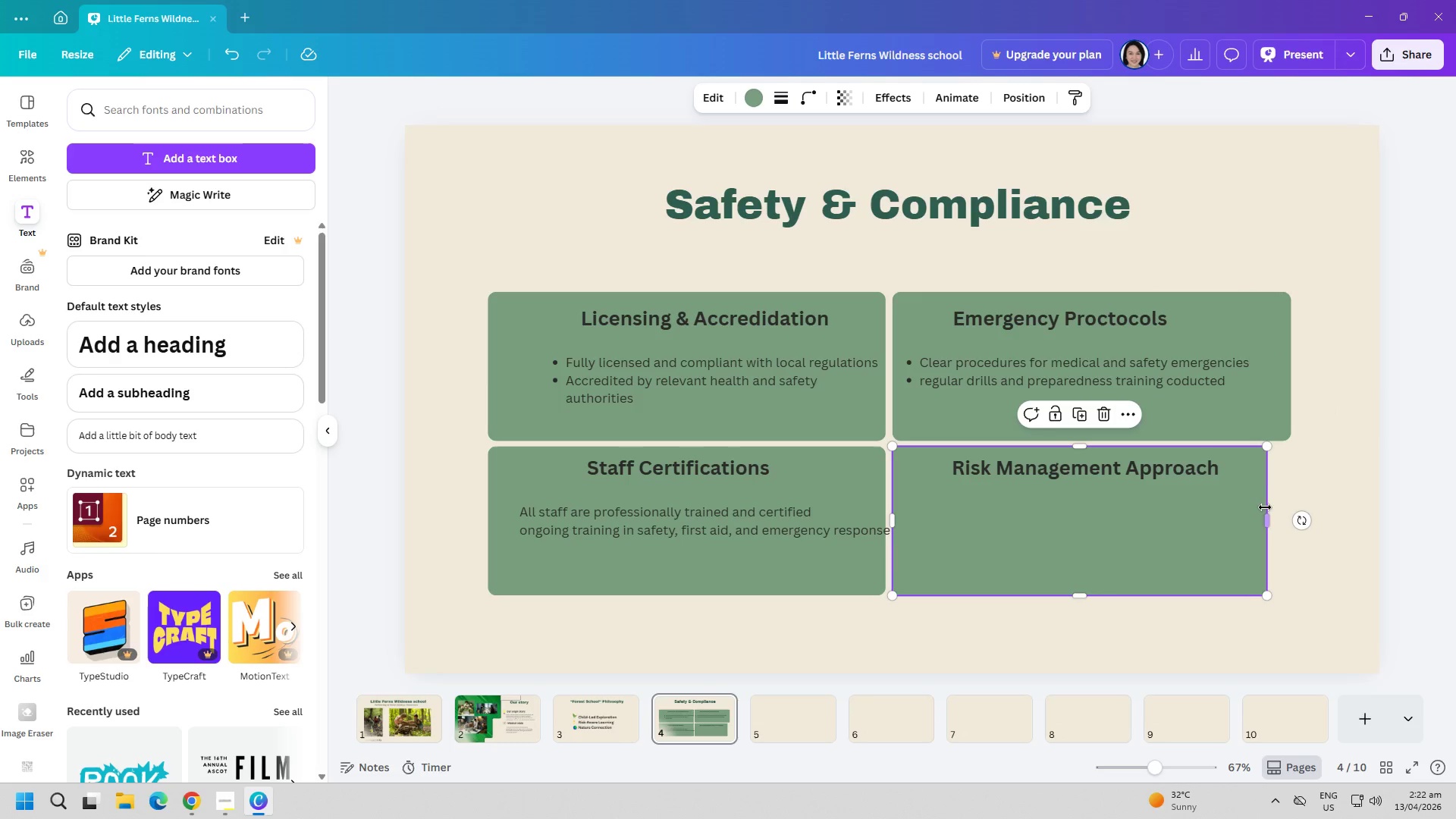 
left_click_drag(start_coordinate=[1269, 516], to_coordinate=[1291, 518])
 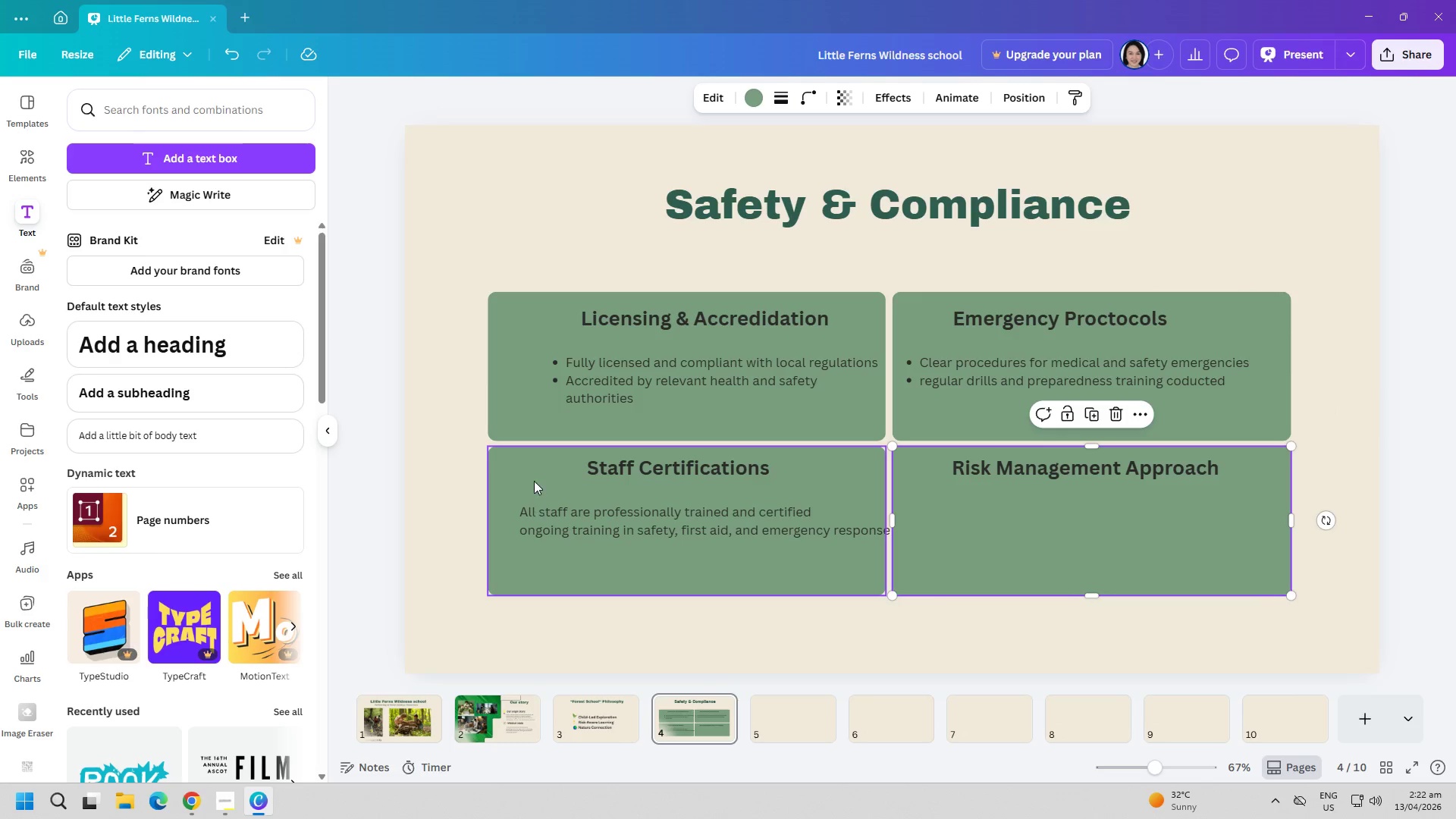 
left_click([534, 481])
 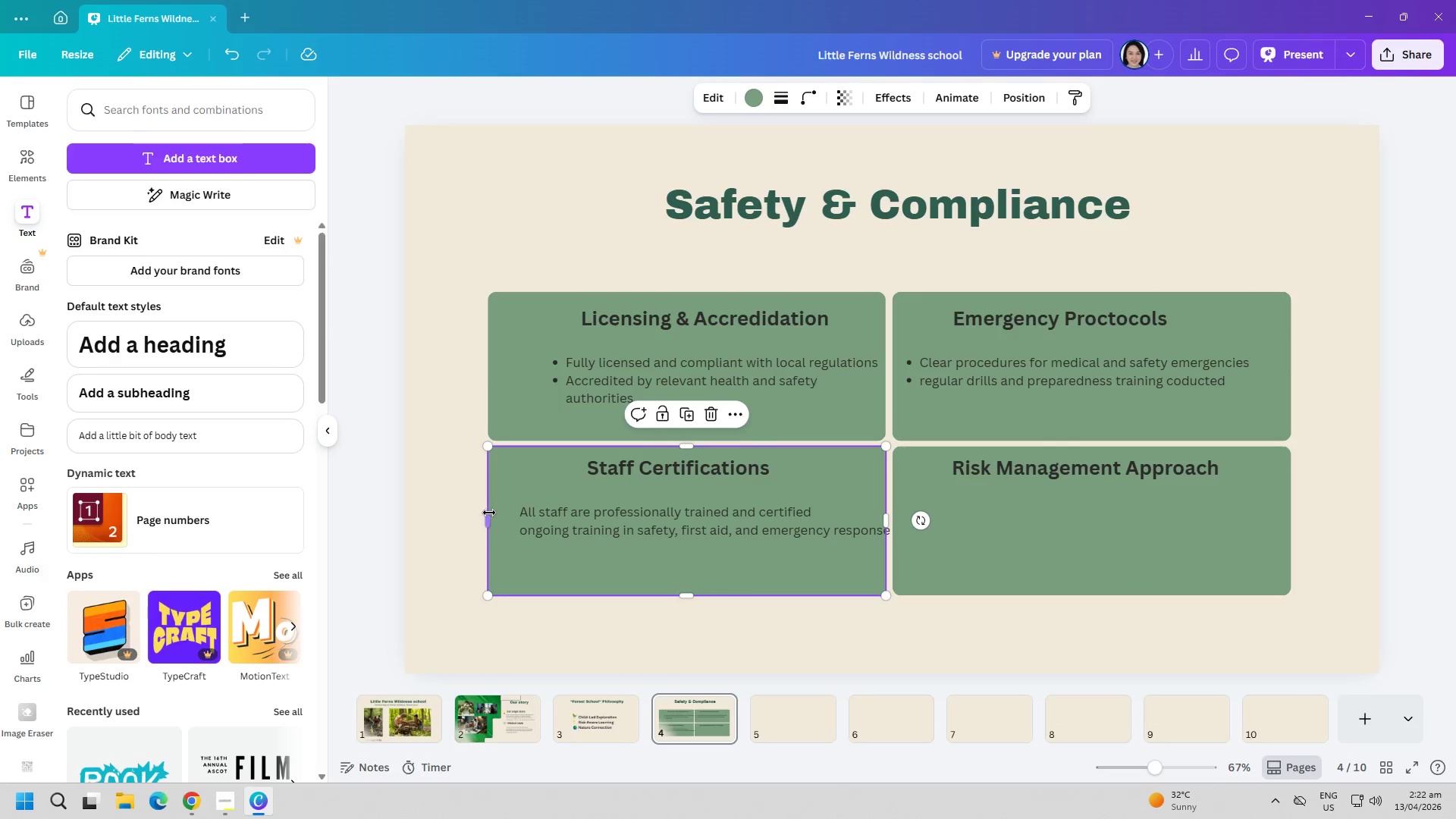 
left_click_drag(start_coordinate=[488, 514], to_coordinate=[491, 514])
 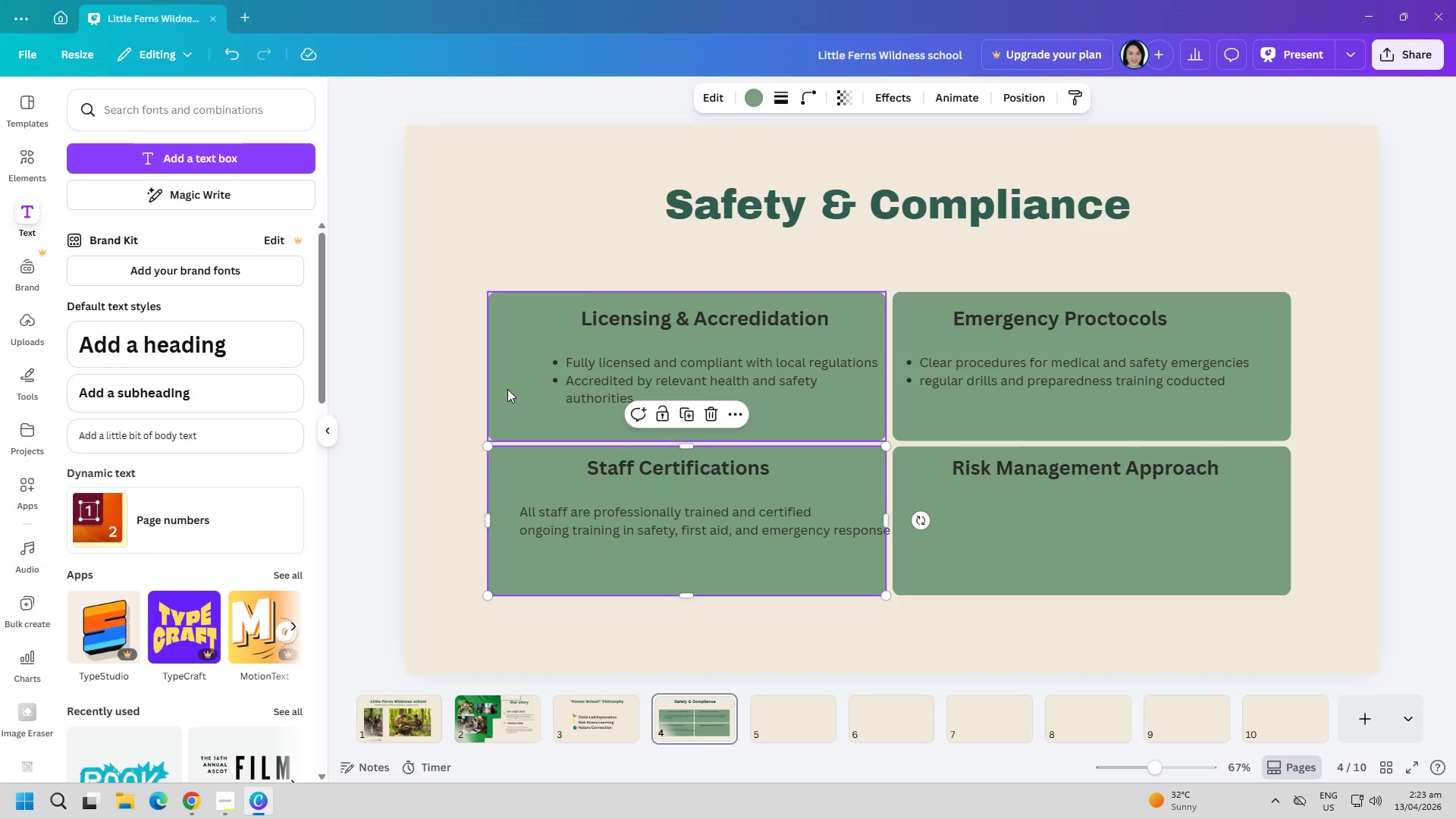 
left_click([507, 385])
 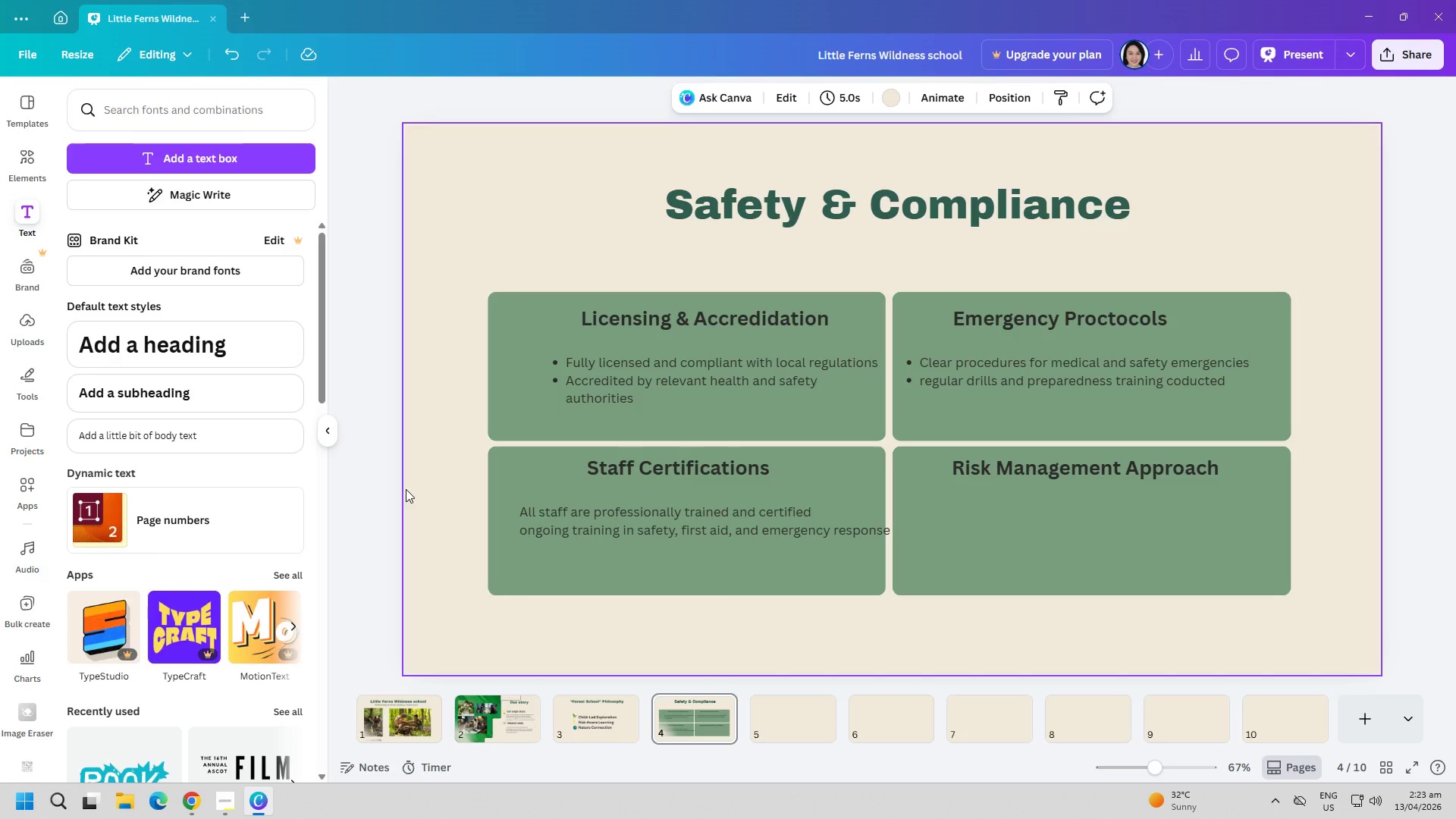 
left_click_drag(start_coordinate=[673, 523], to_coordinate=[655, 522])
 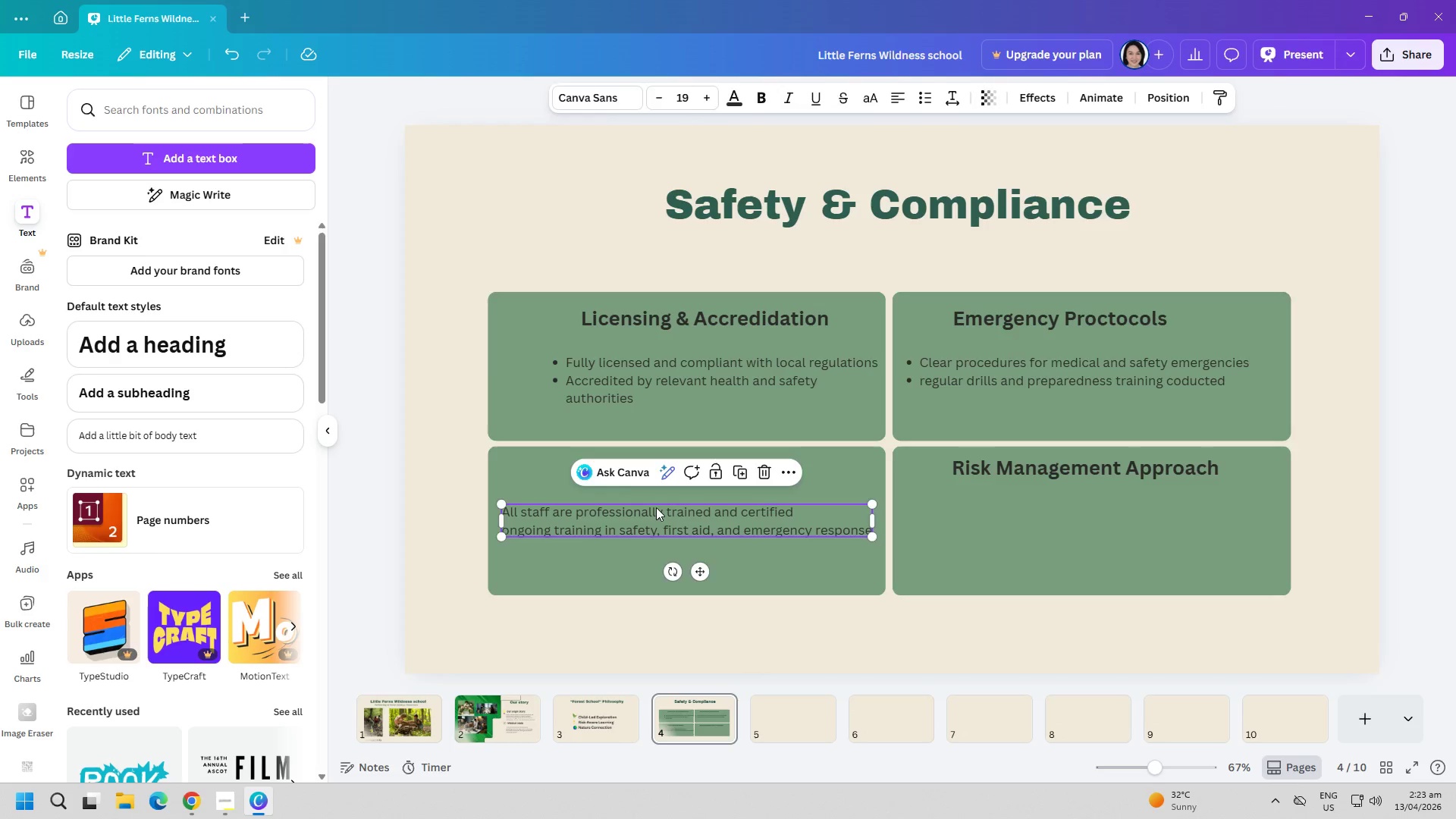 
key(Control+ControlLeft)
 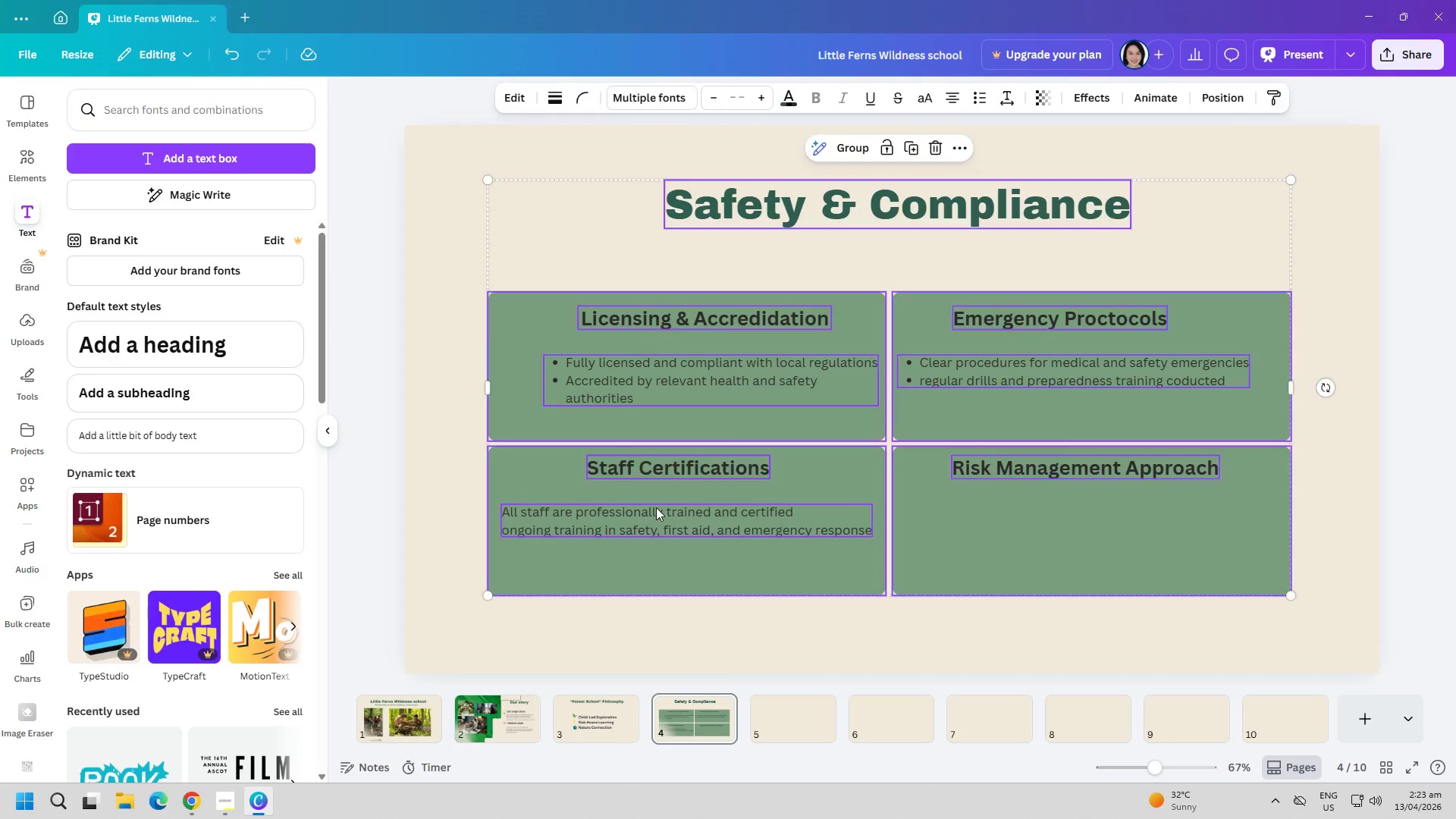 
key(Control+A)
 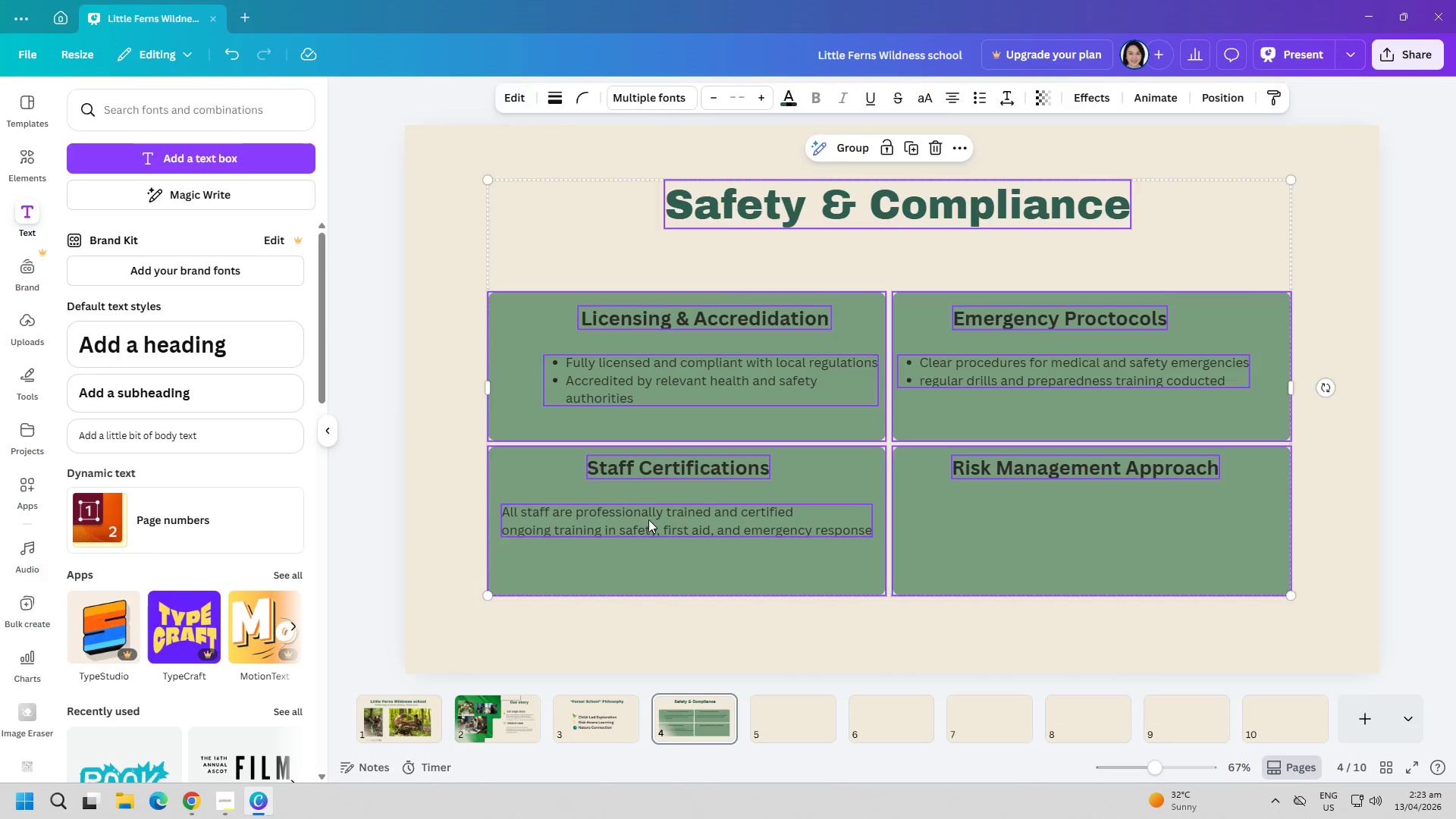 
double_click([648, 519])
 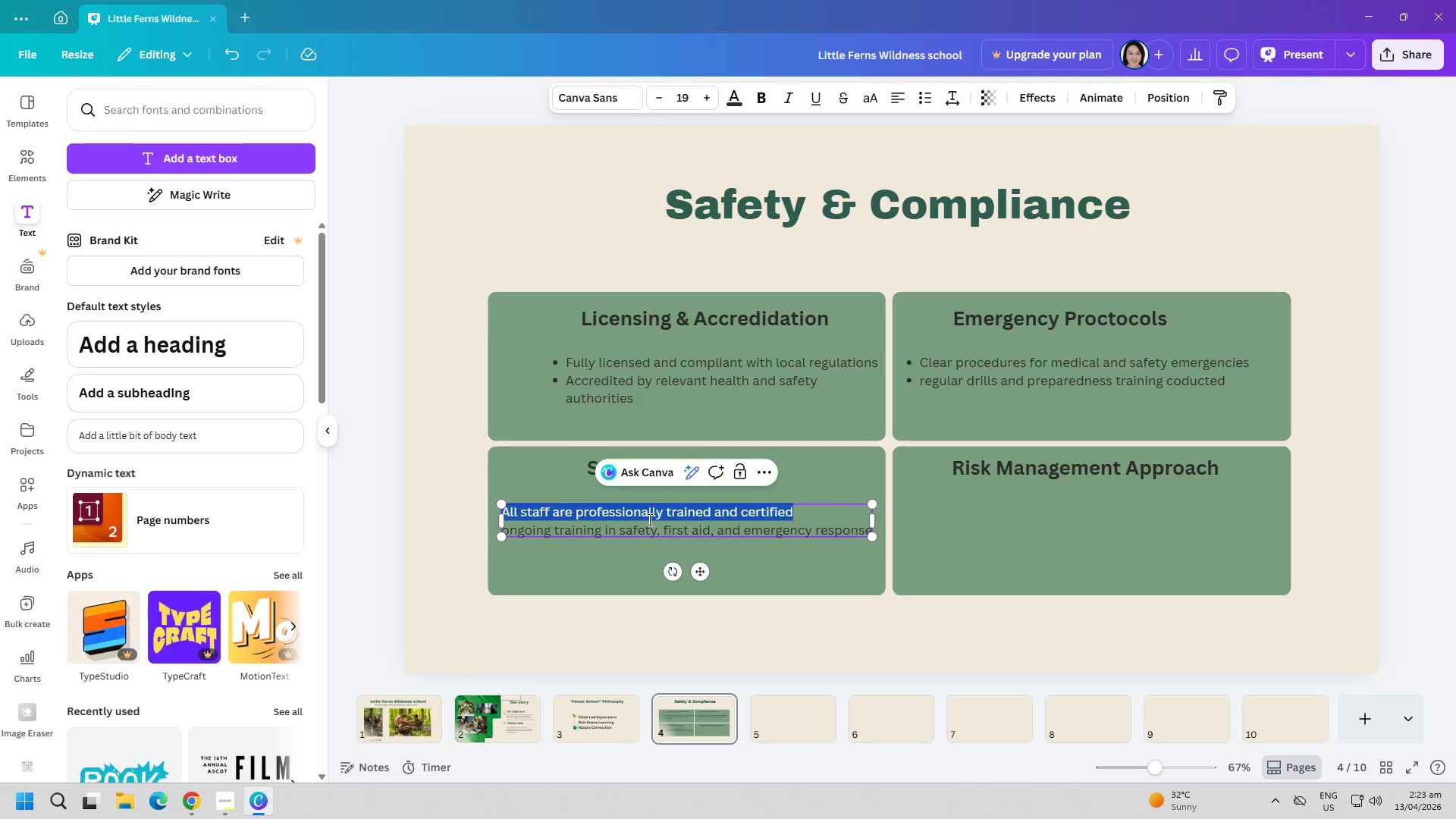 
triple_click([648, 519])
 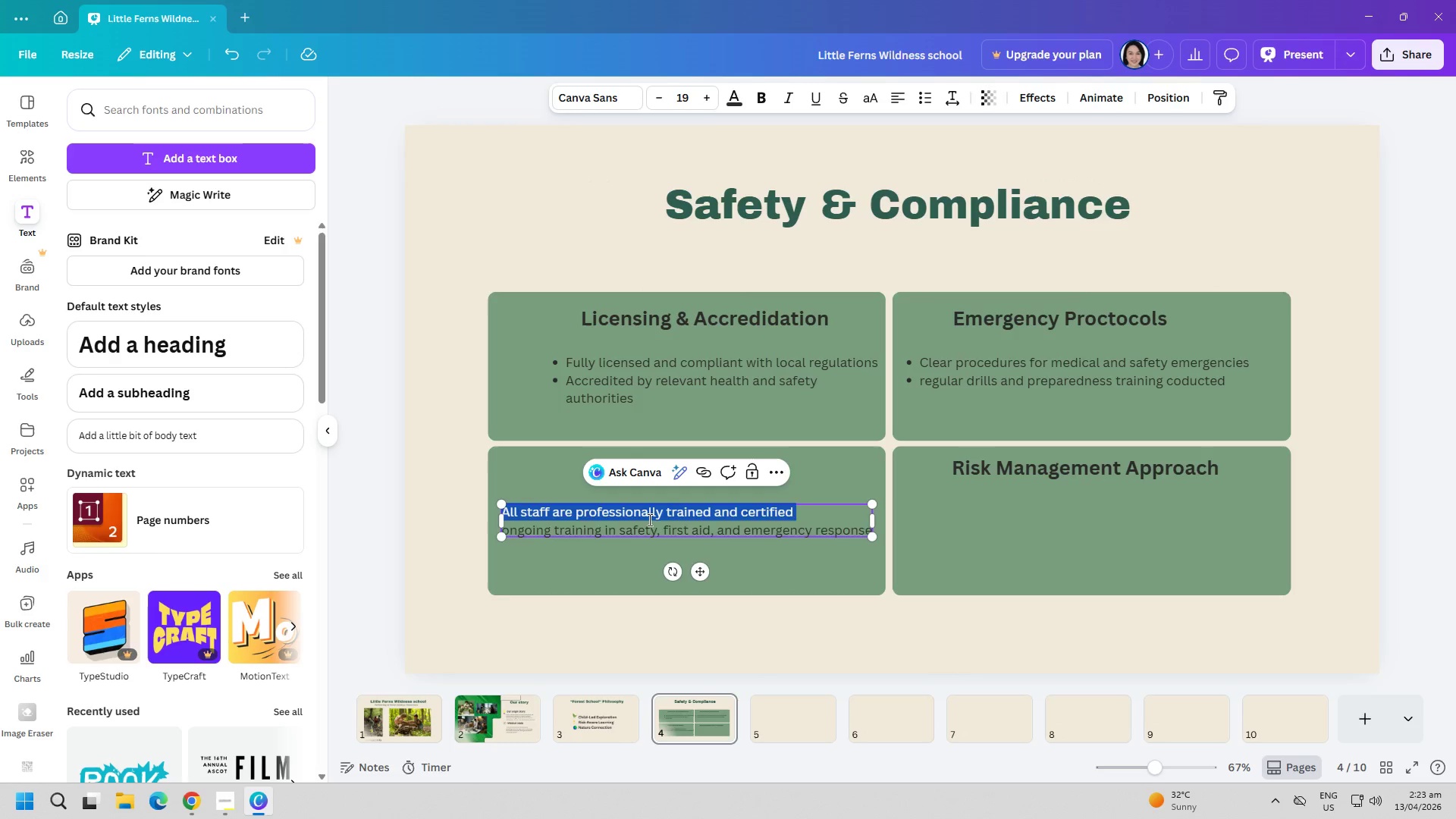 
key(Control+ControlLeft)
 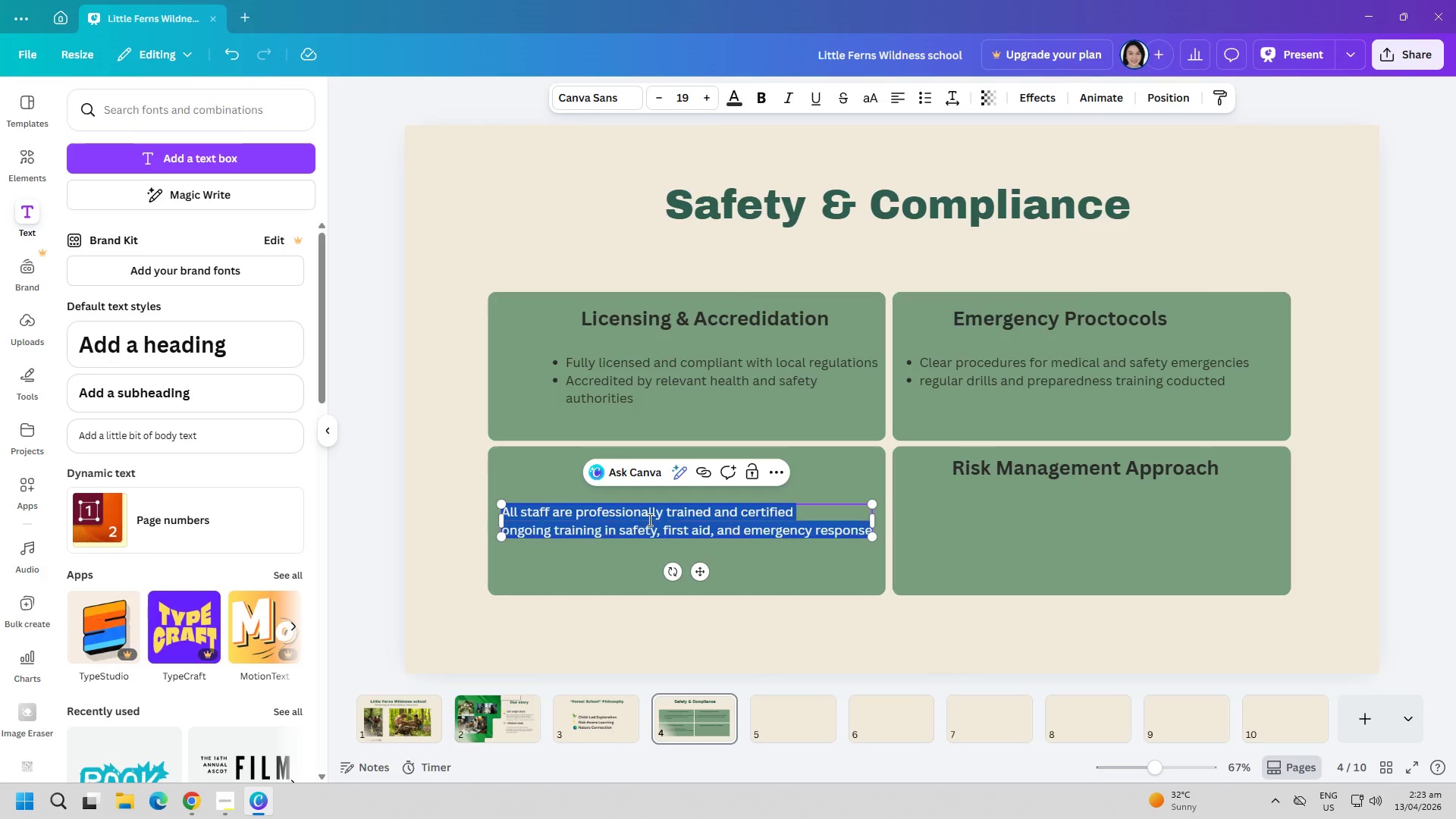 
key(Control+A)
 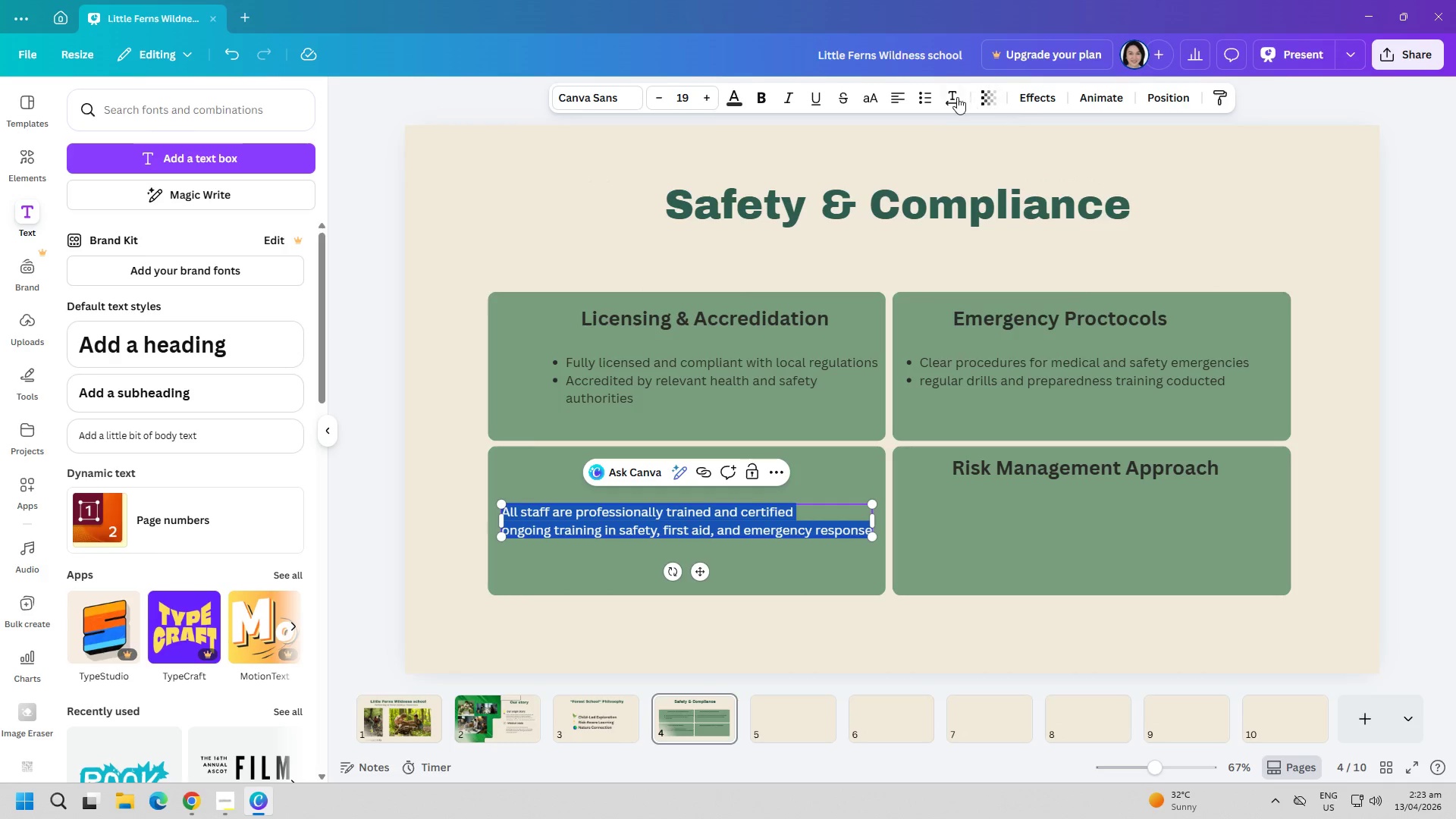 
left_click([924, 93])
 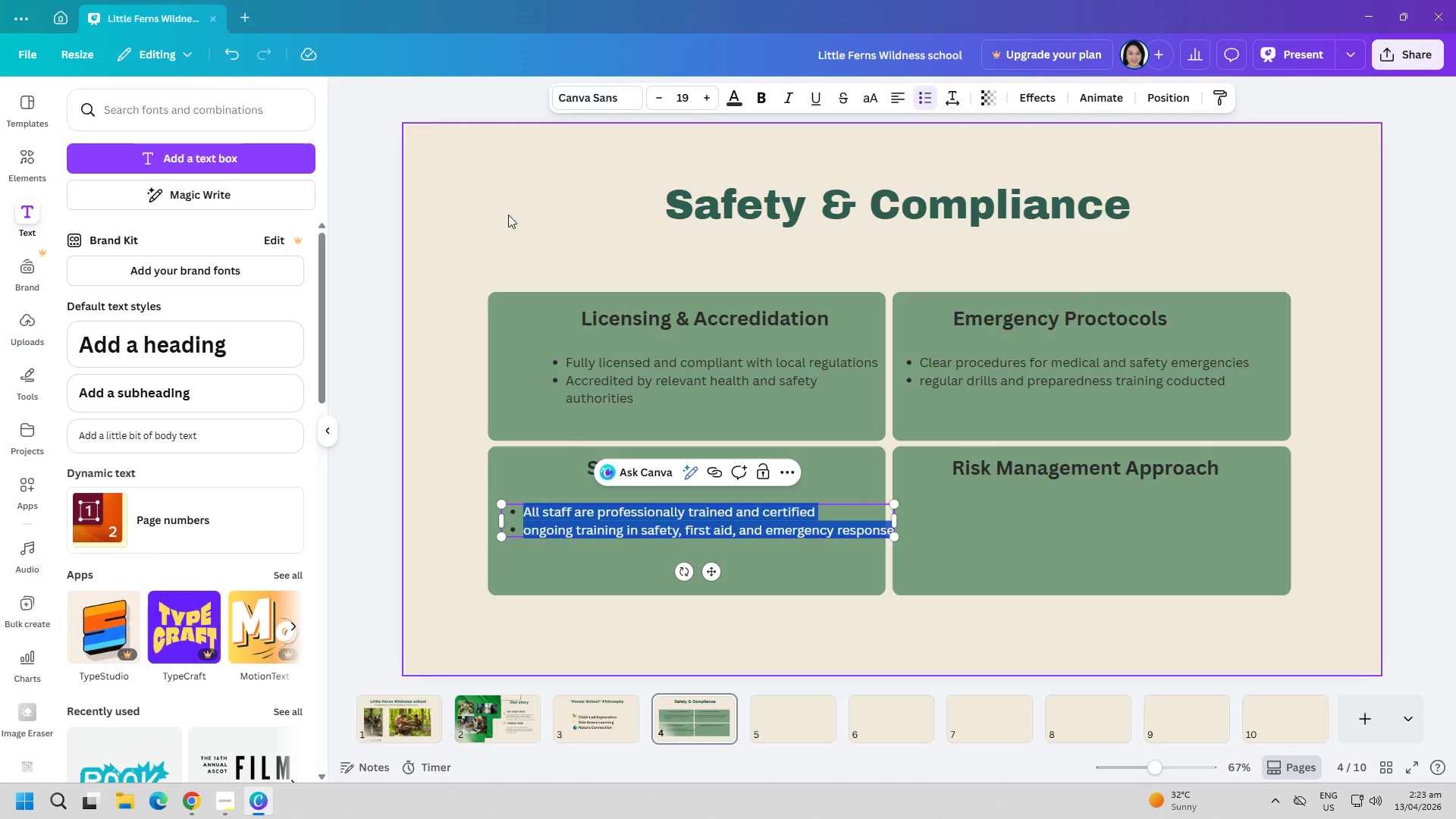 
left_click([498, 201])
 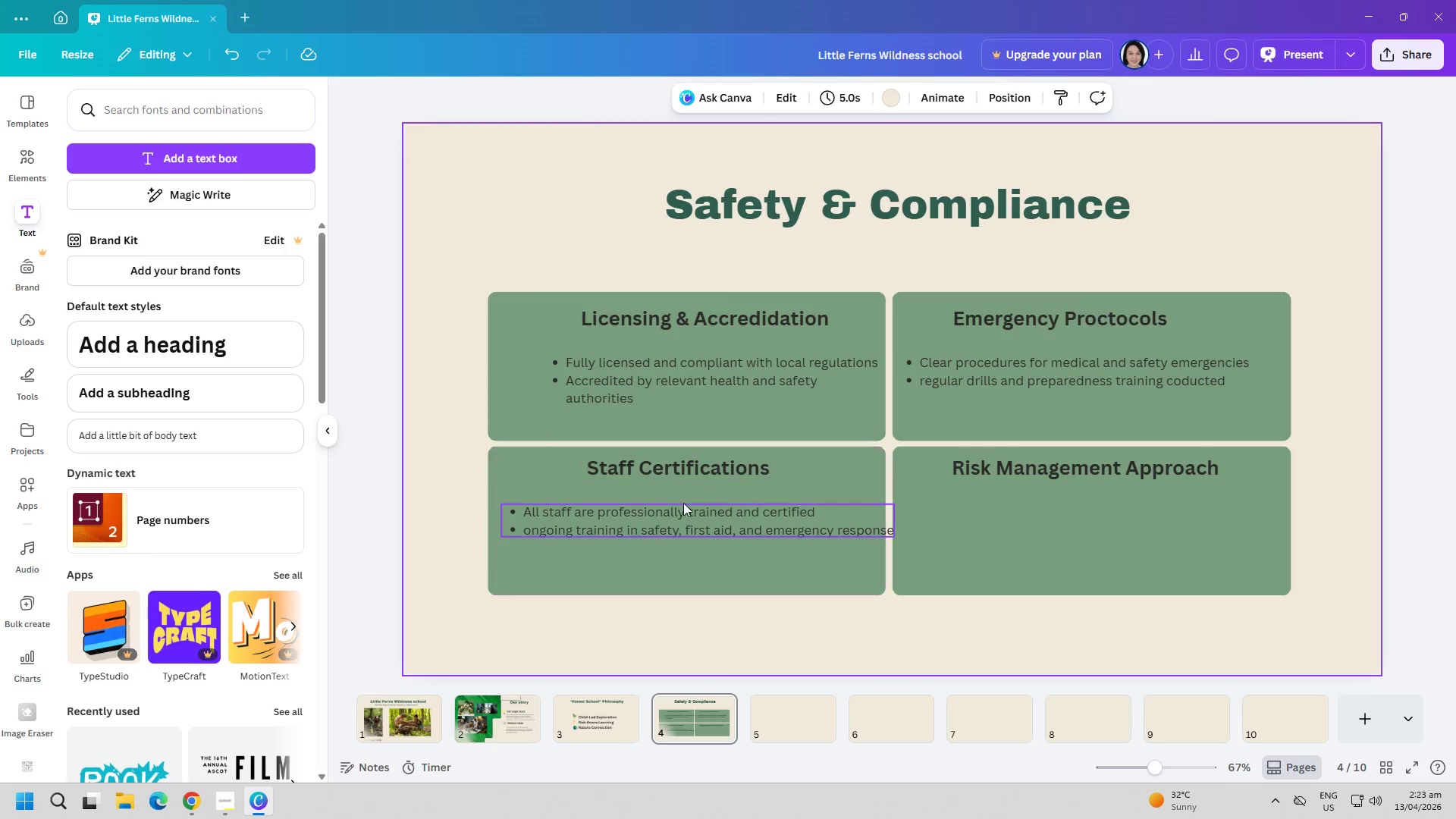 
left_click_drag(start_coordinate=[680, 514], to_coordinate=[670, 521])
 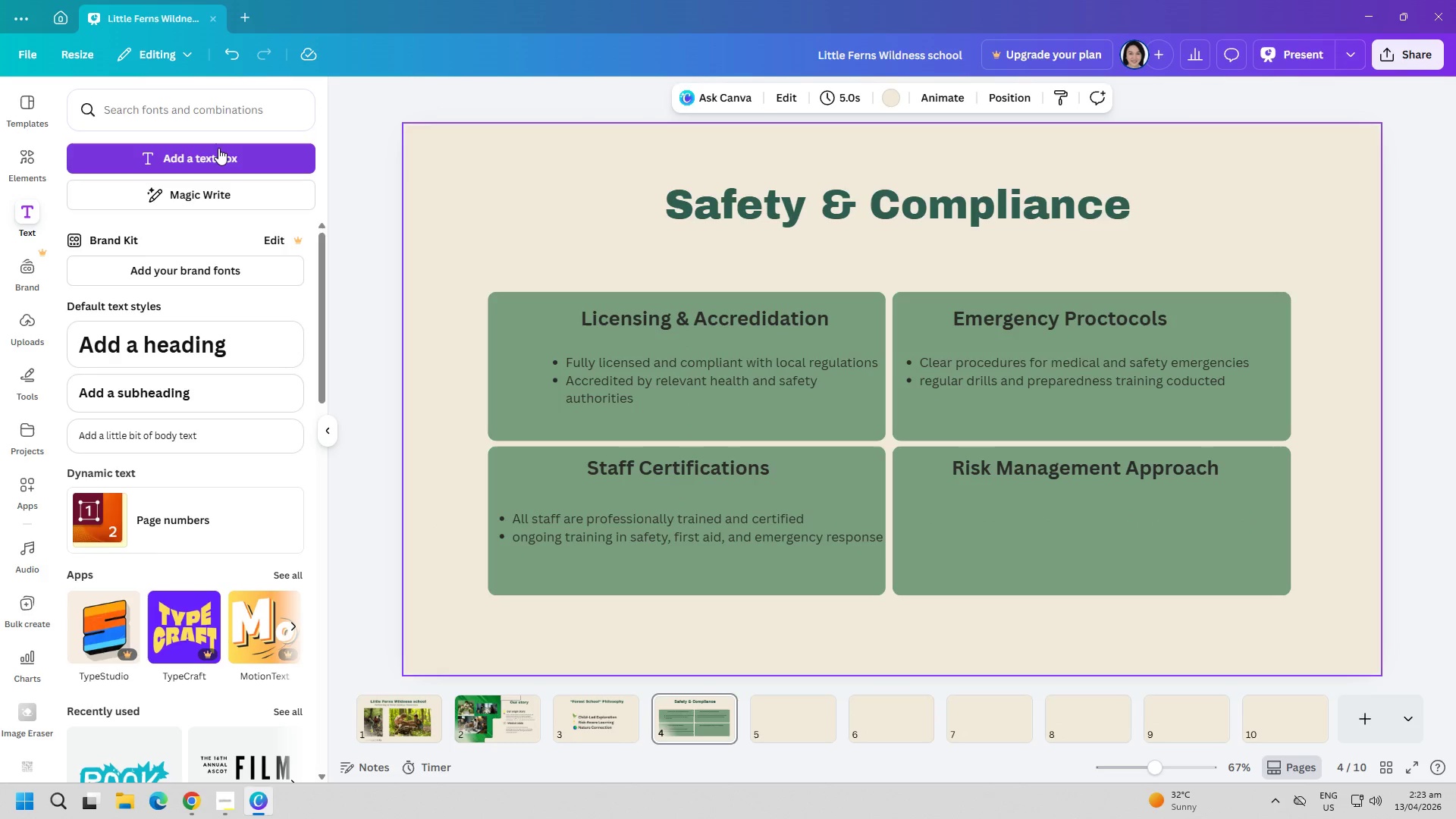 
left_click([242, 167])
 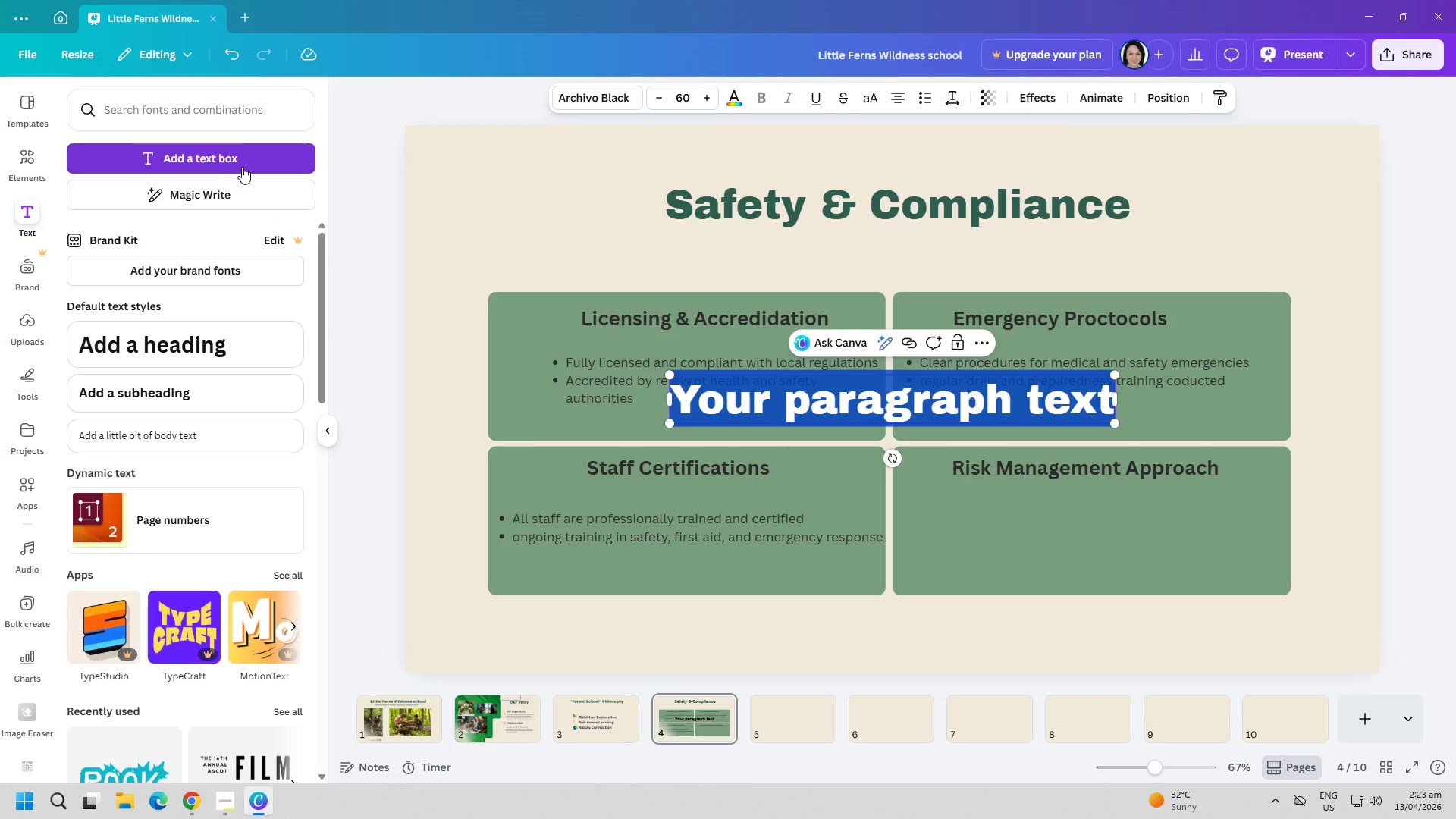 
type(Proactive identification and mitigation of risks)
 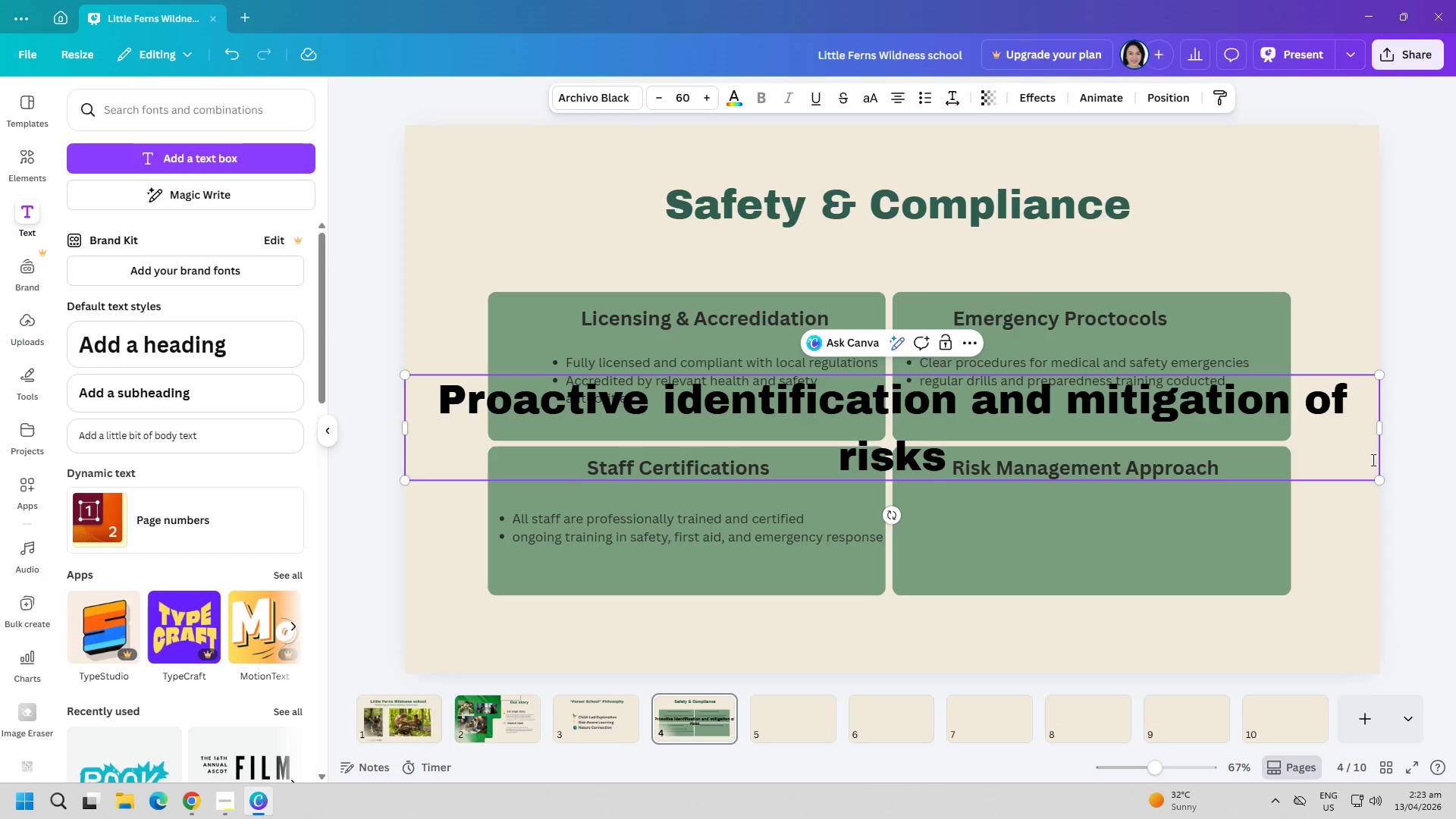 
left_click([616, 98])
 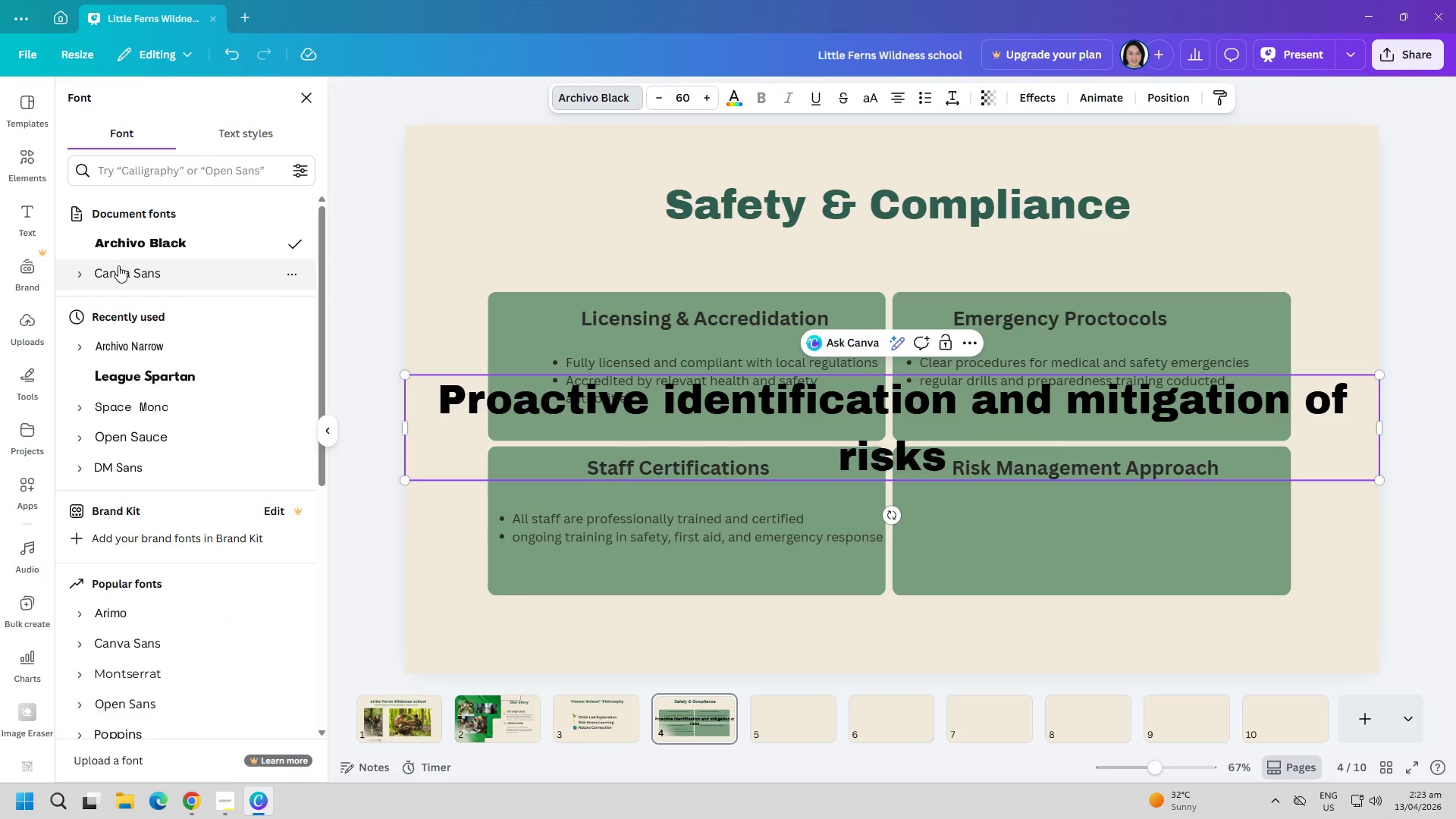 
left_click([134, 274])
 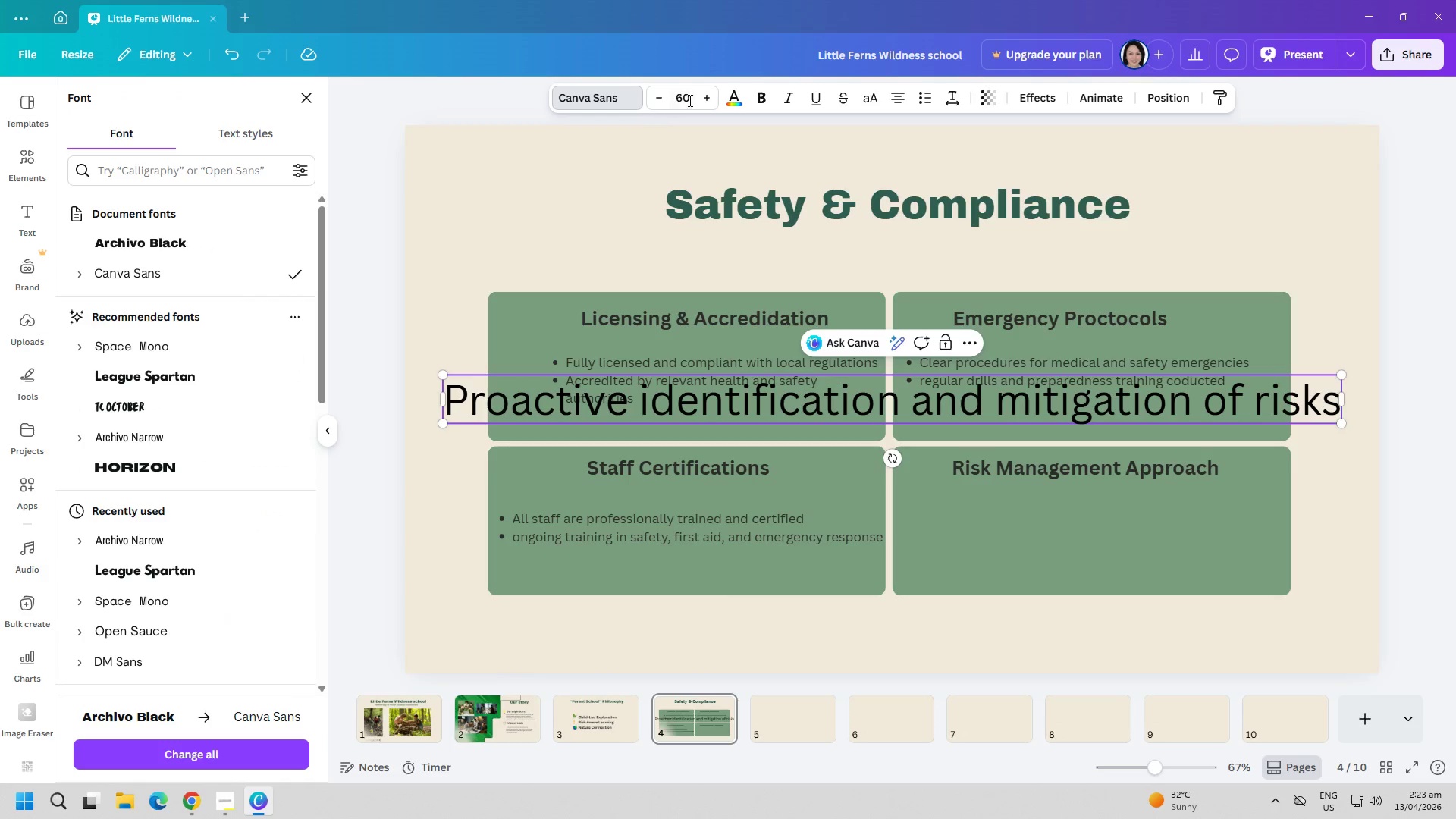 
left_click([690, 99])
 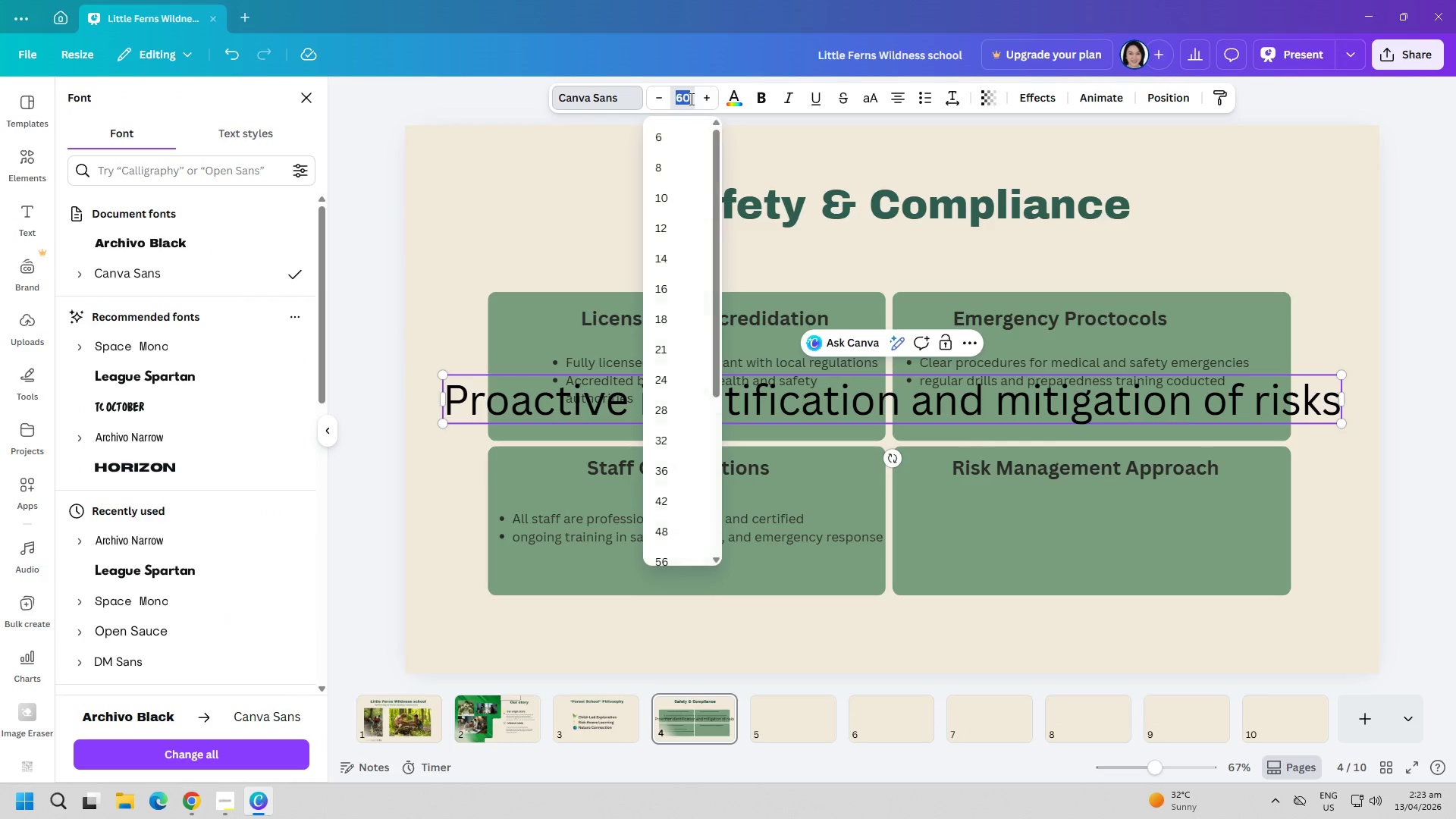 
type(16)
 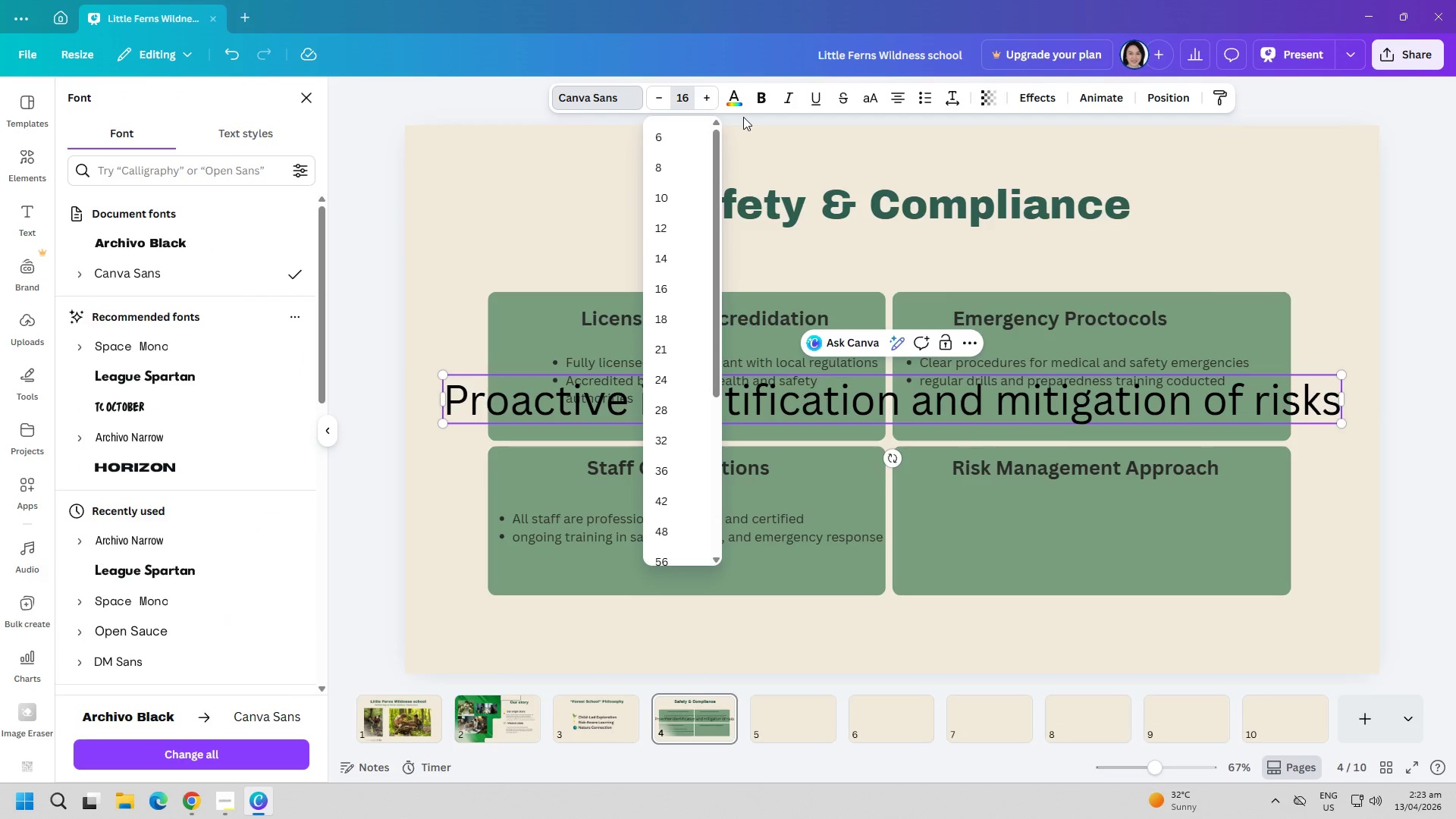 
key(Backspace)
 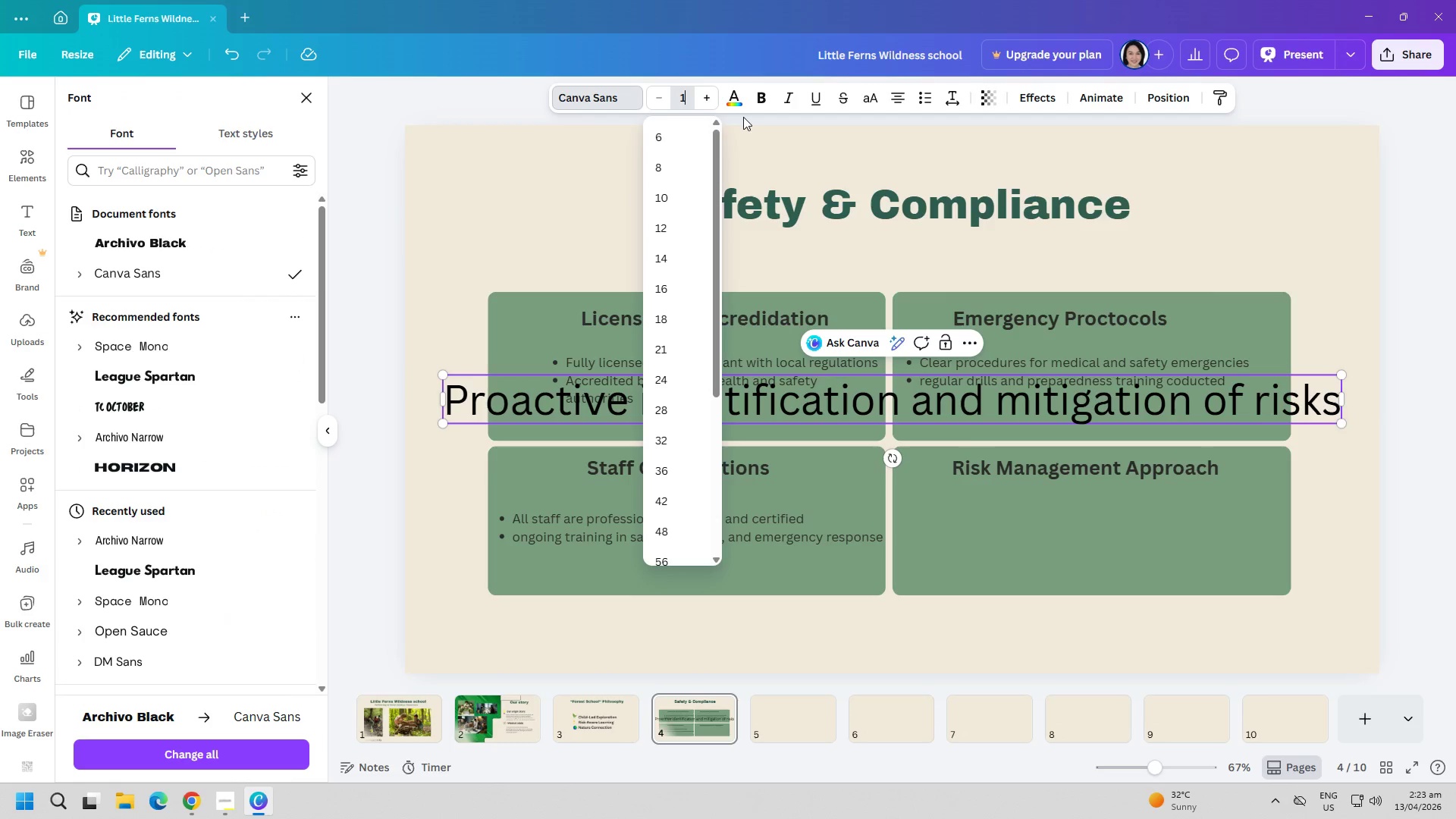 
key(9)
 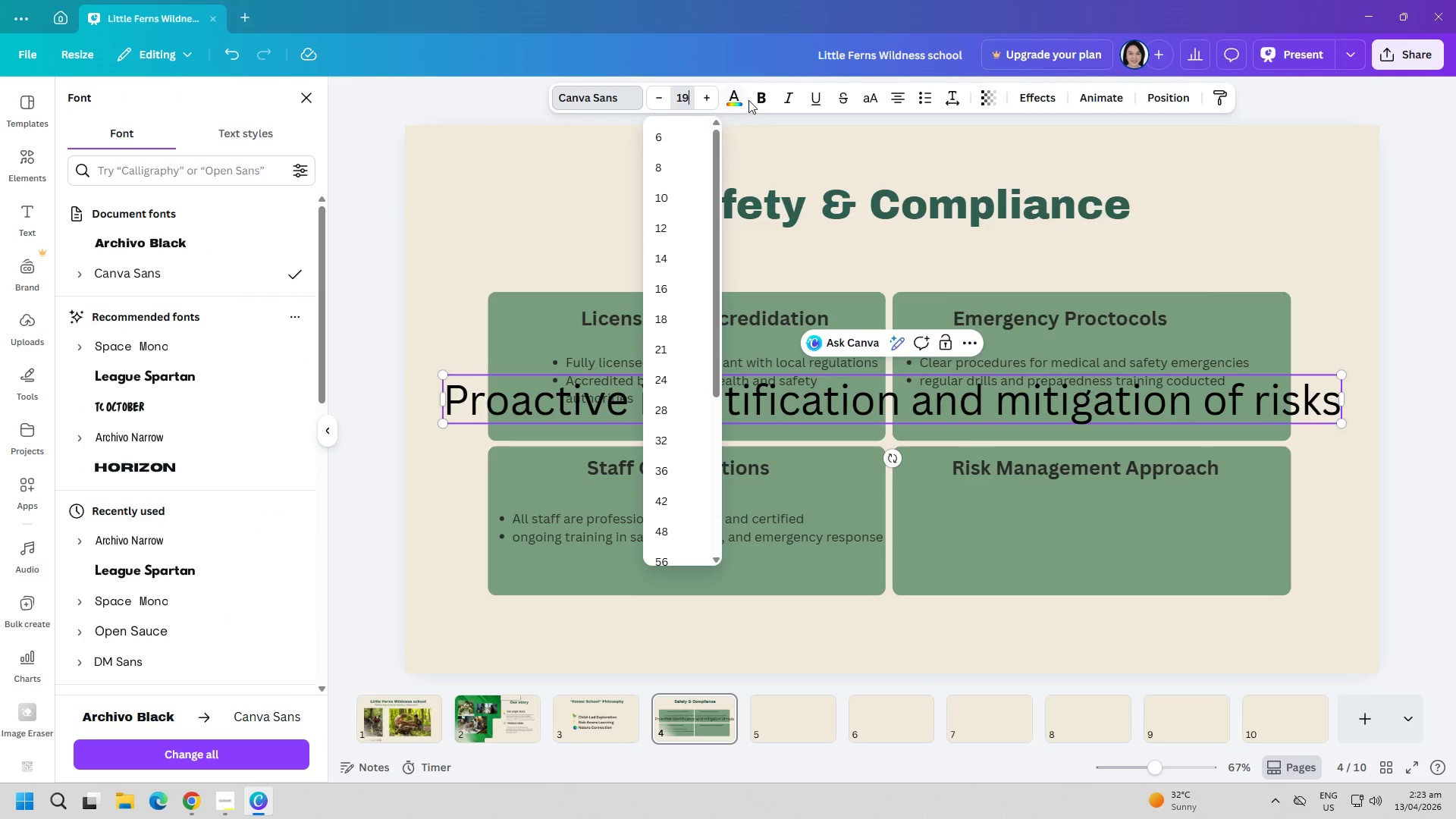 
left_click([735, 96])
 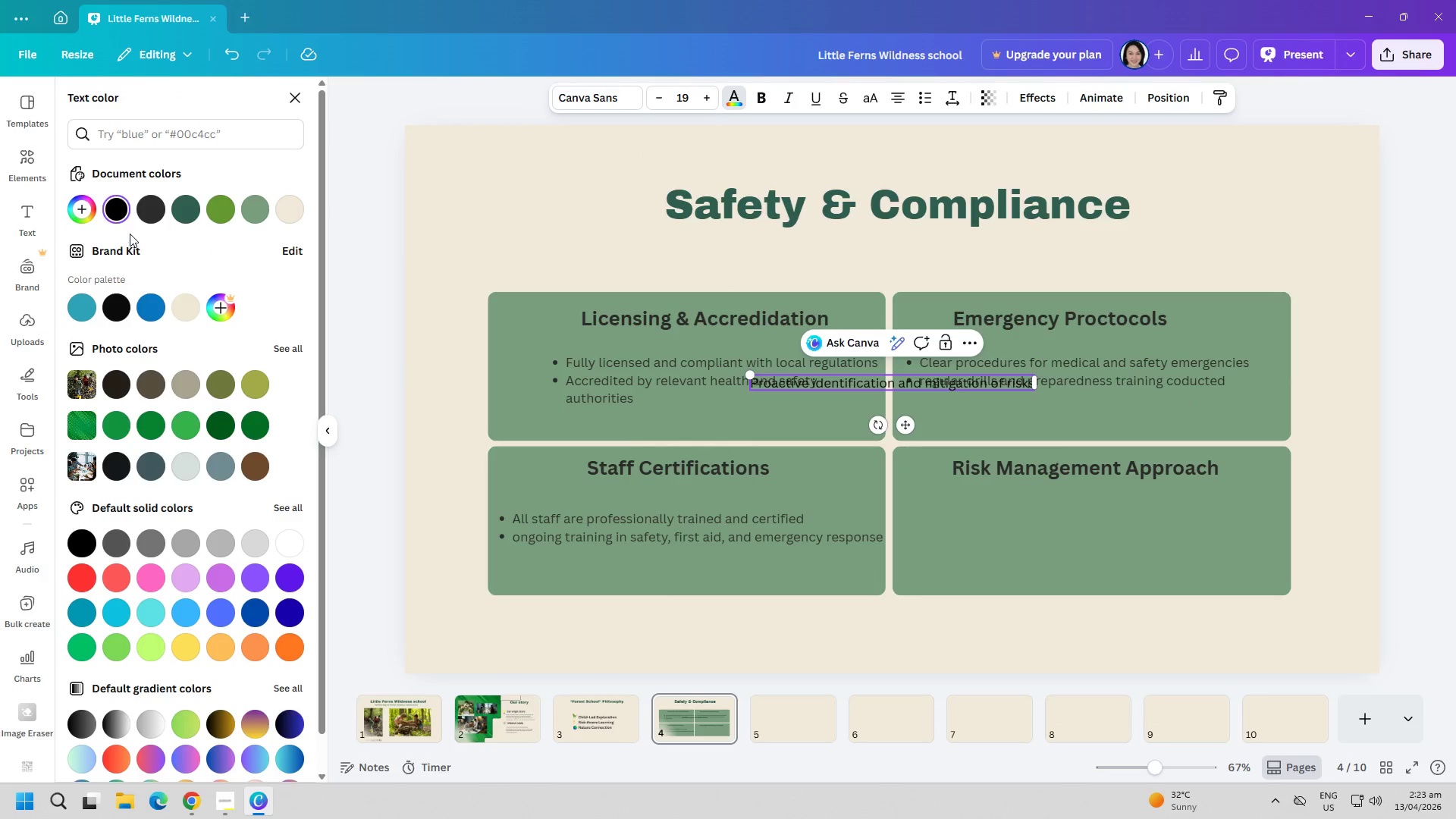 
left_click([143, 213])
 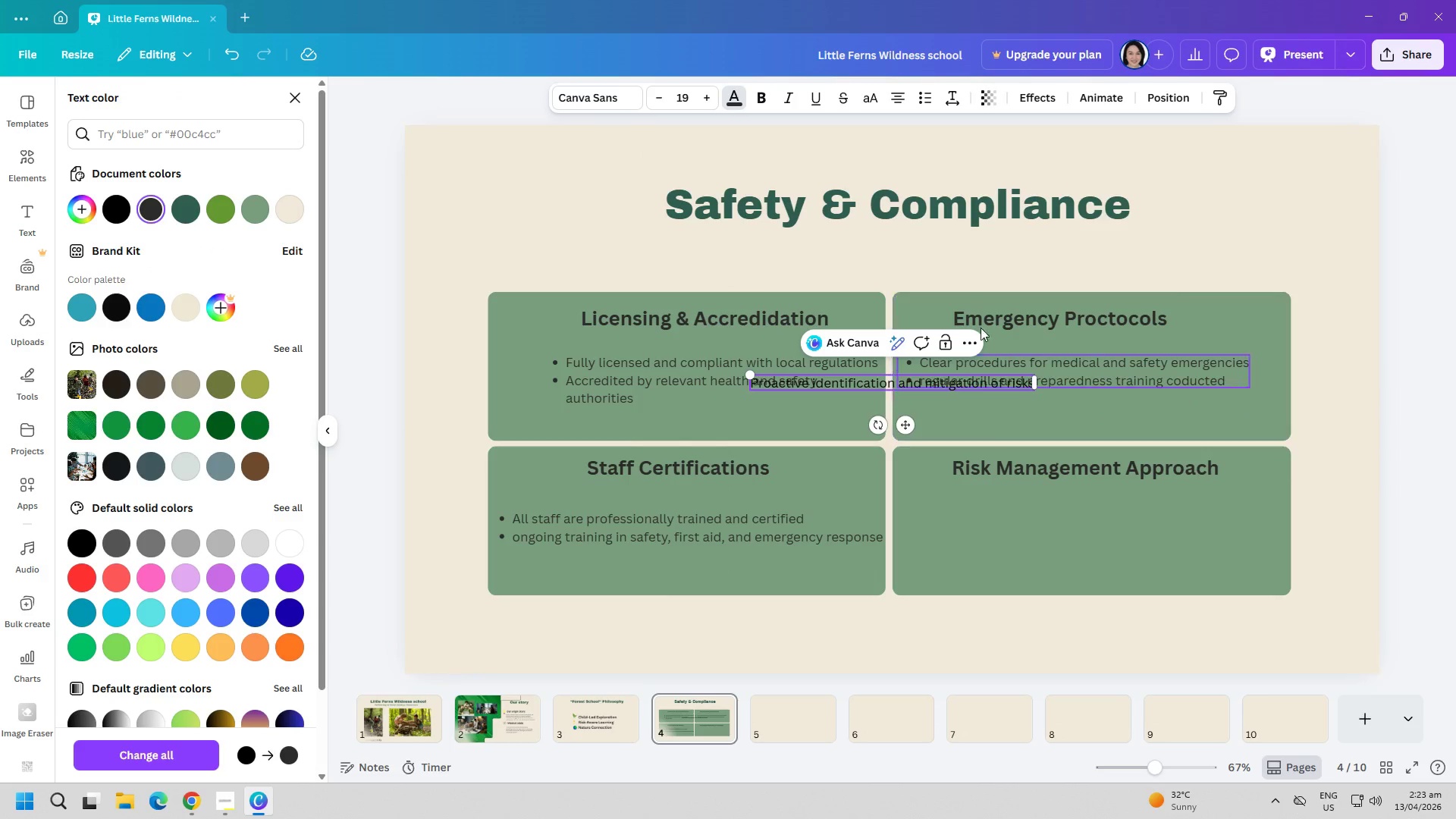 
left_click([959, 239])
 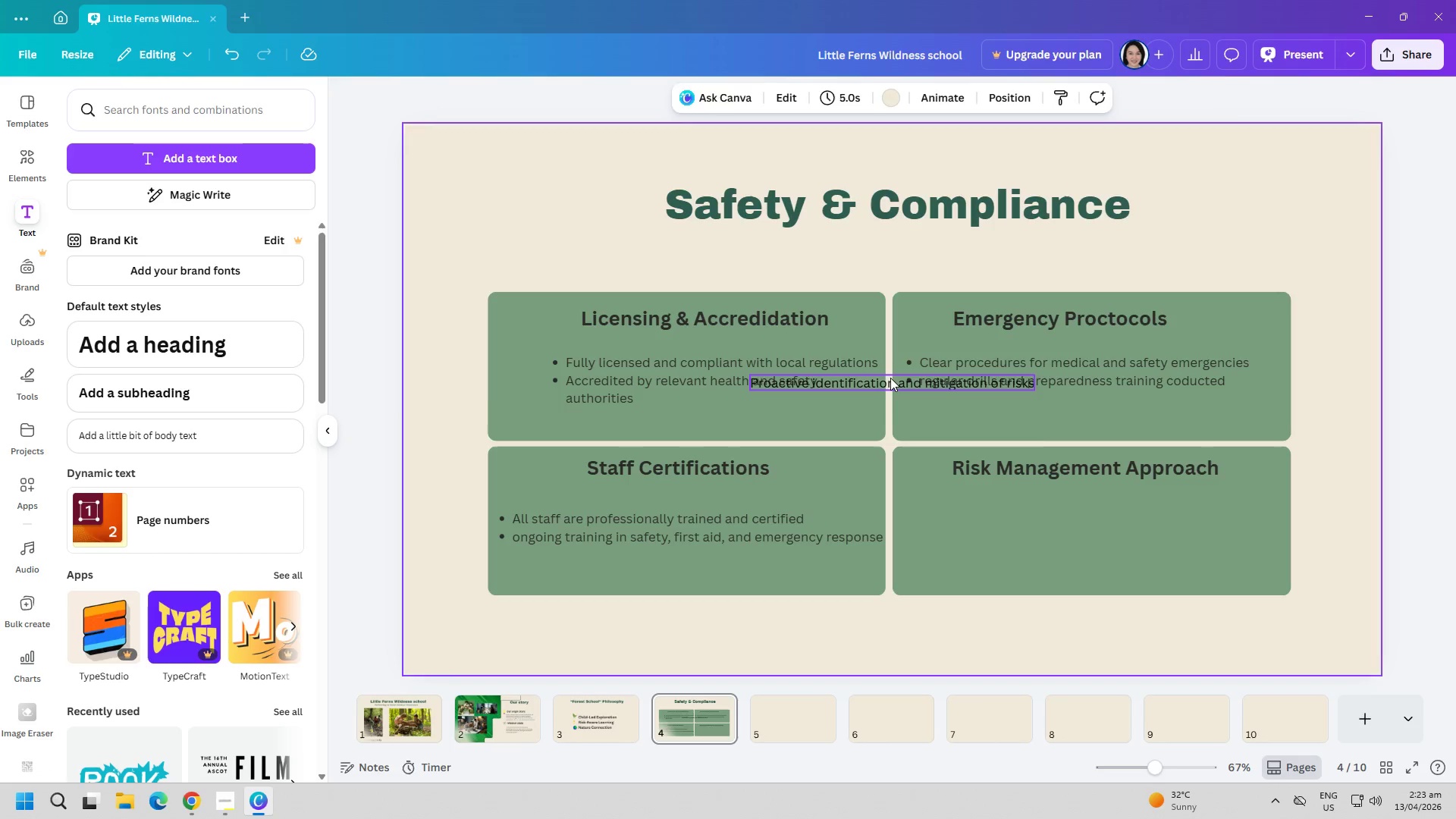 
left_click_drag(start_coordinate=[890, 378], to_coordinate=[1056, 493])
 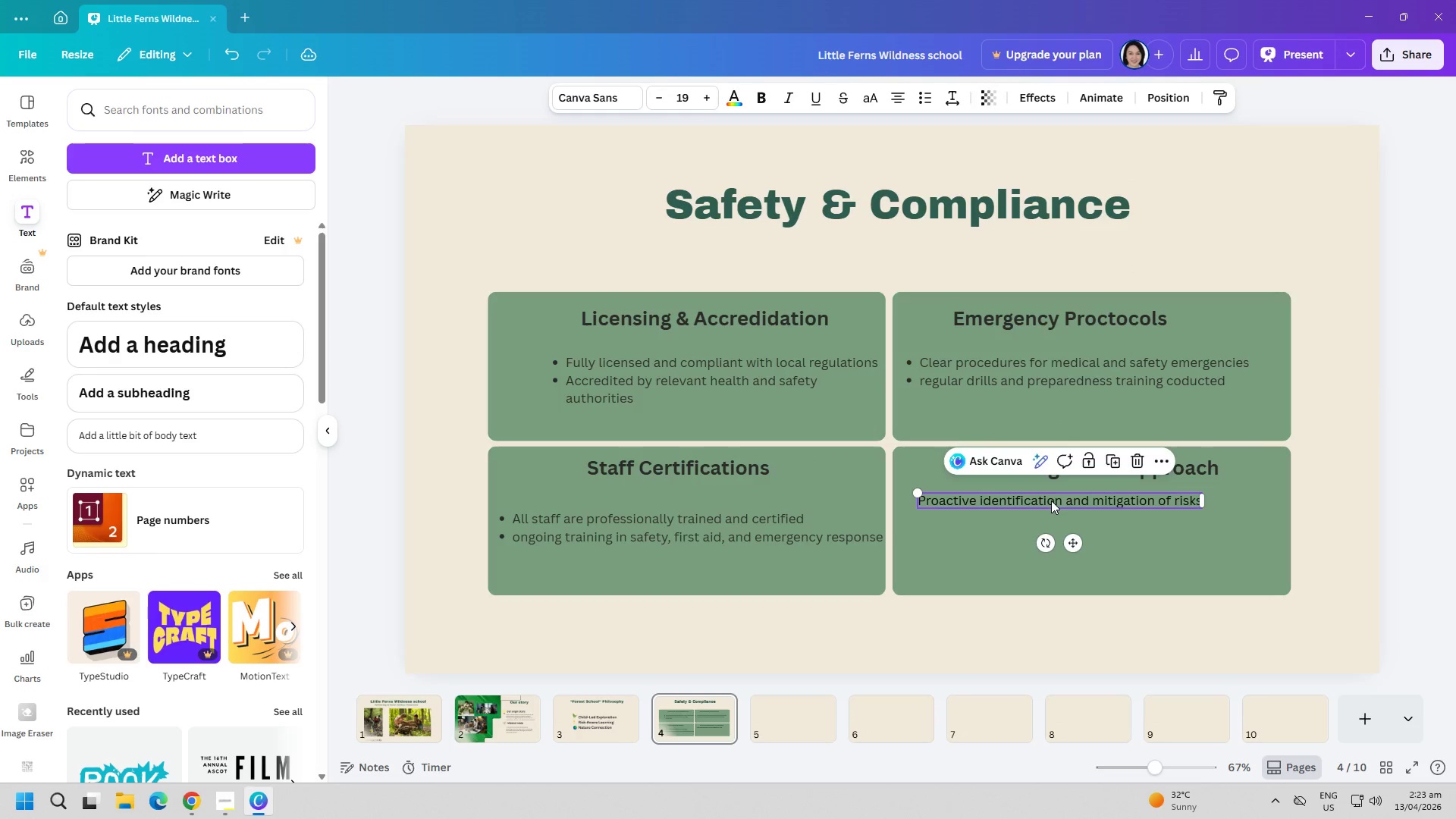 
double_click([1051, 500])
 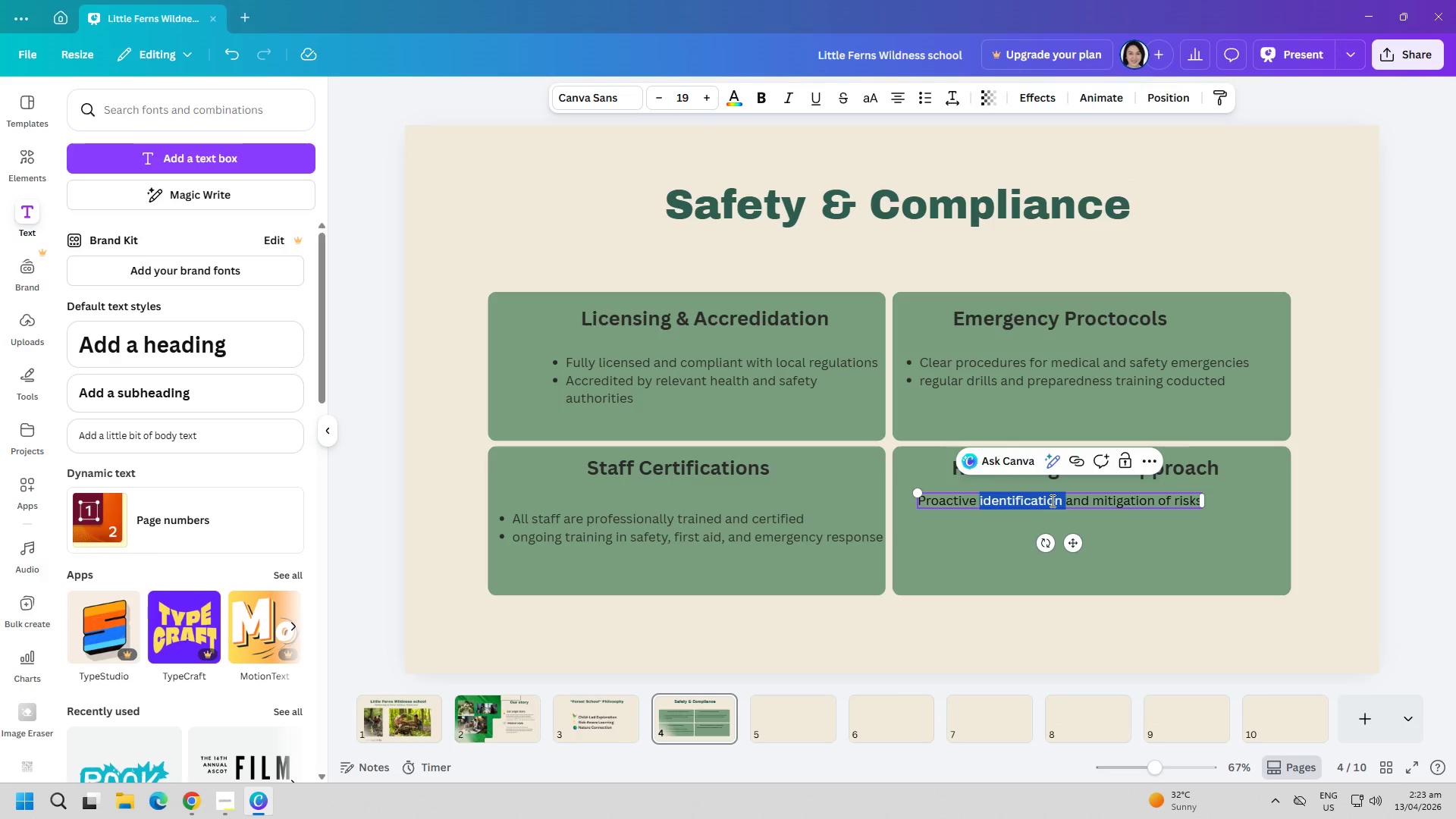 
key(Control+ControlLeft)
 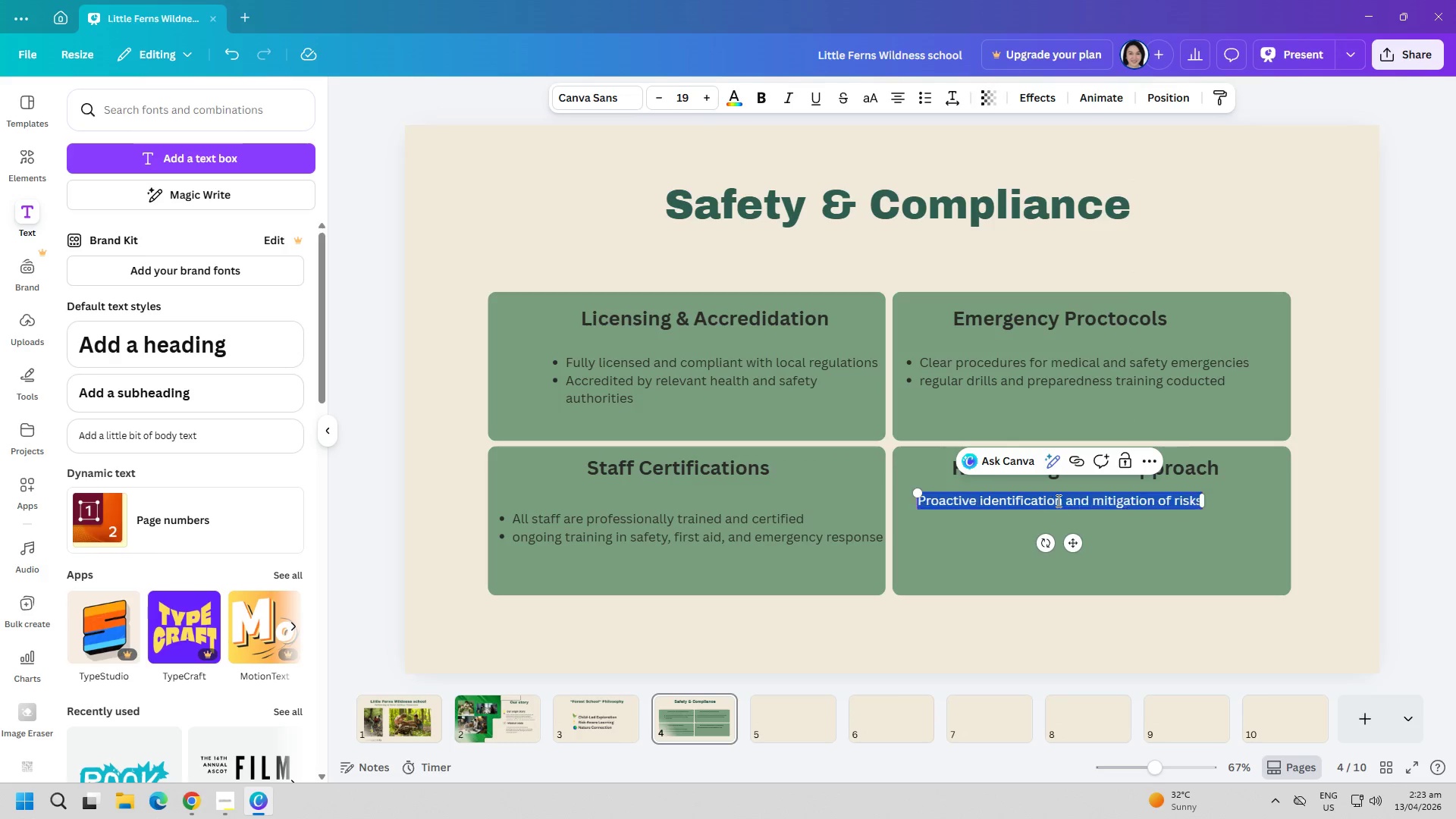 
key(Control+A)
 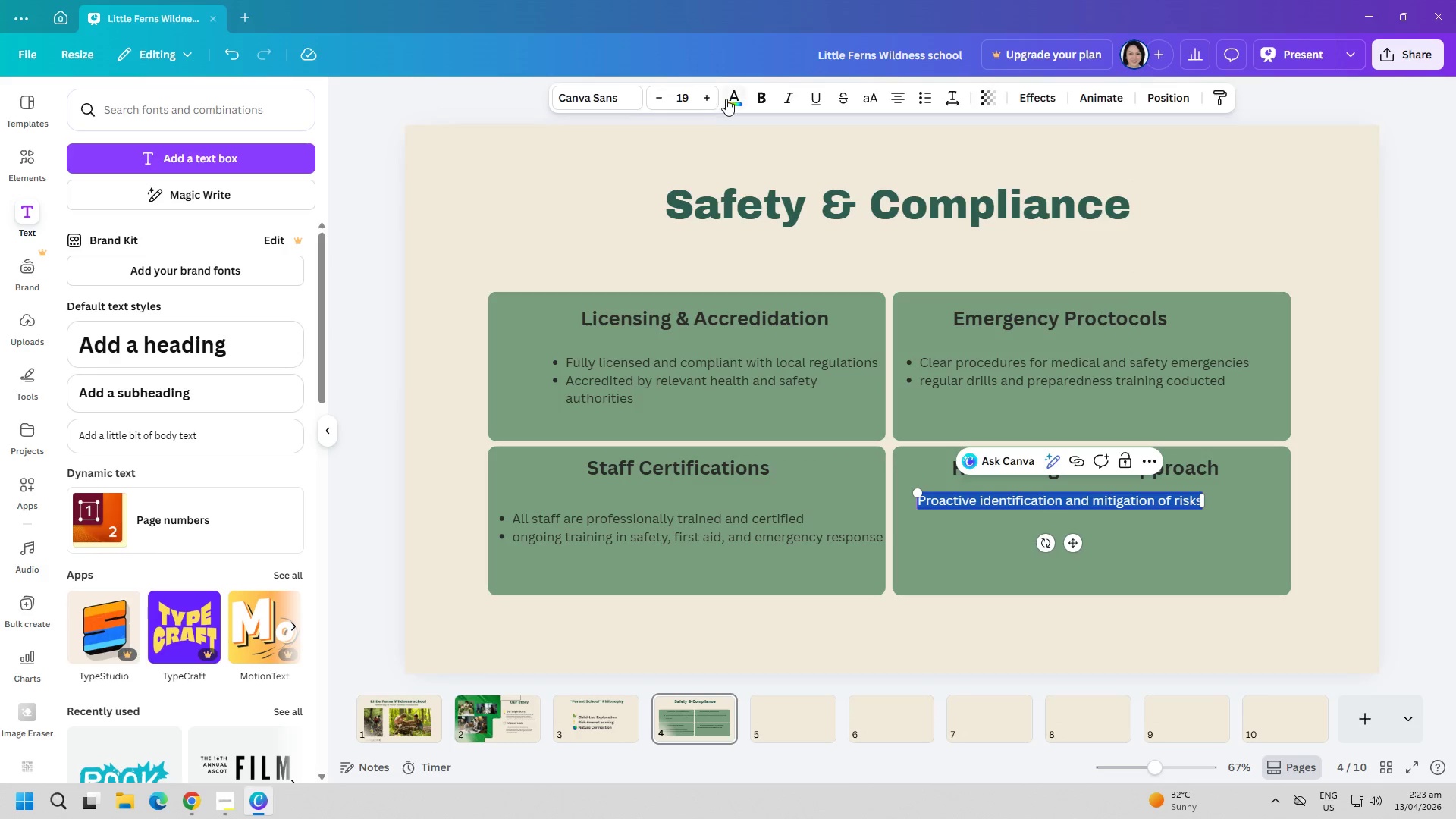 
left_click([726, 97])
 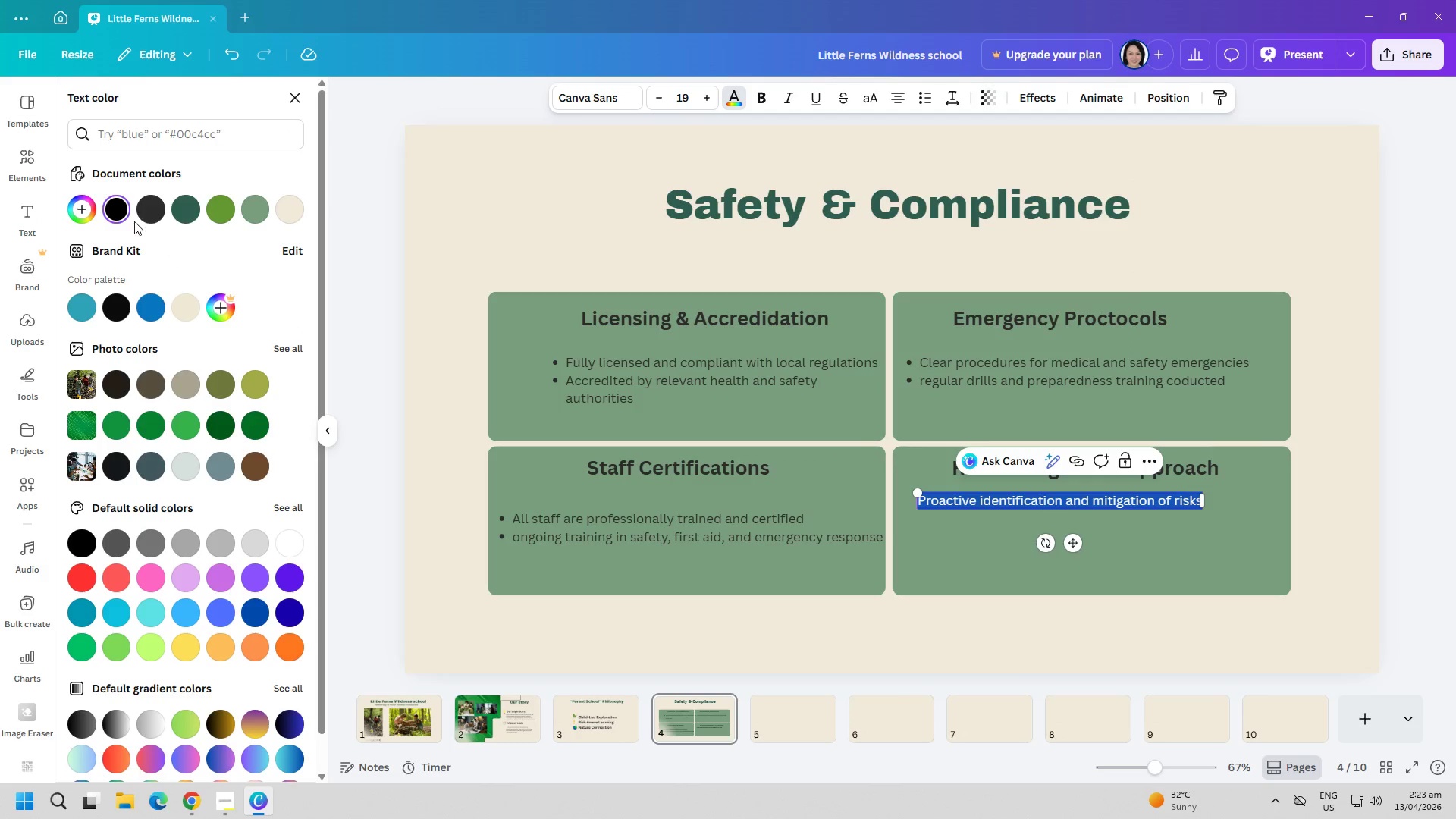 
left_click([152, 212])
 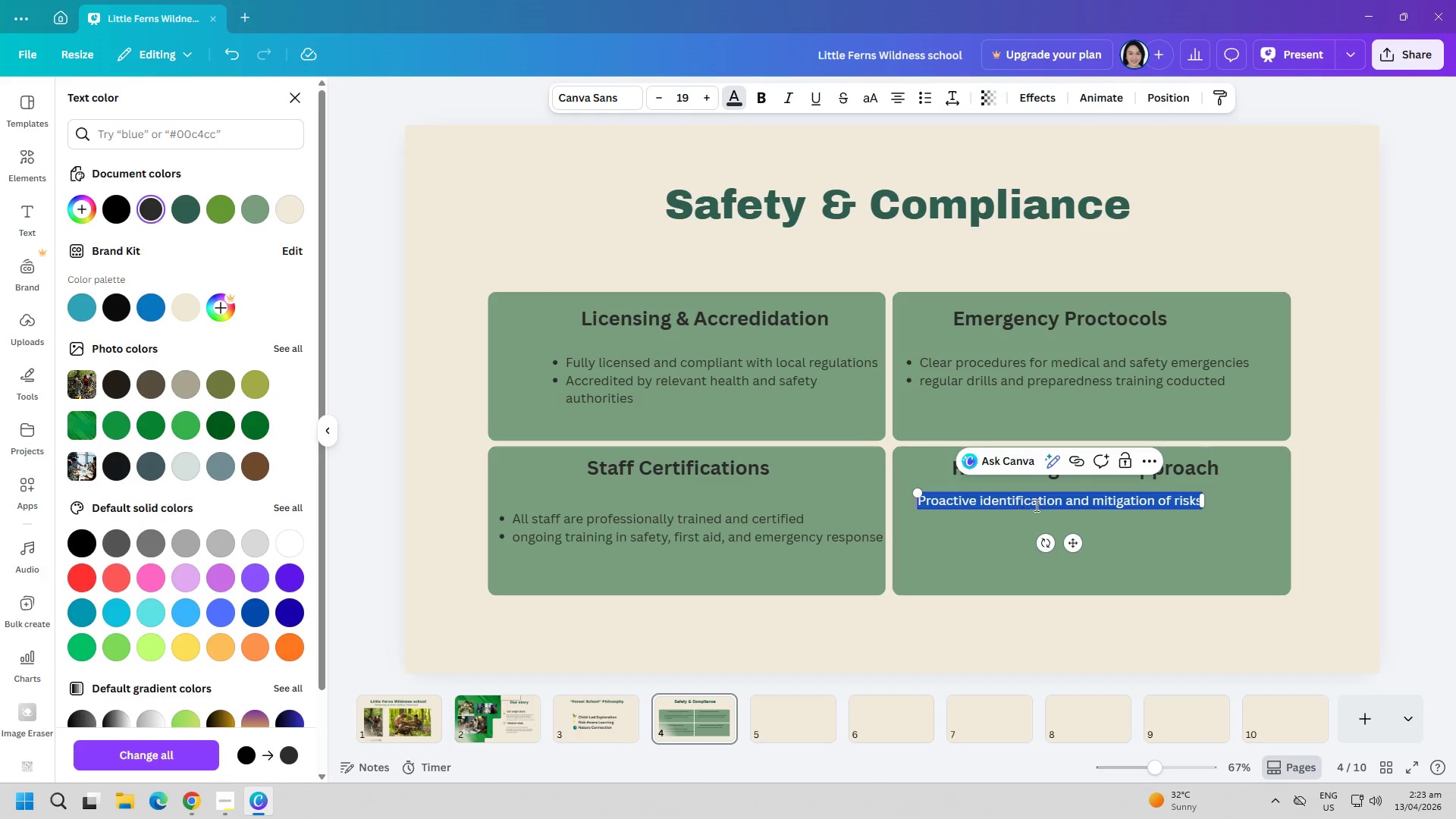 
double_click([1035, 503])
 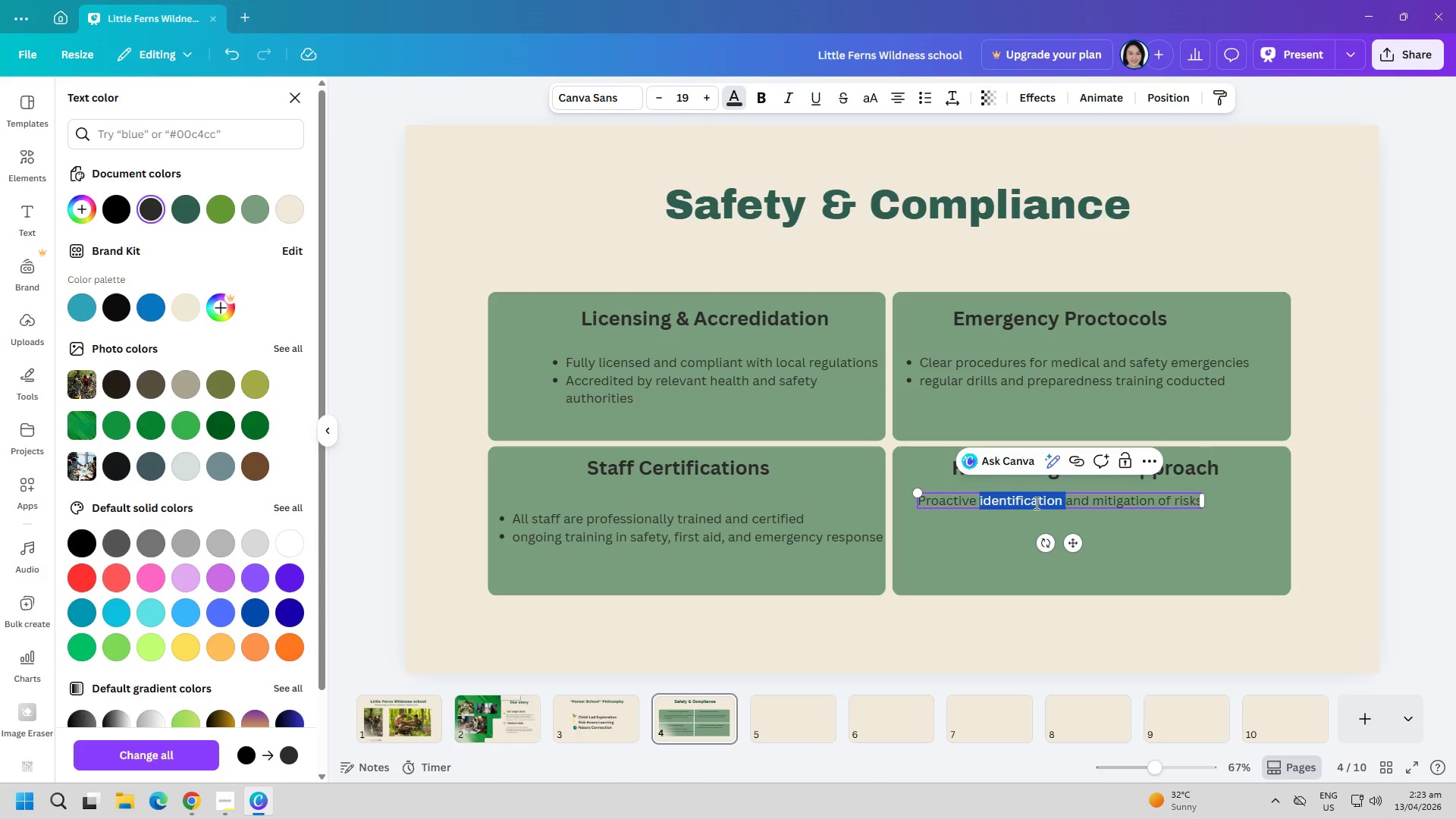 
triple_click([1035, 503])
 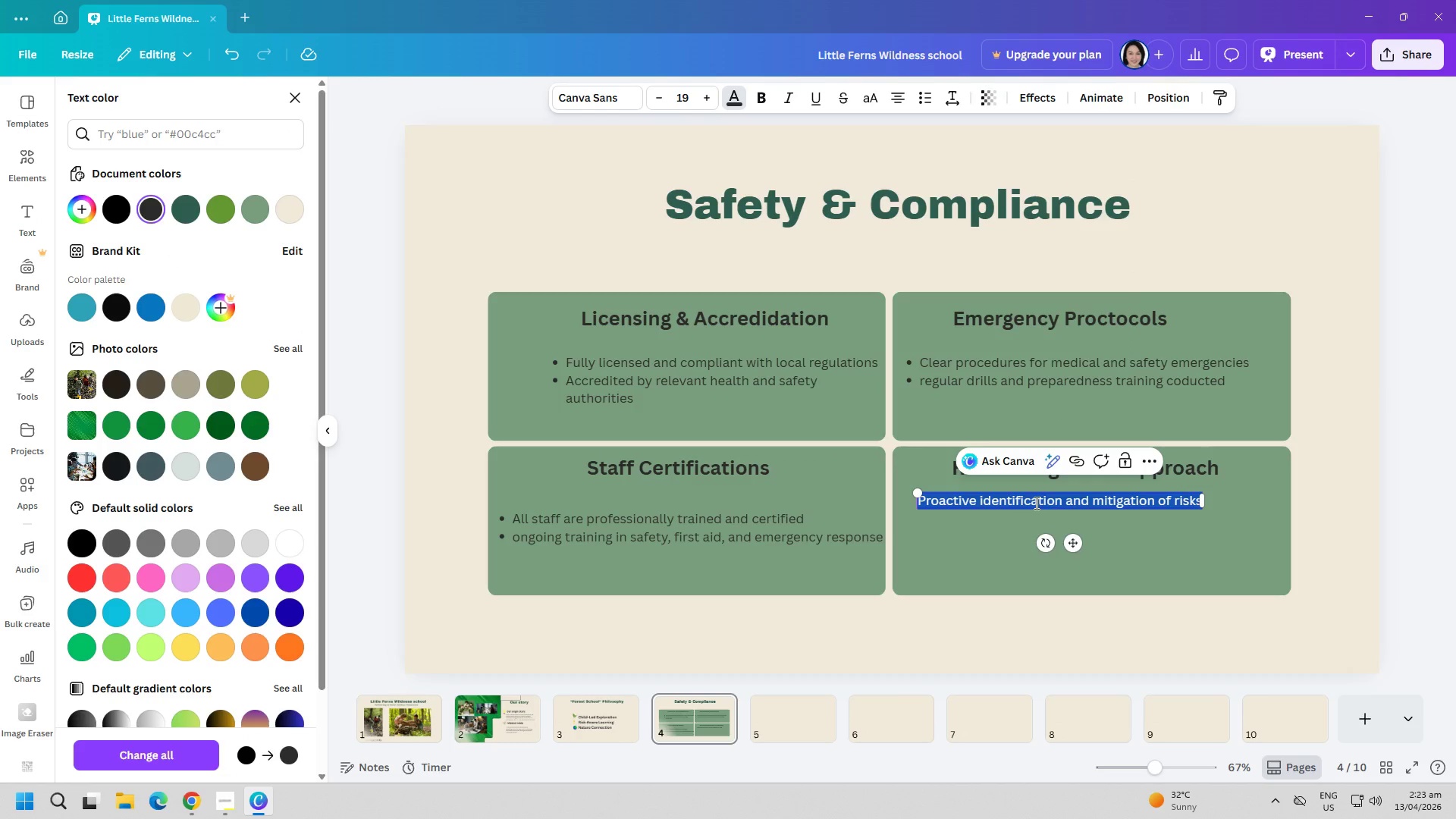 
key(ArrowRight)
 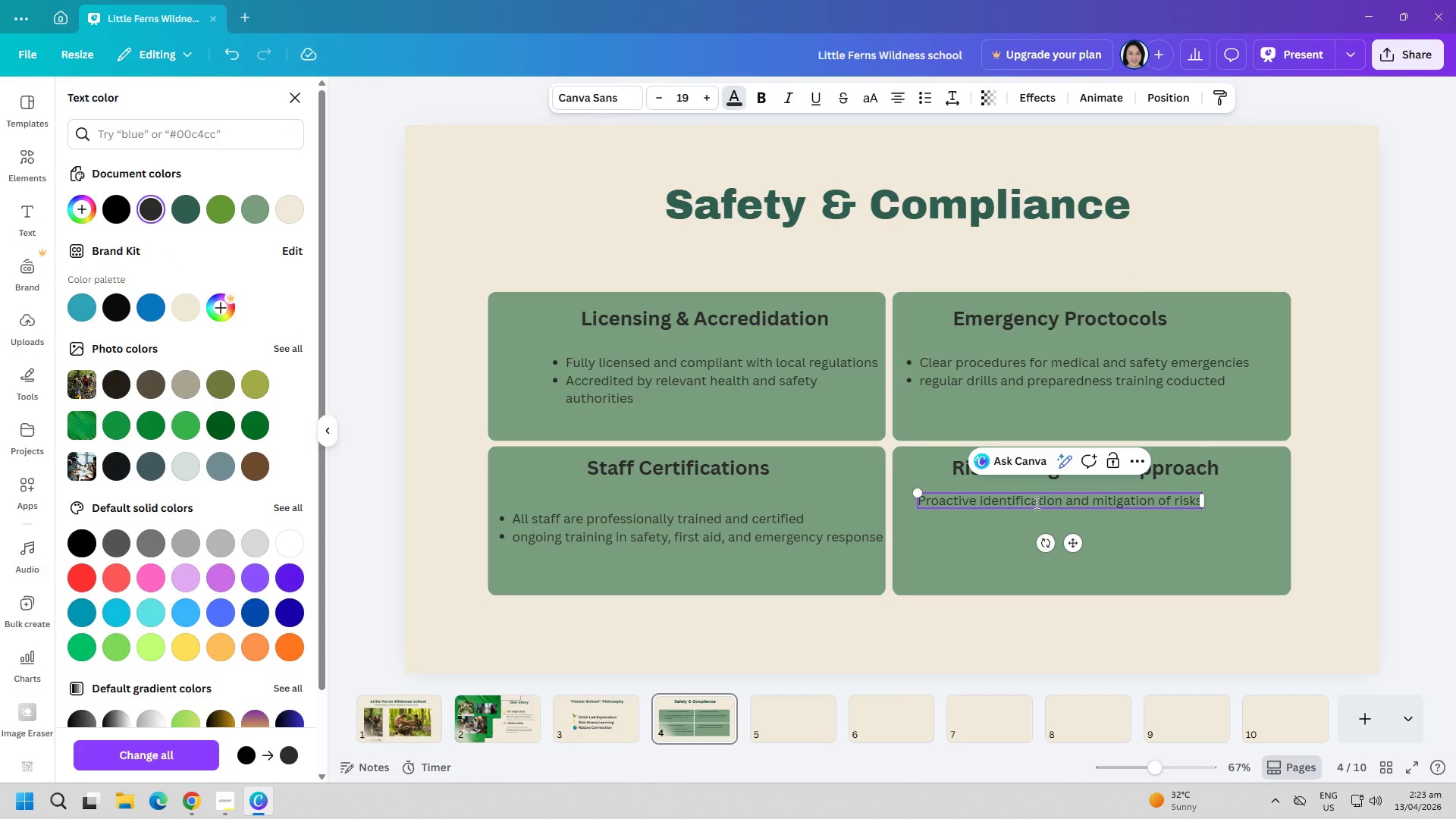 
key(ArrowRight)
 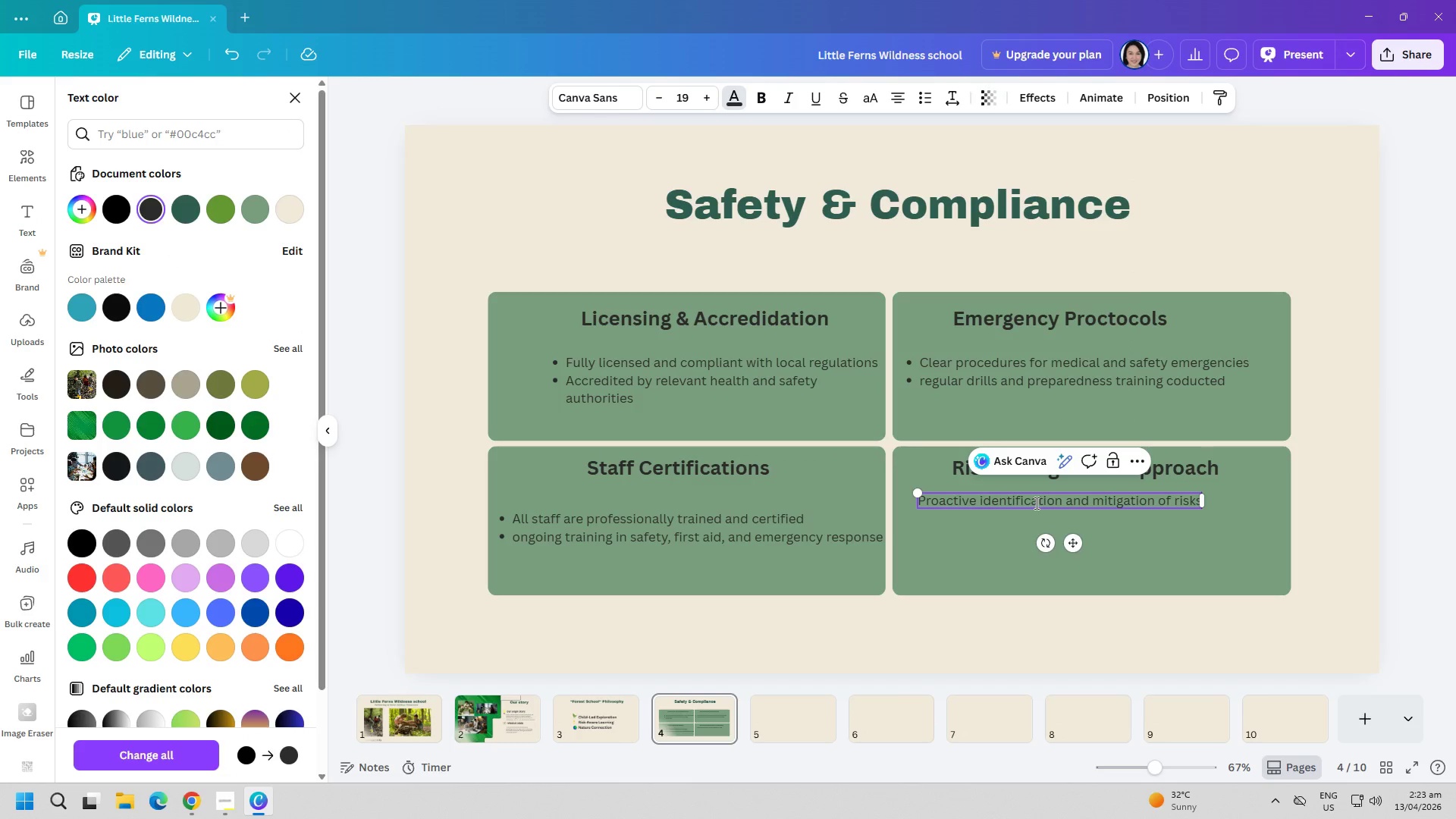 
key(ArrowRight)
 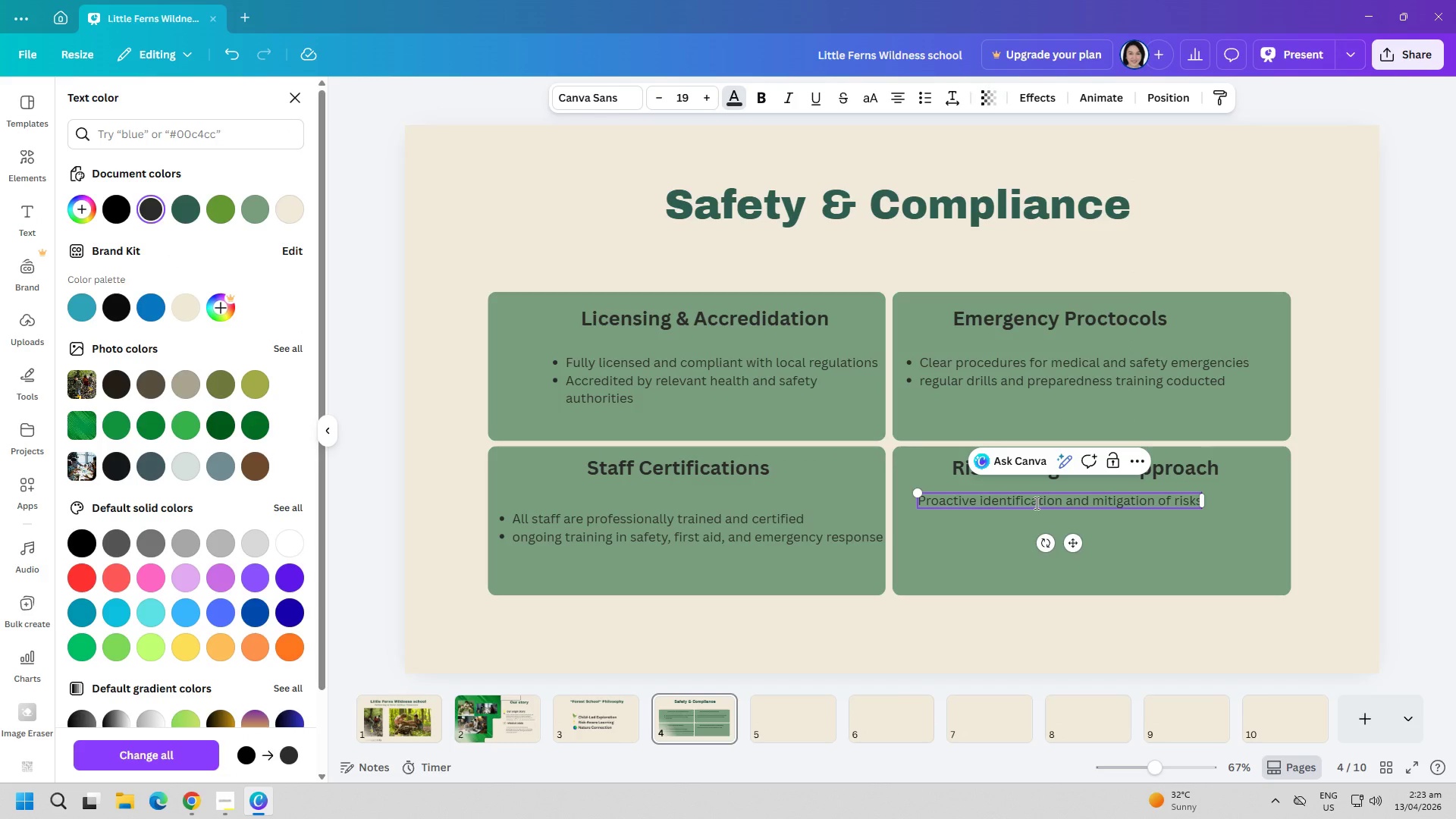 
key(ArrowRight)
 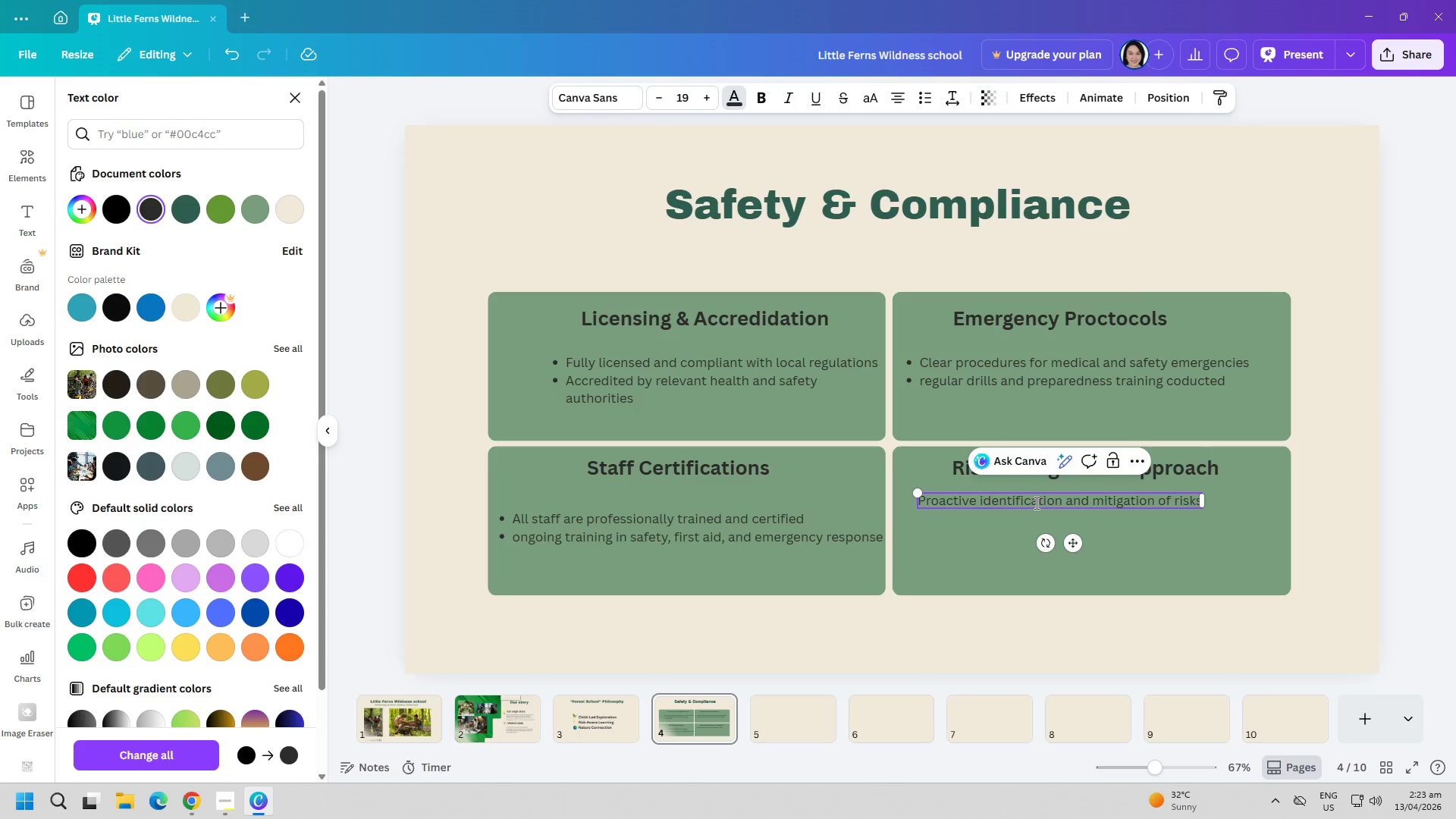 
key(ArrowLeft)
 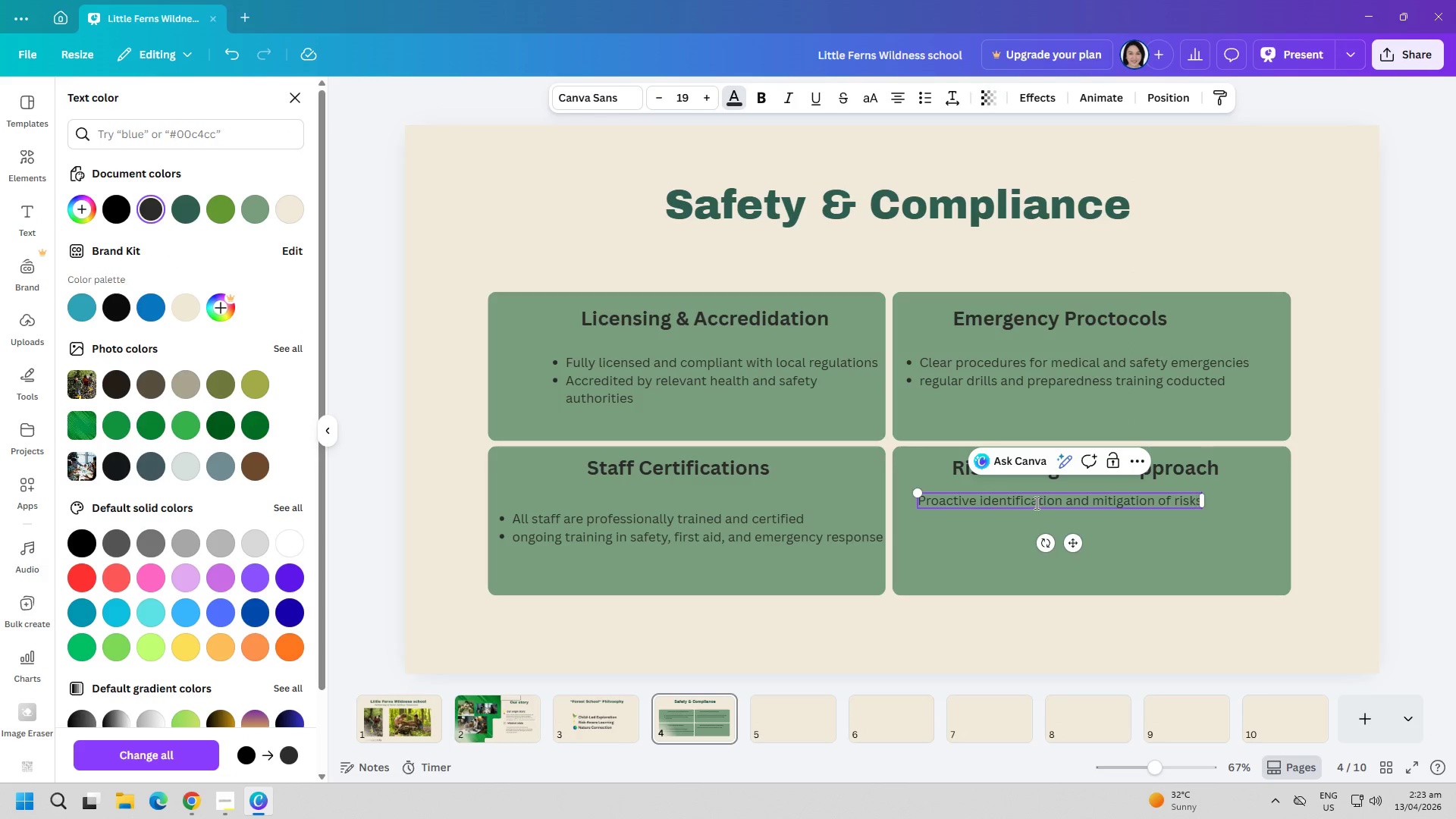 
key(ArrowRight)
 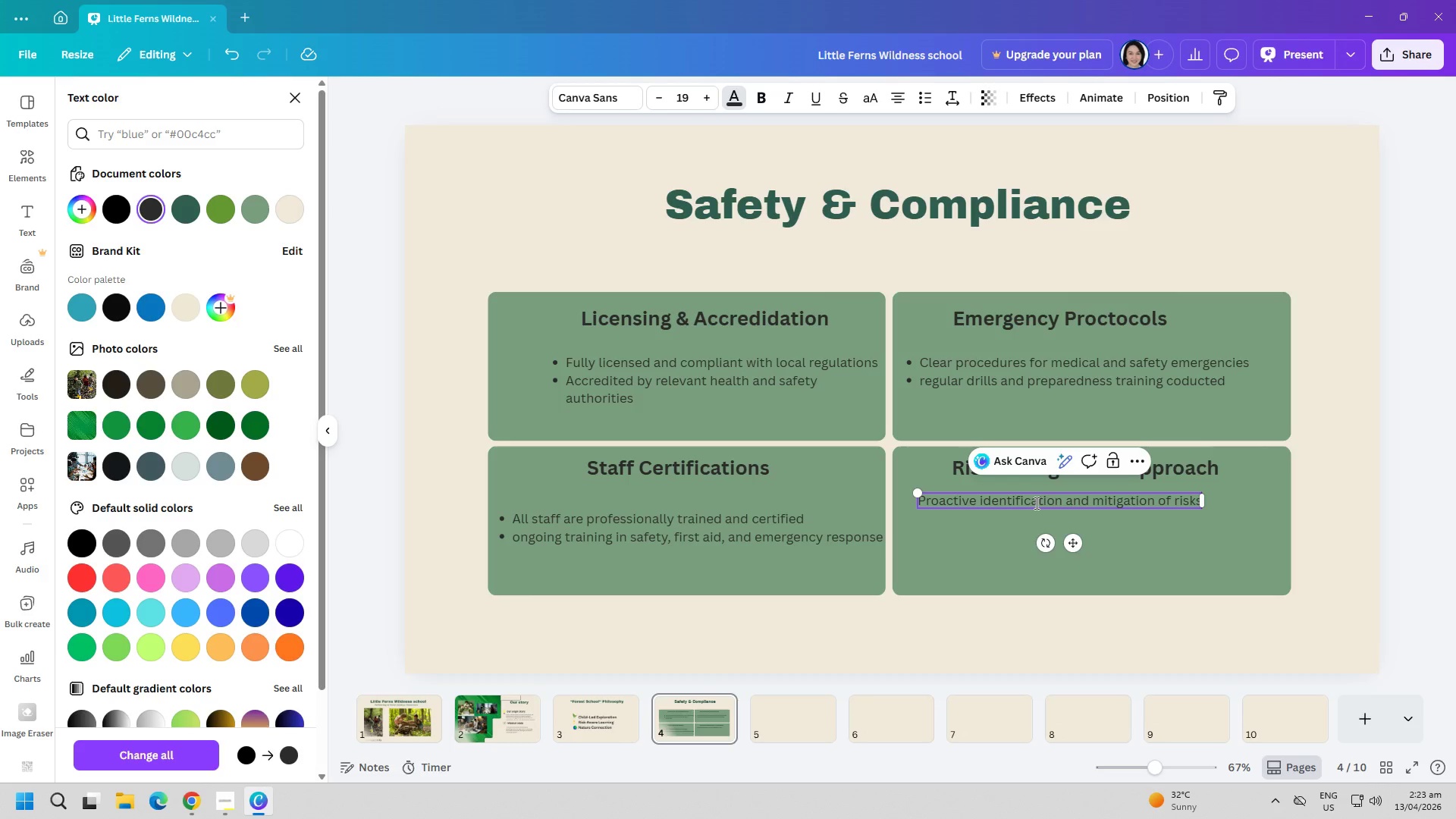 
wait(5.64)
 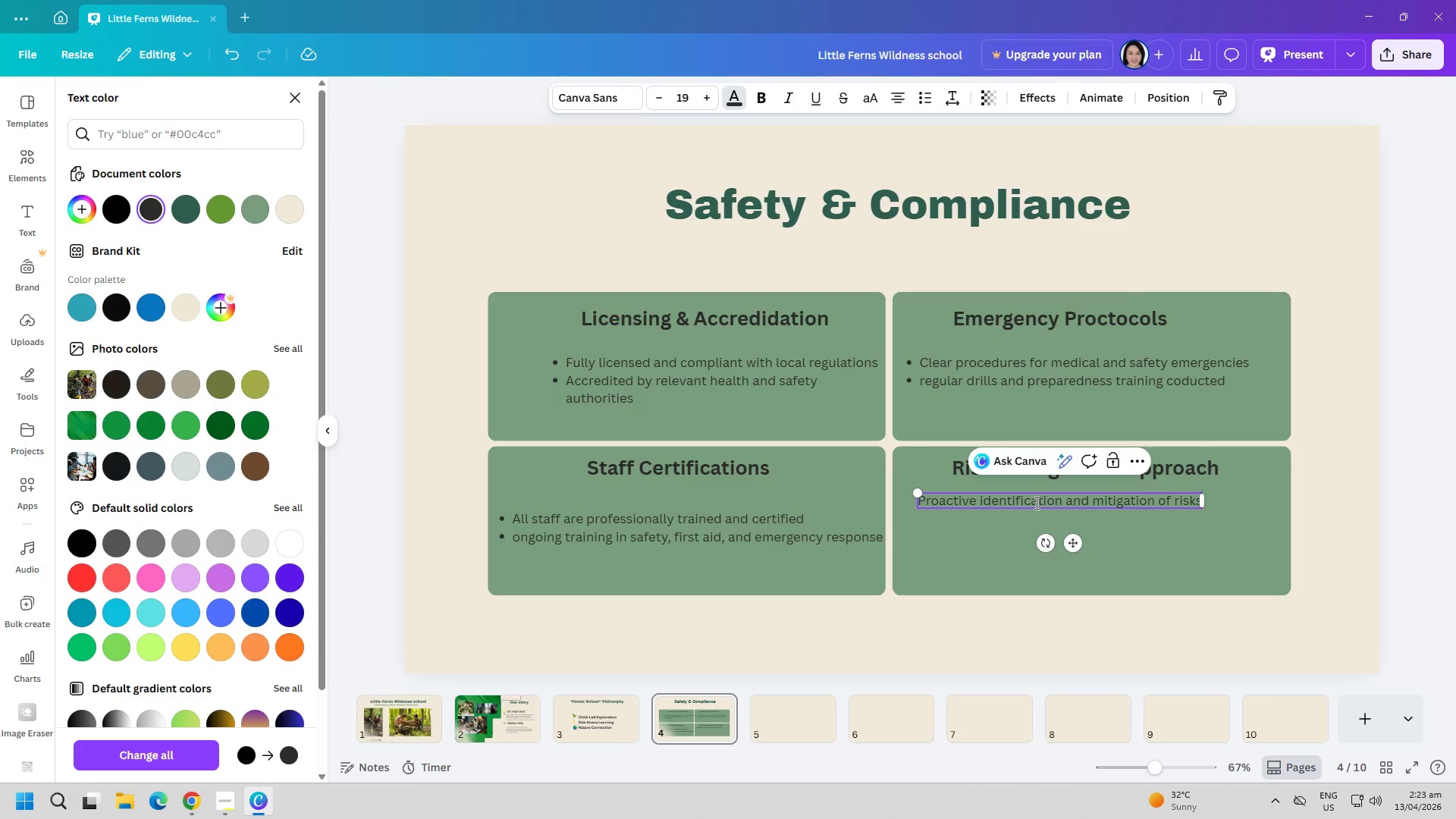 
key(Enter)
 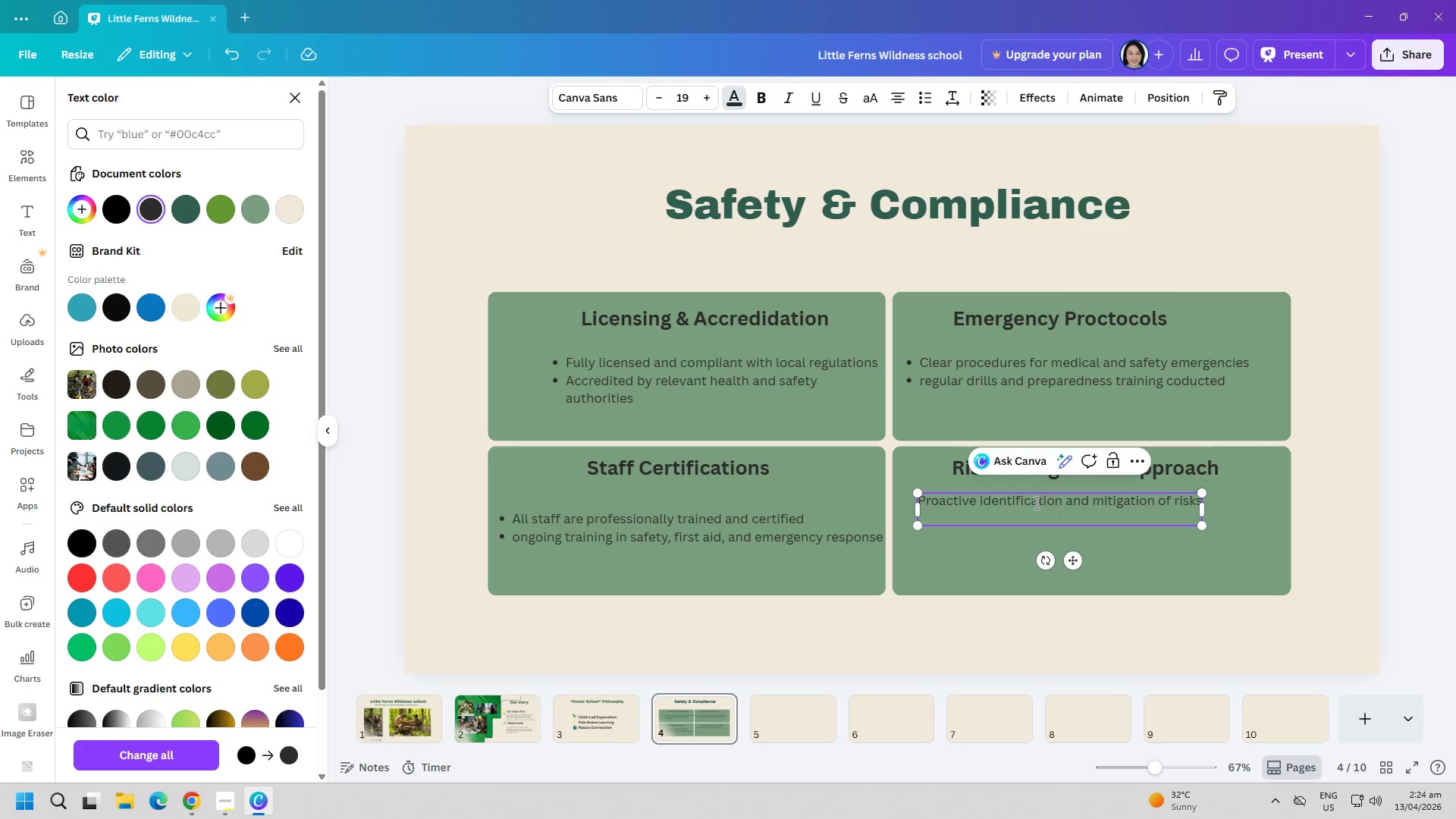 
type(Continous monitoring and improvement of safety measure)
 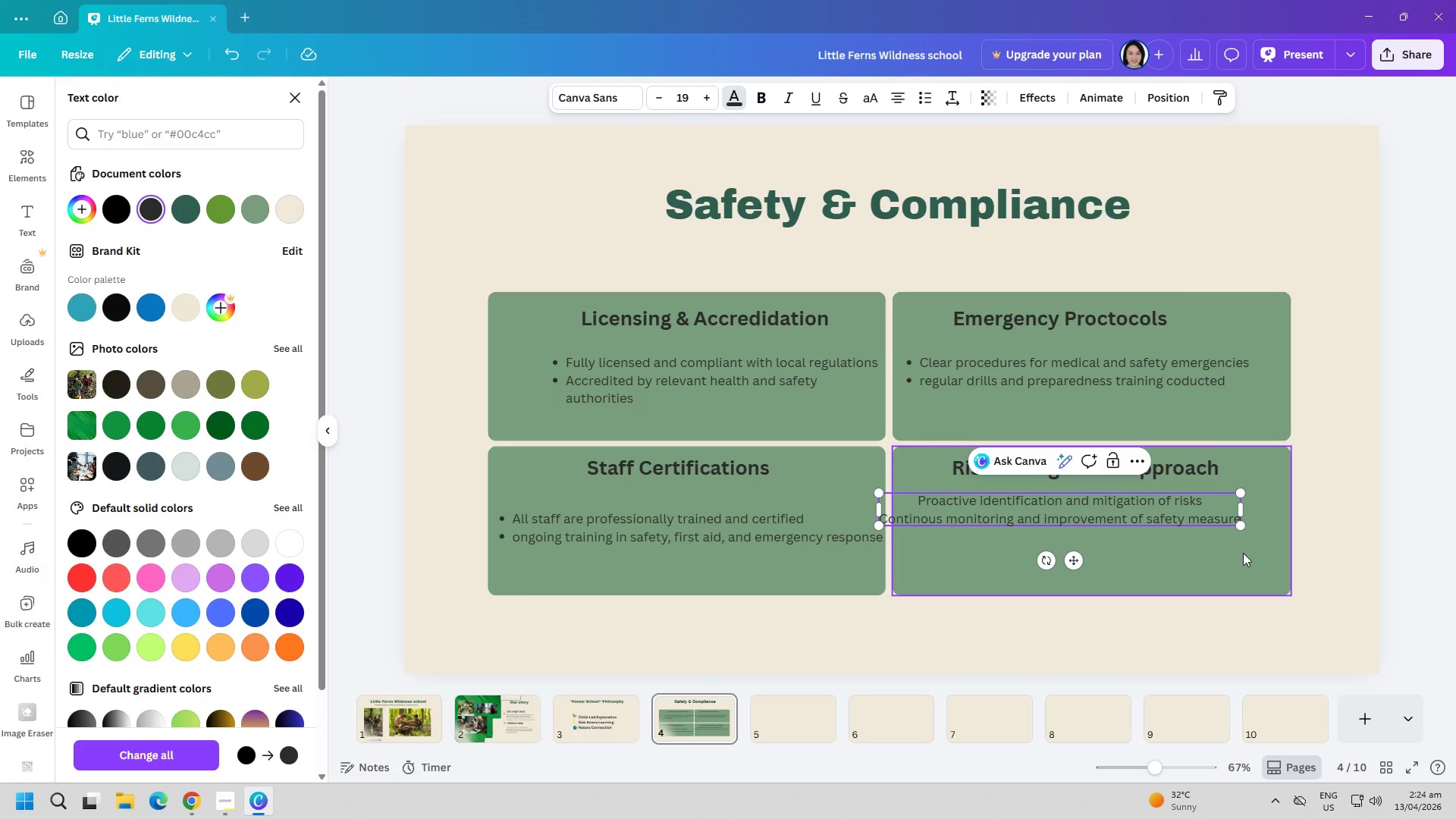 
key(S)
 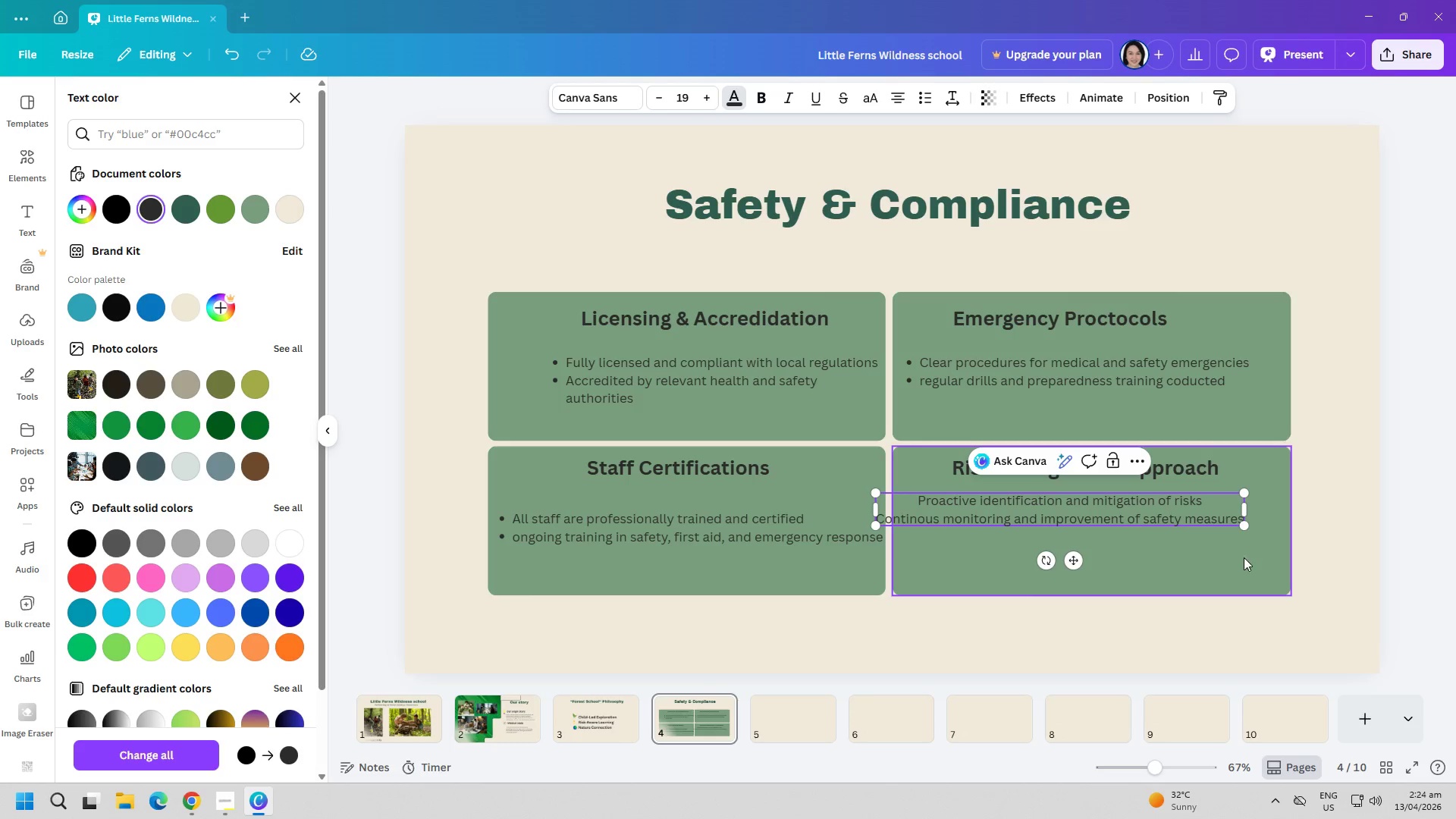 
key(Control+ControlLeft)
 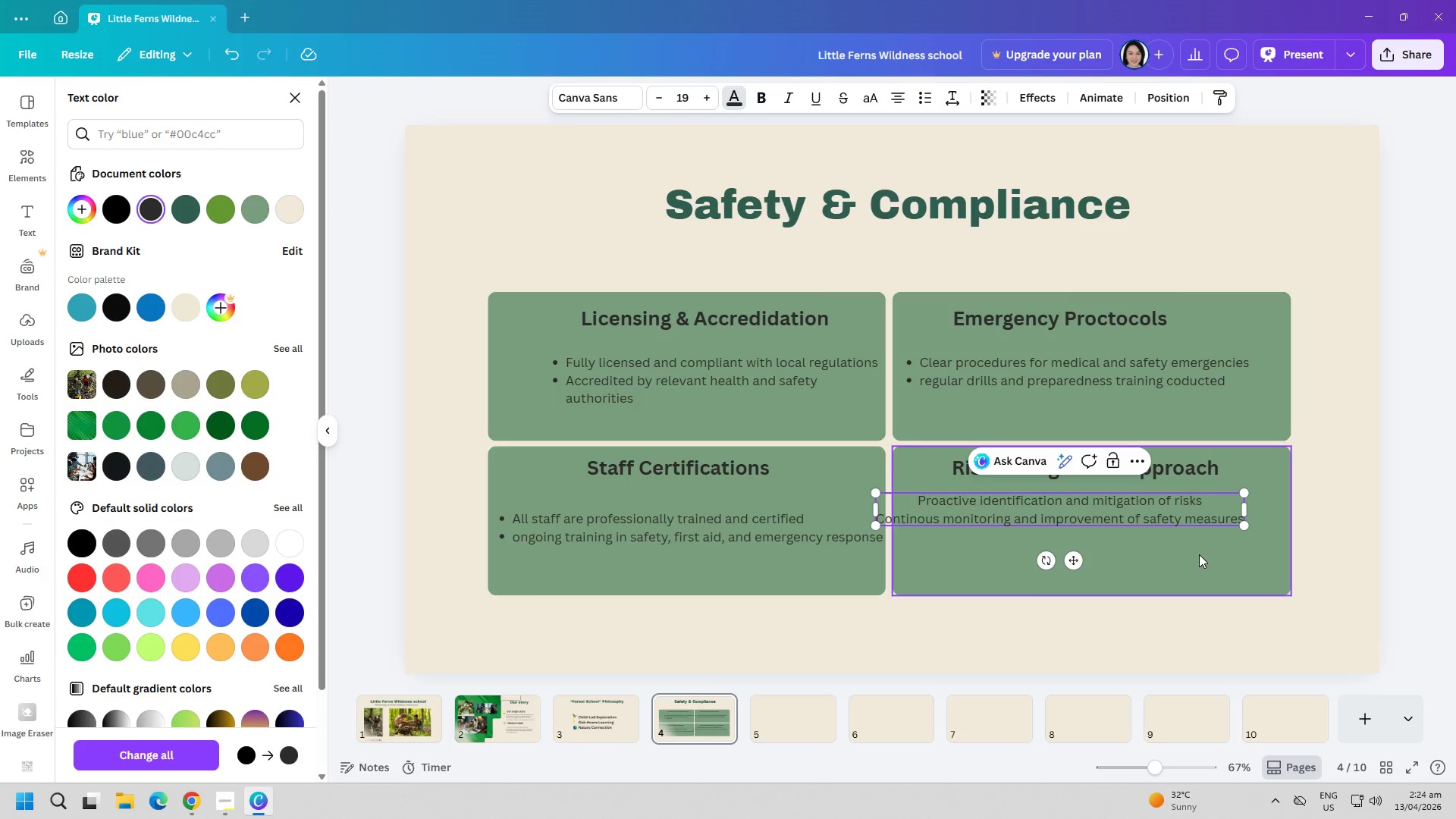 
key(Control+A)
 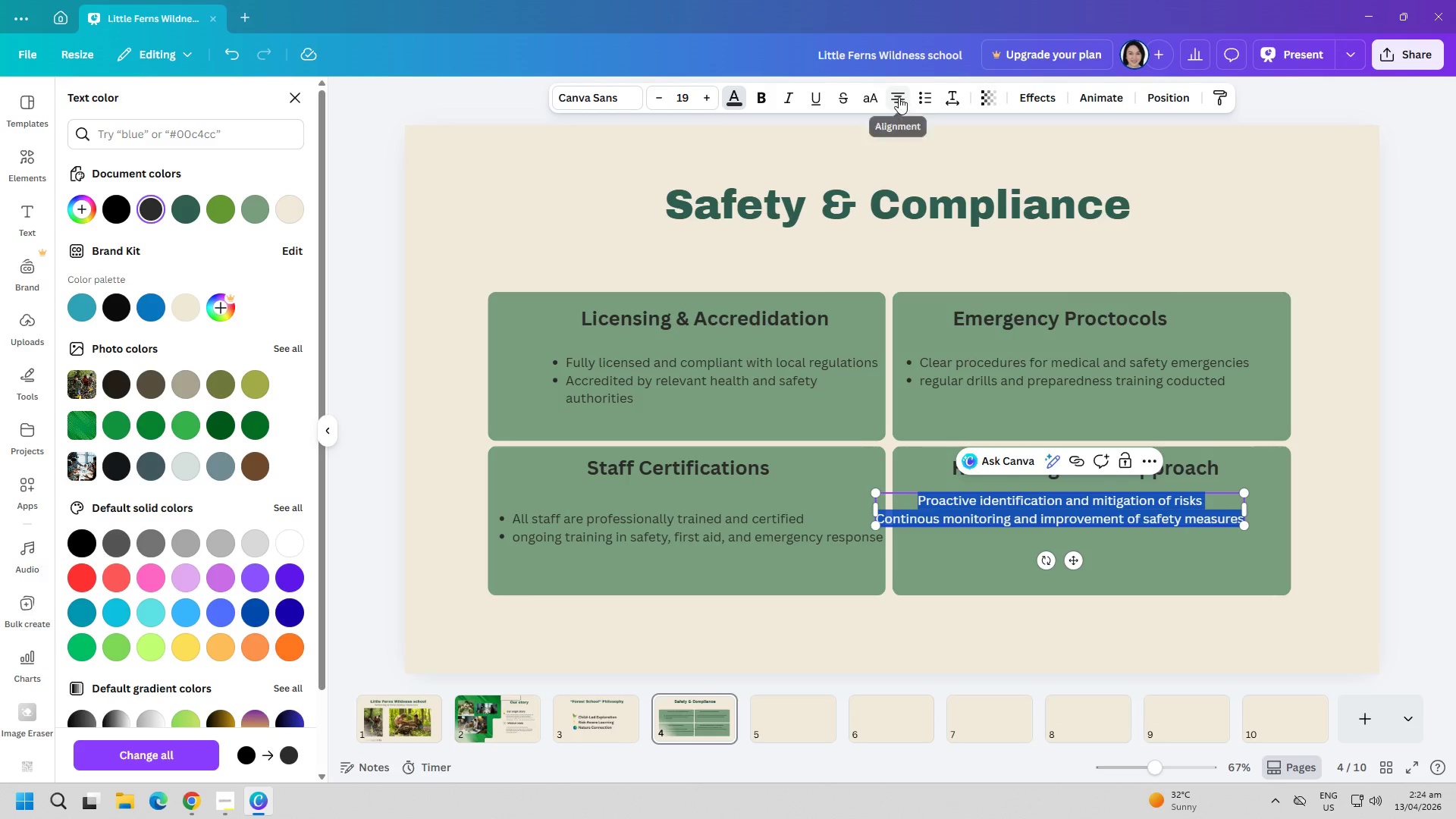 
double_click([921, 100])
 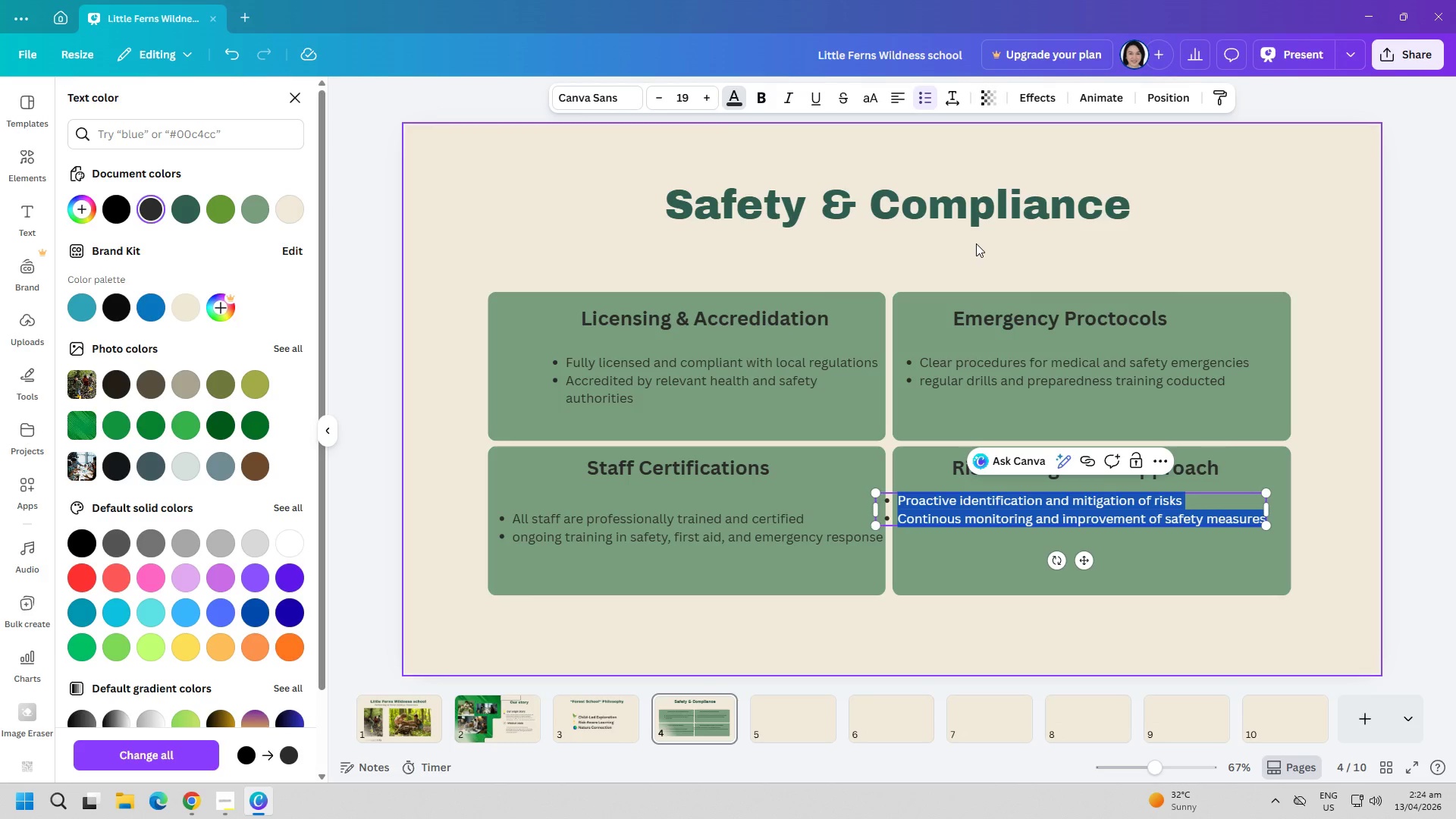 
left_click([976, 245])
 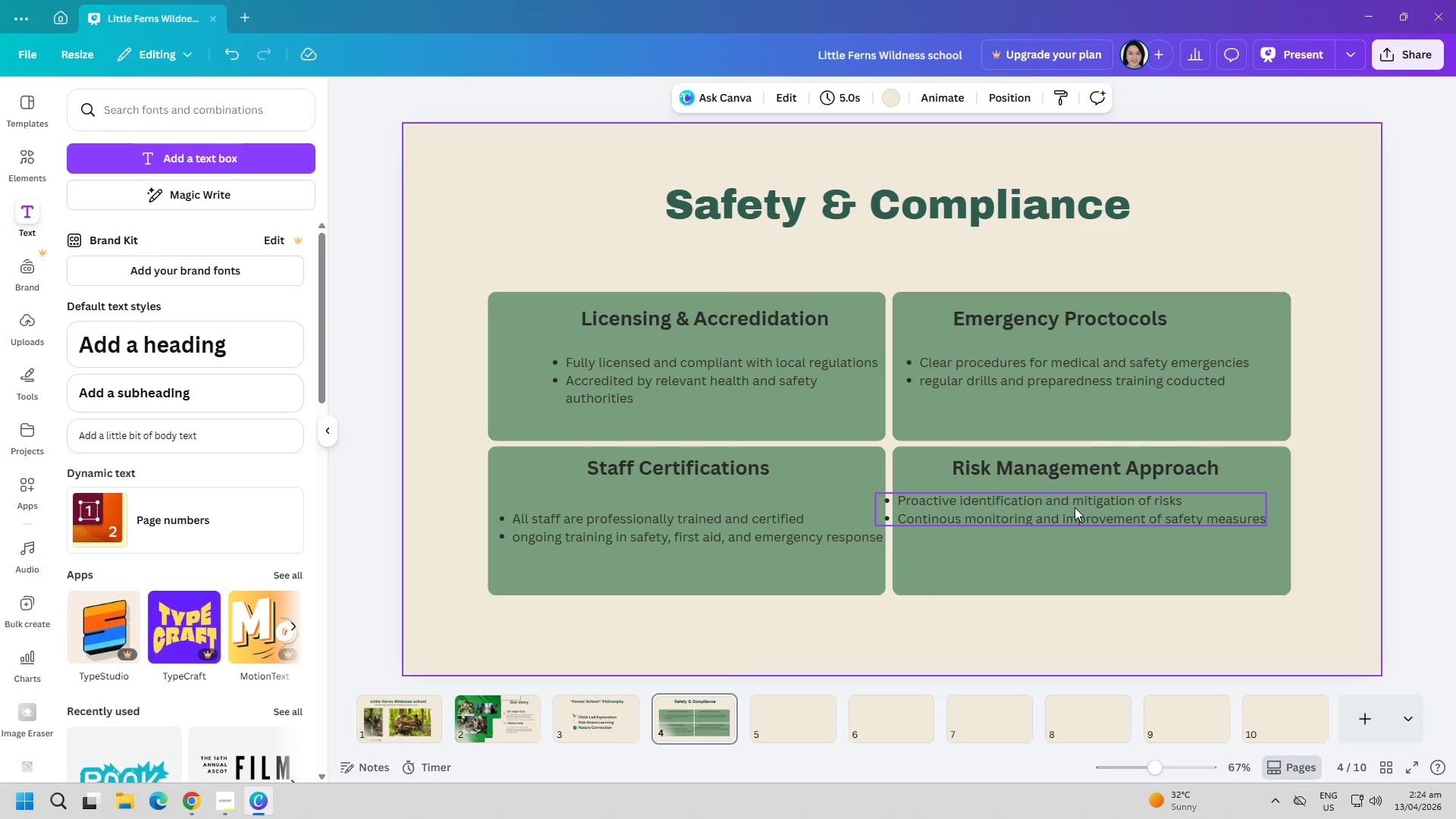 
left_click_drag(start_coordinate=[1075, 507], to_coordinate=[1097, 526])
 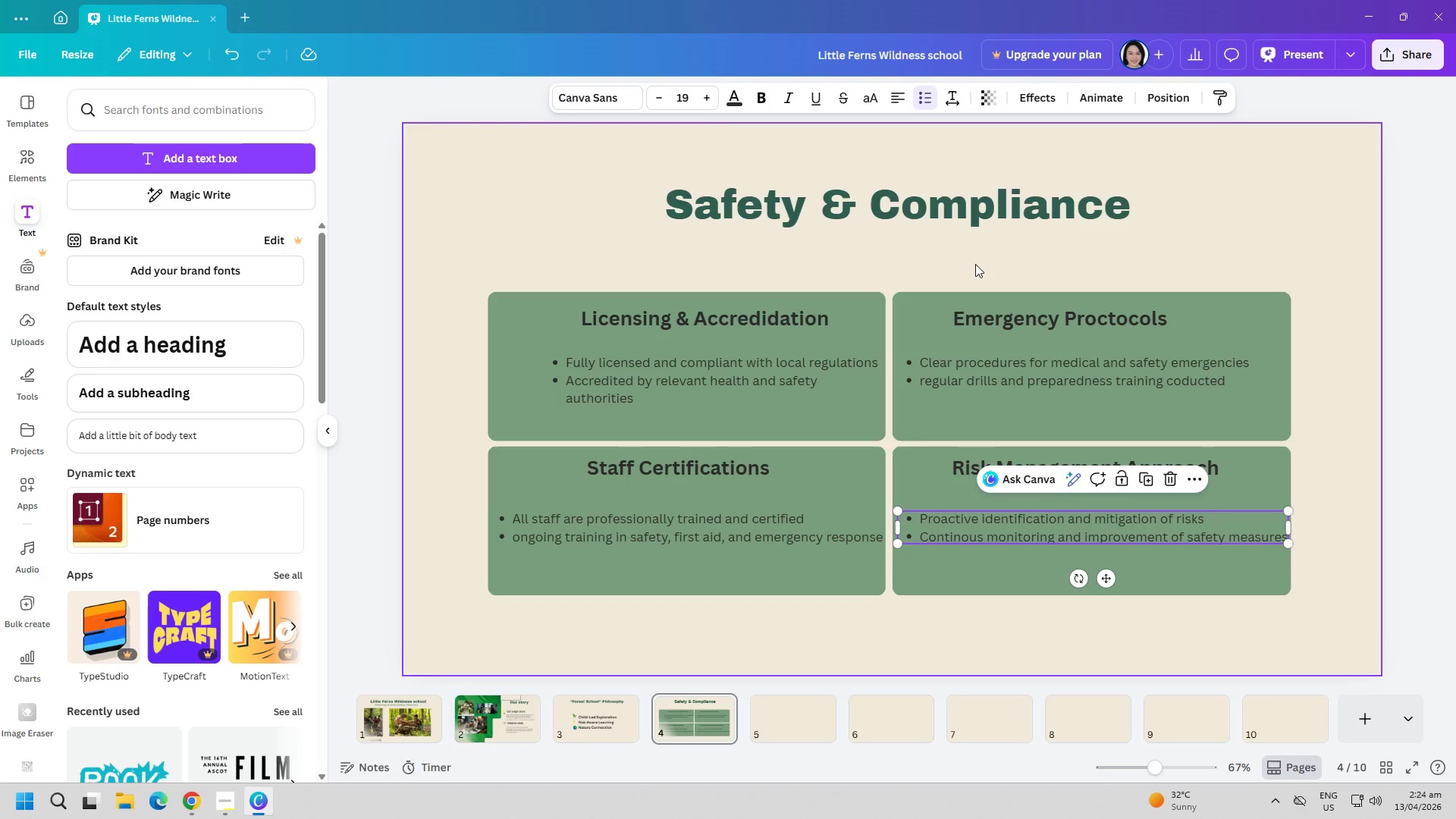 
left_click([975, 262])
 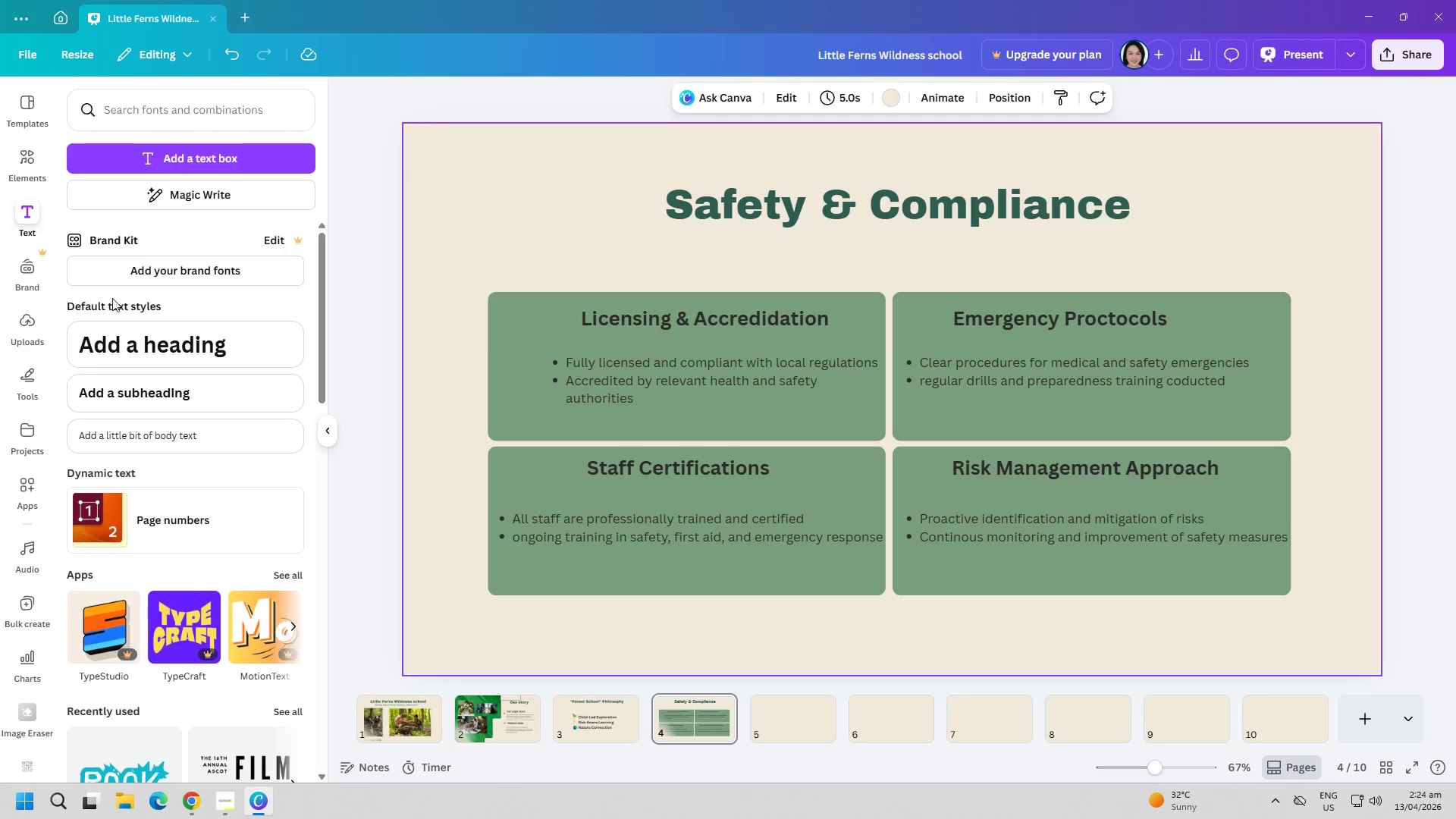 
left_click([21, 175])
 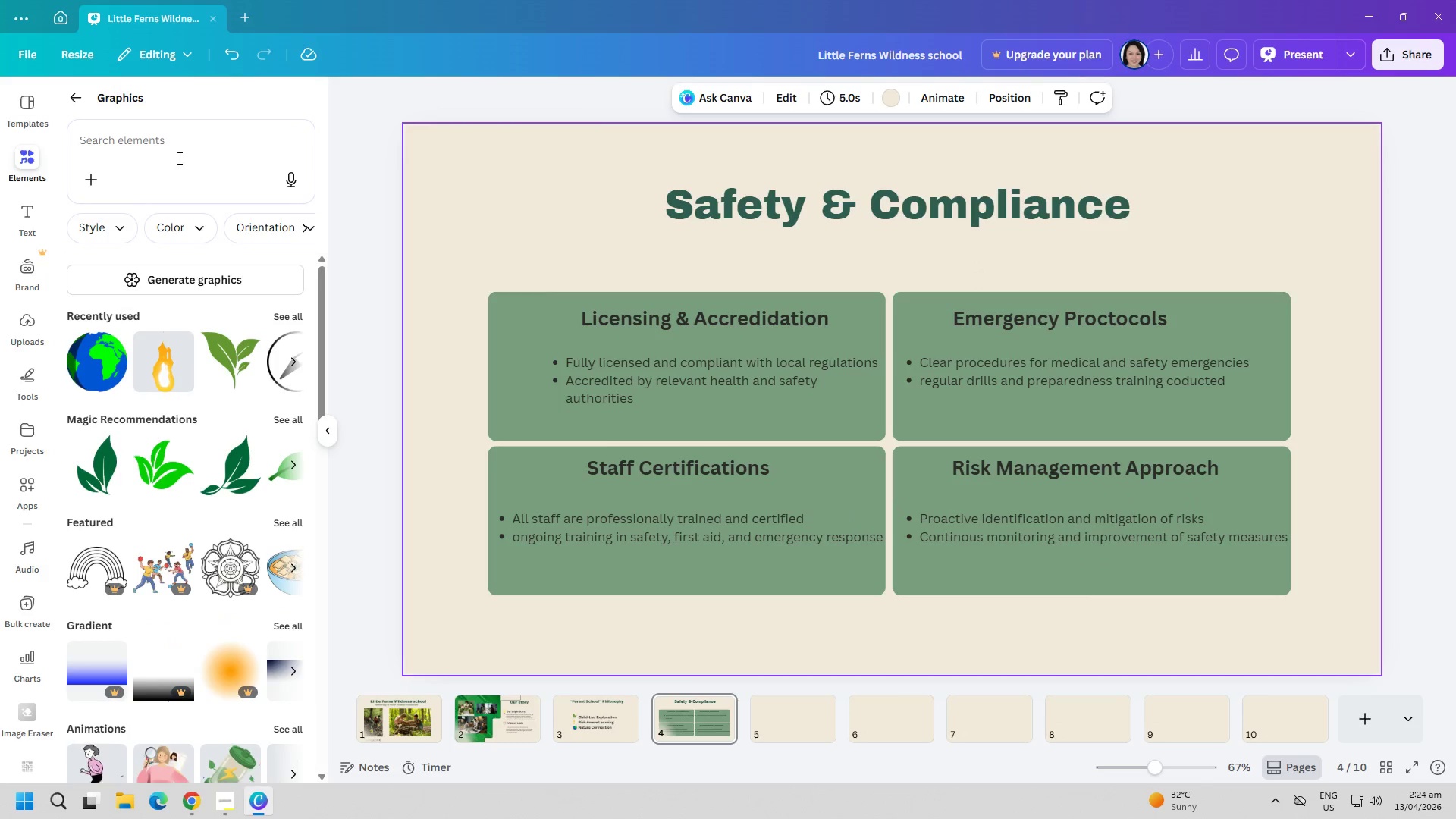 
left_click([172, 153])
 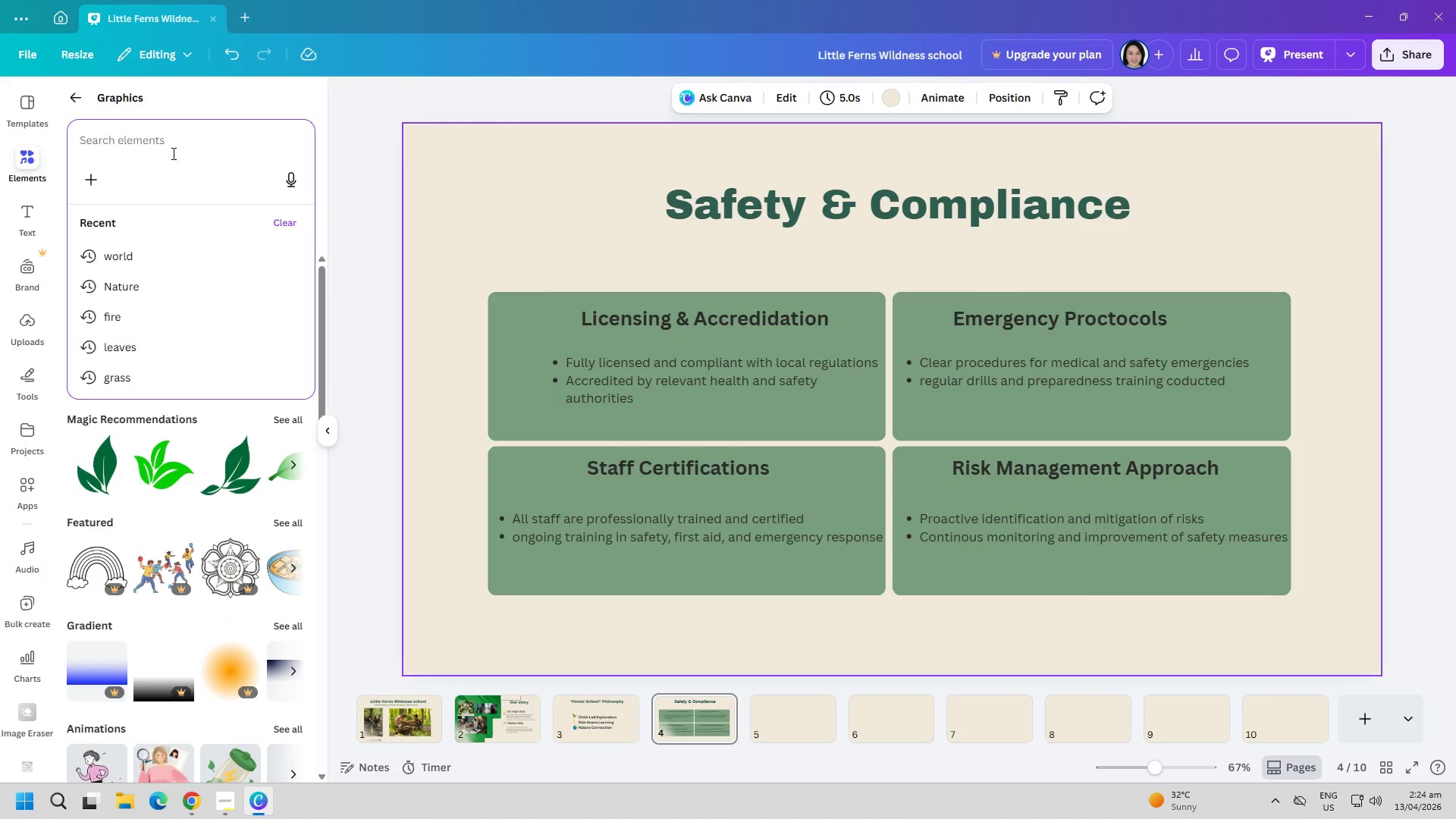 
type(c)
key(Backspace)
type(sheild)
 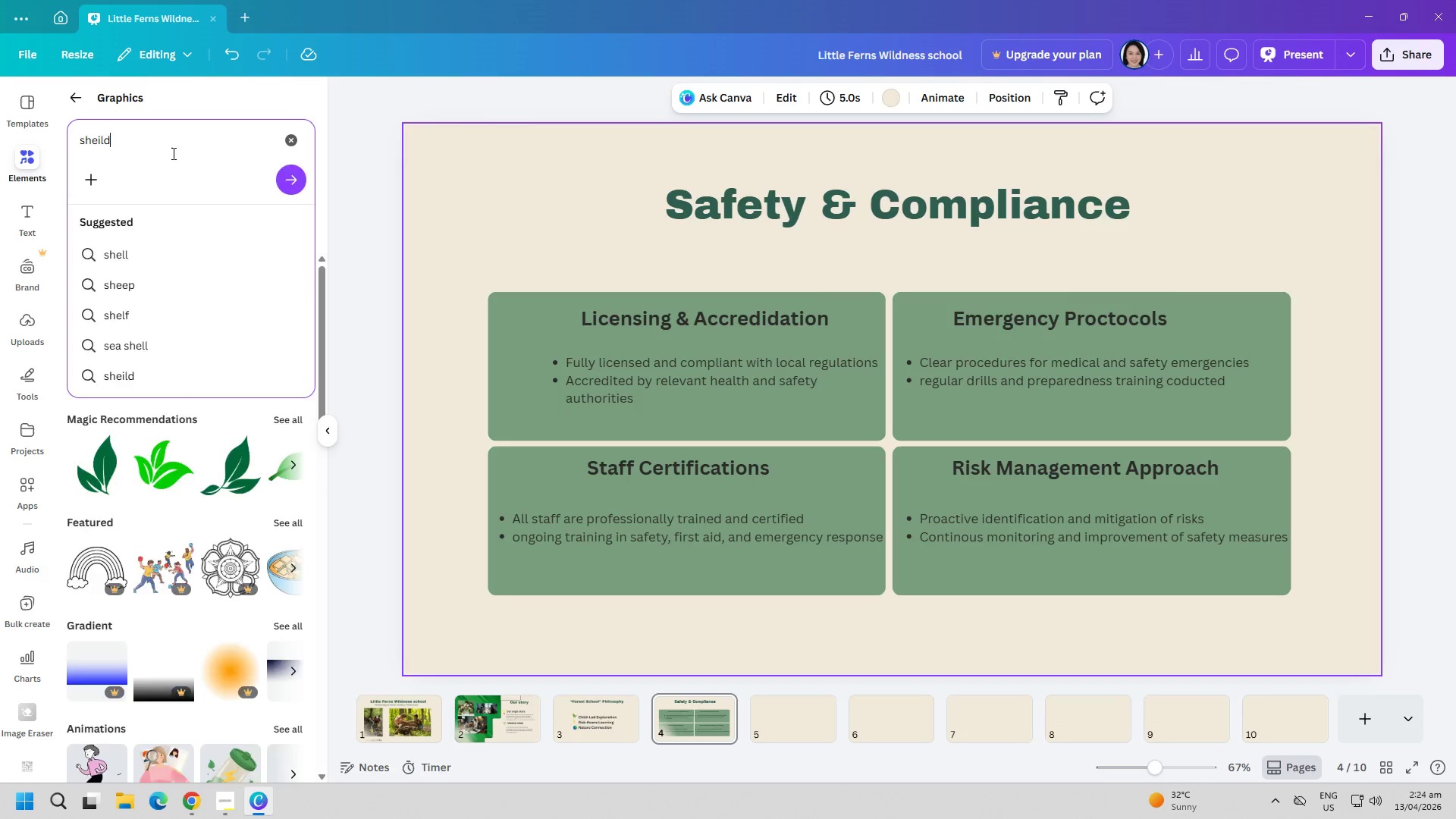 
key(Enter)
 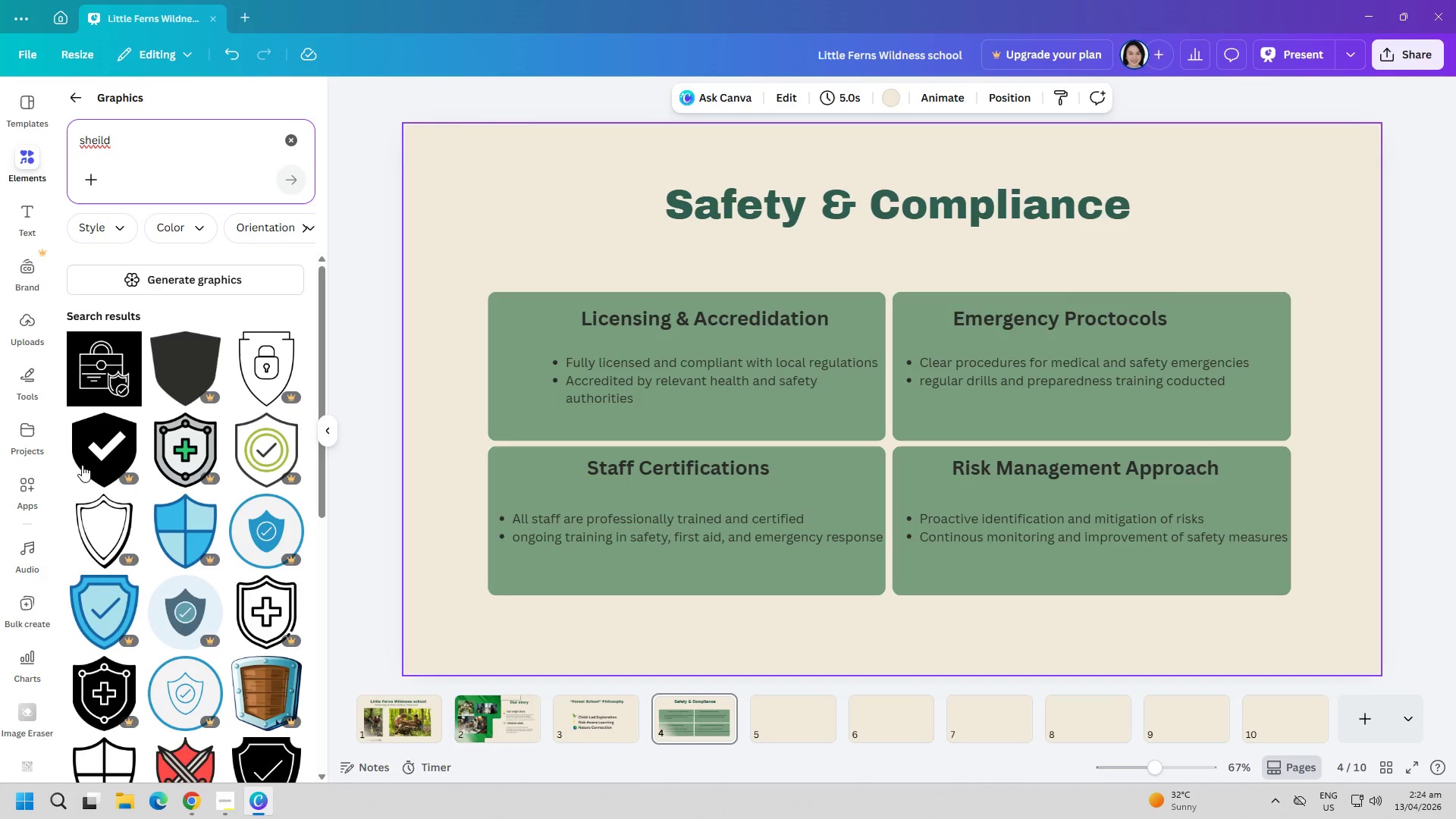 
scroll: coordinate [247, 581], scroll_direction: down, amount: 20.0
 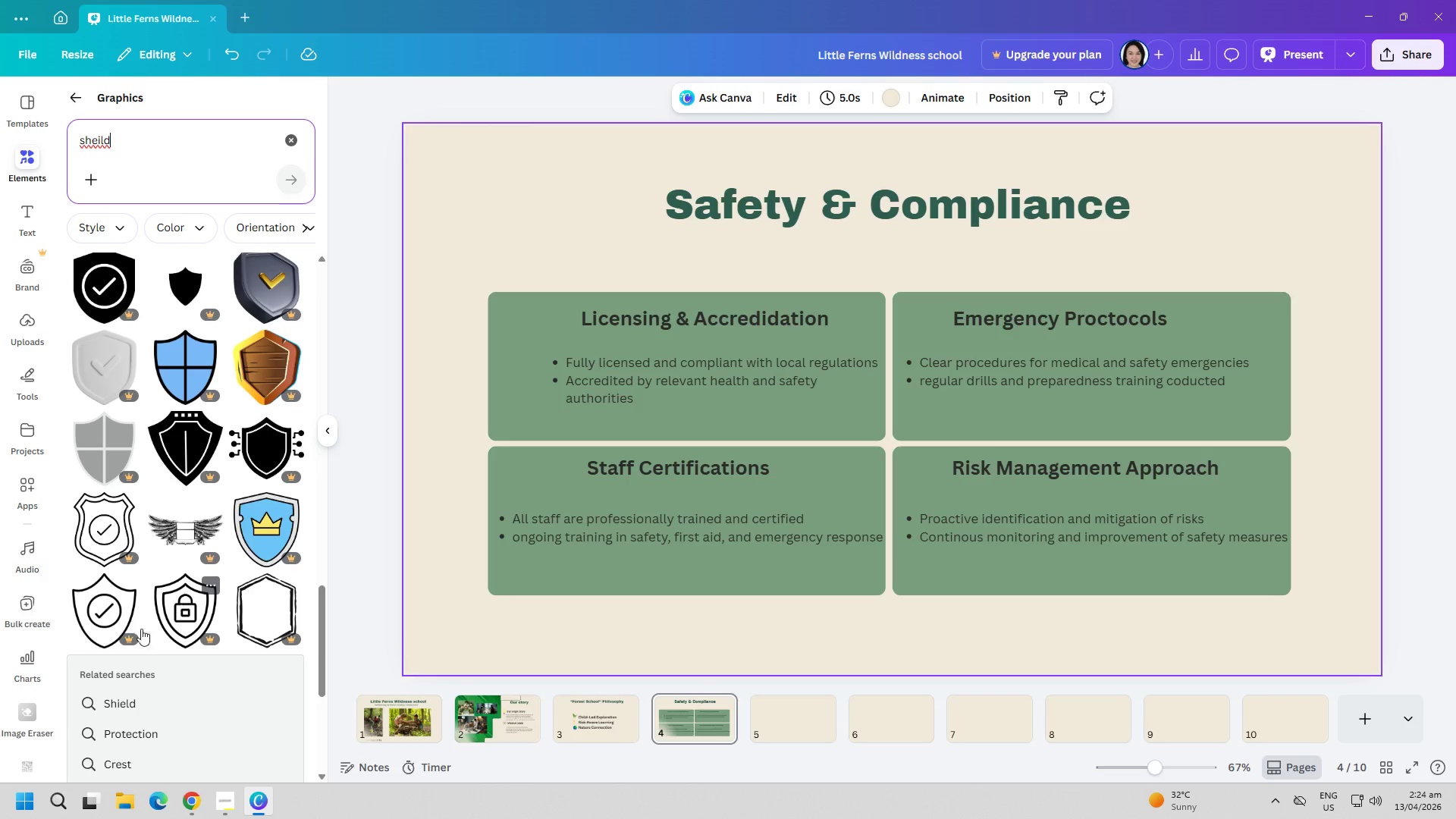 
scroll: coordinate [212, 601], scroll_direction: down, amount: 21.0
 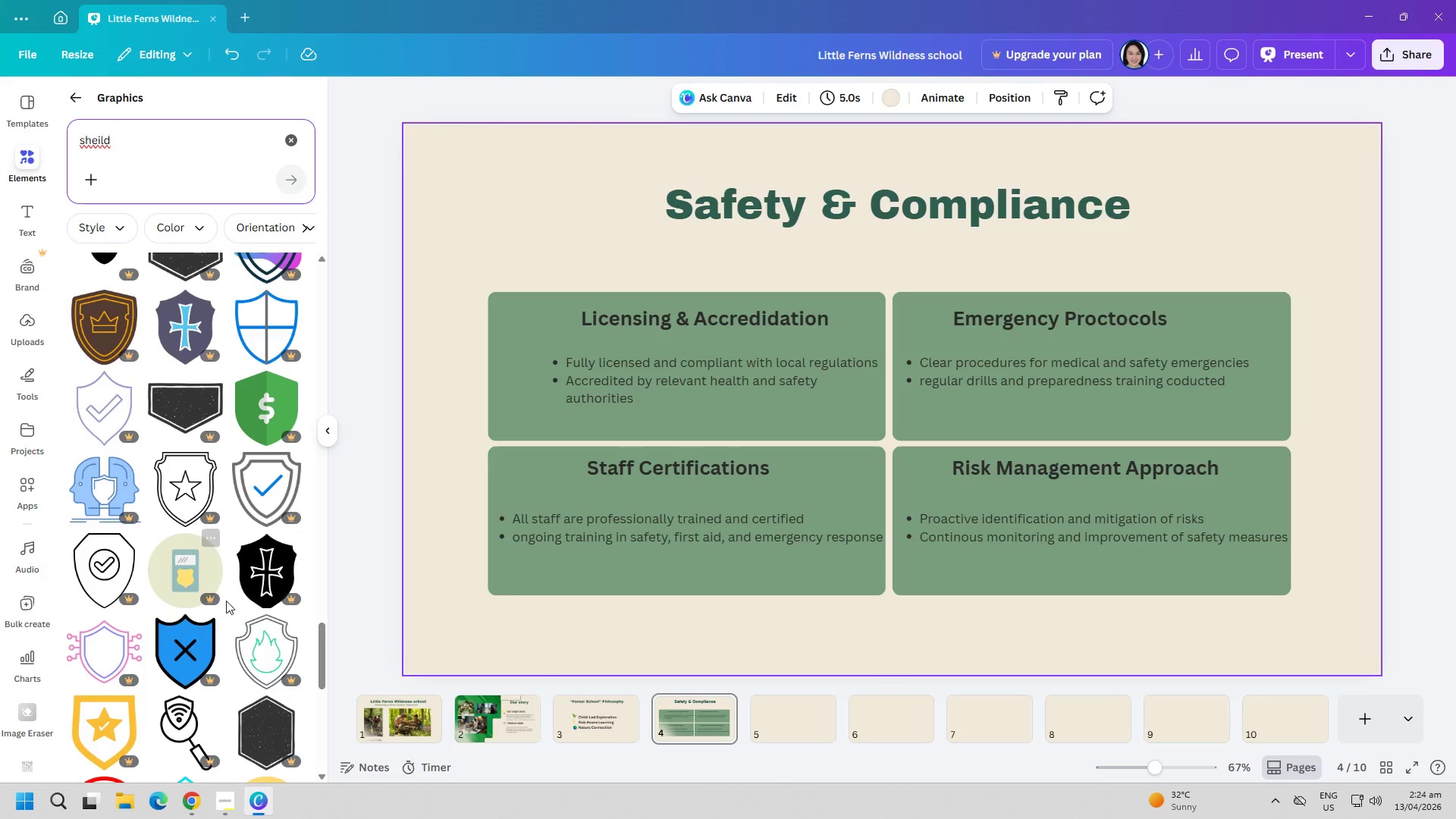 
scroll: coordinate [223, 560], scroll_direction: up, amount: 40.0
 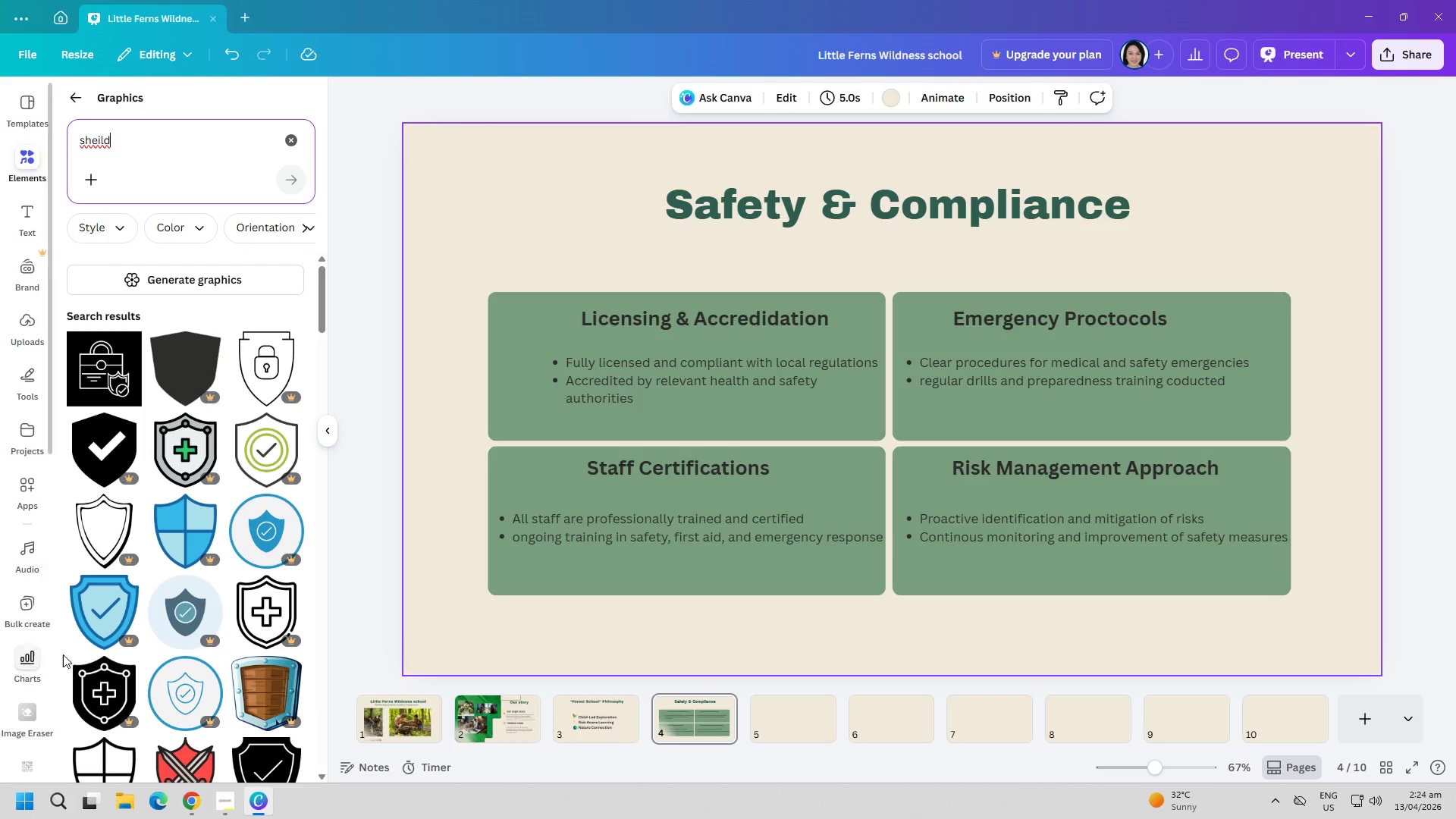 
scroll: coordinate [242, 651], scroll_direction: down, amount: 6.0
 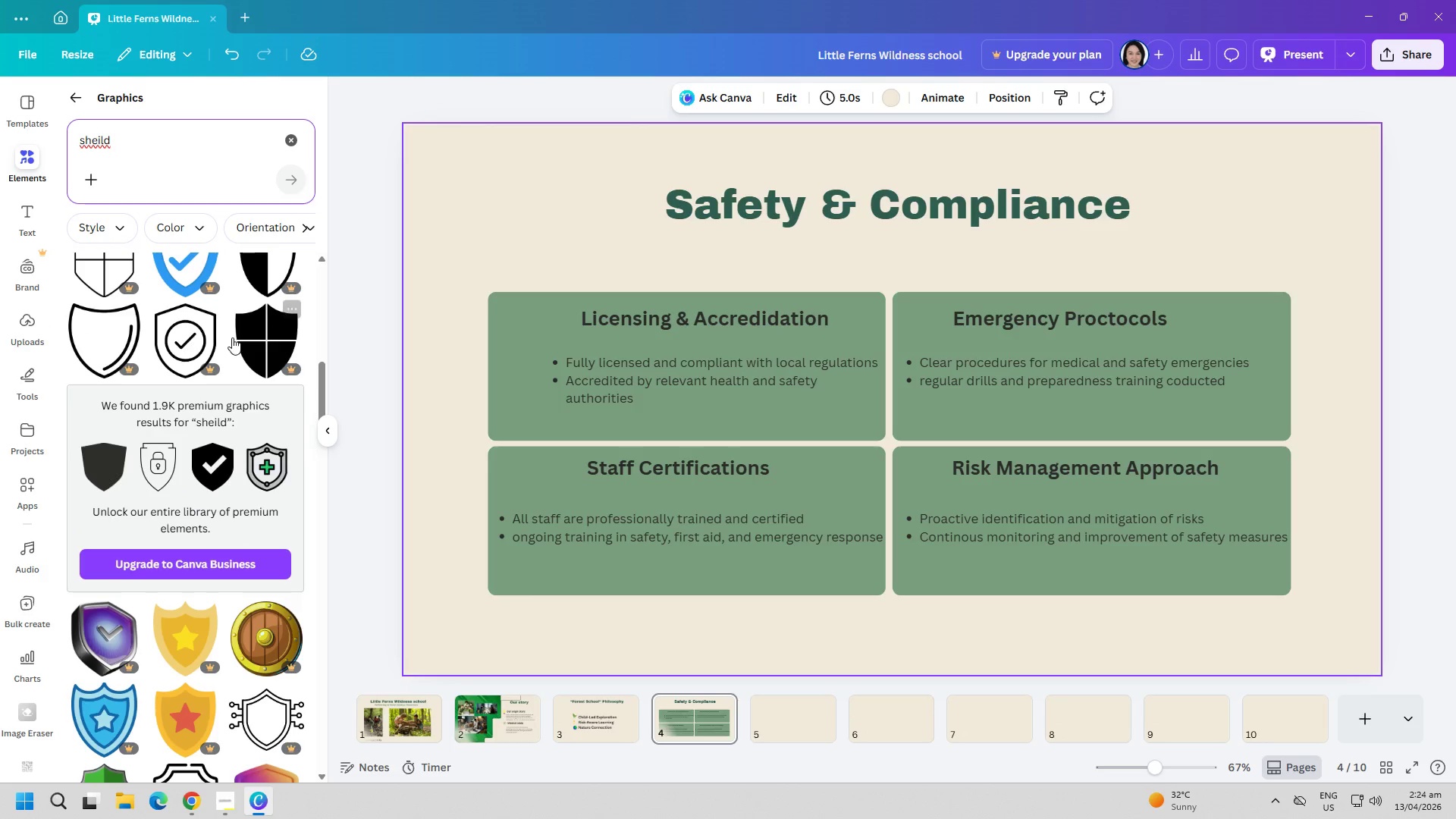 
double_click([141, 143])
 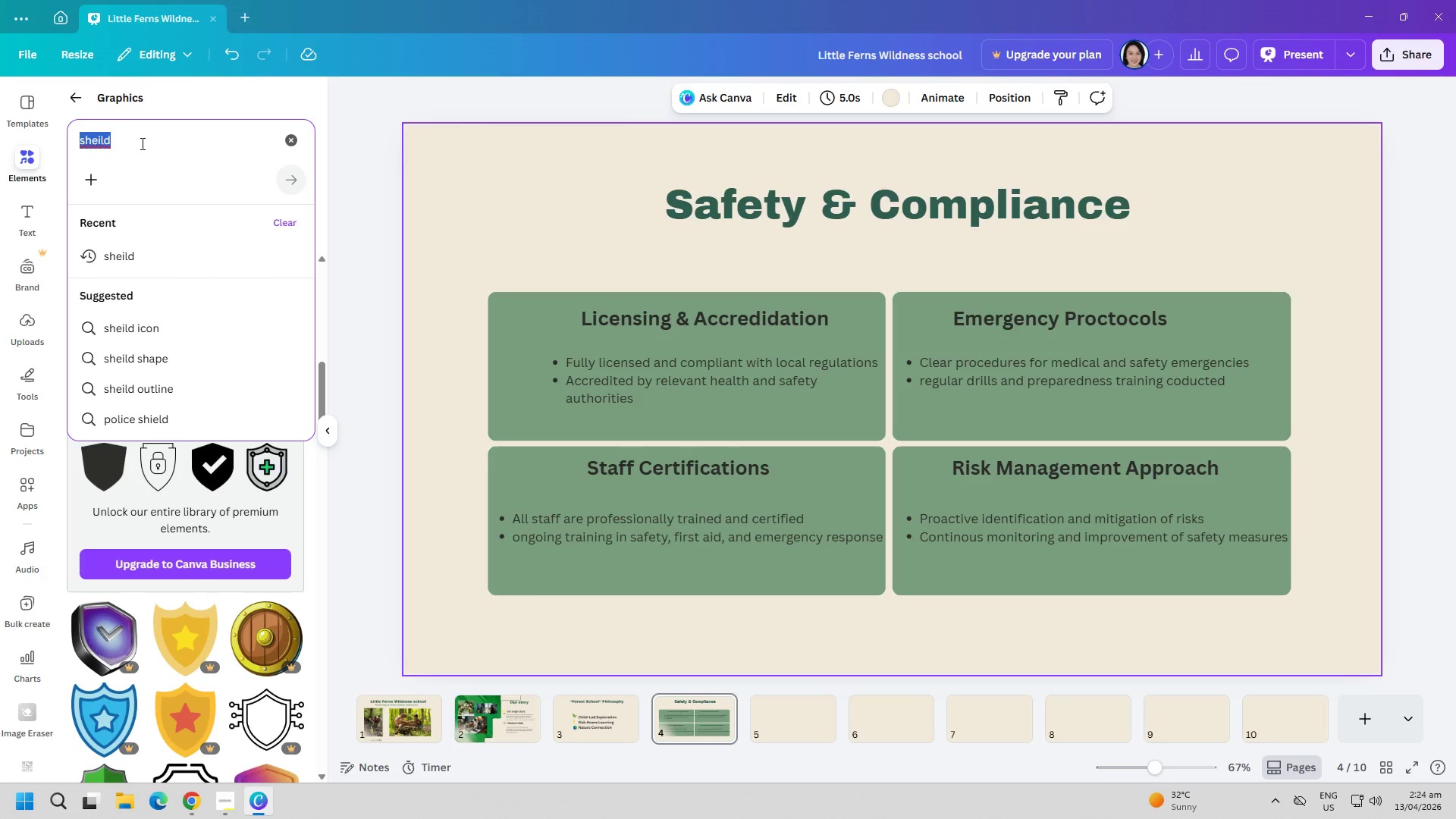 
type(shei)
key(Backspace)
key(Backspace)
type(ield)
 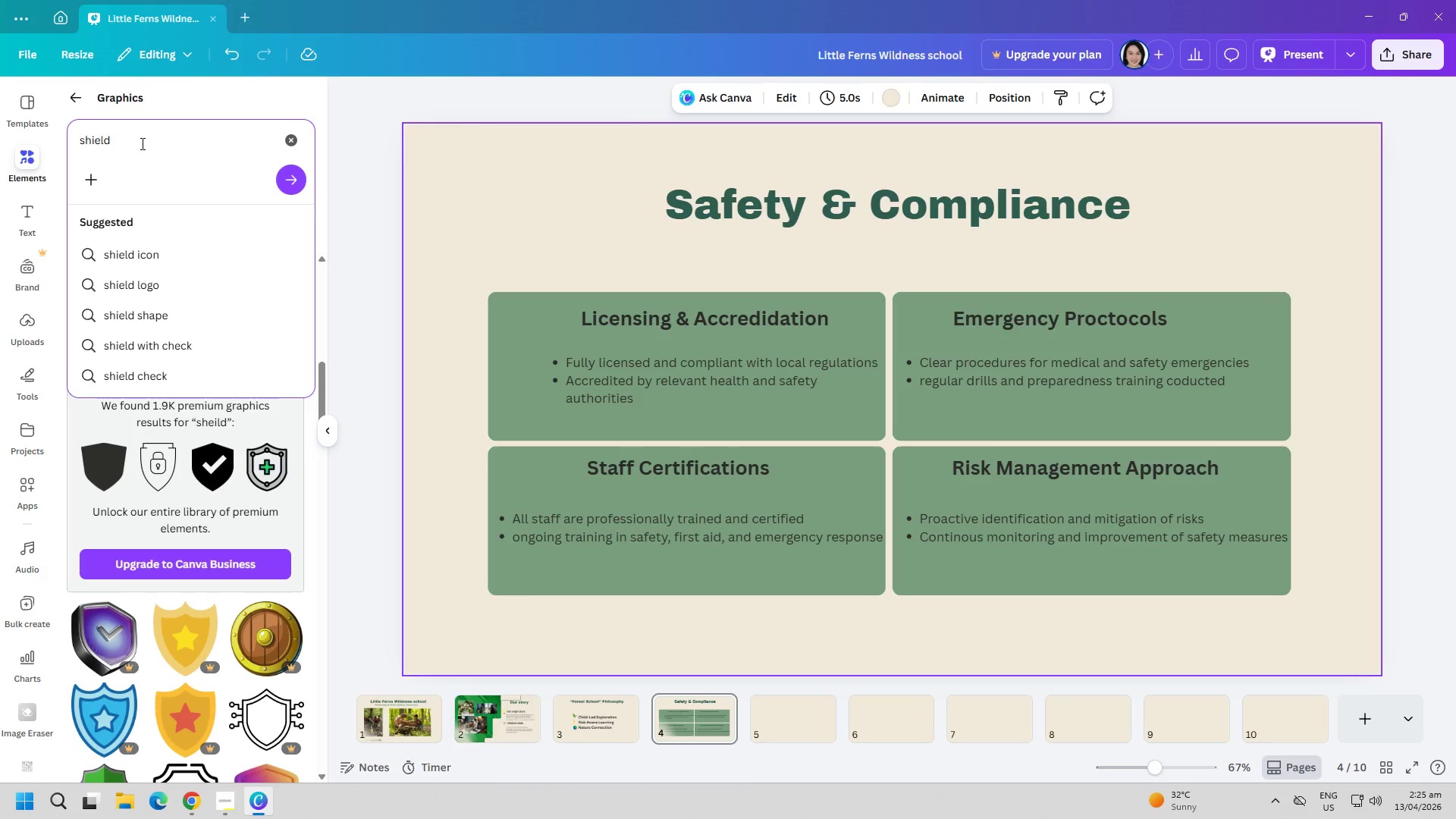 
key(Enter)
 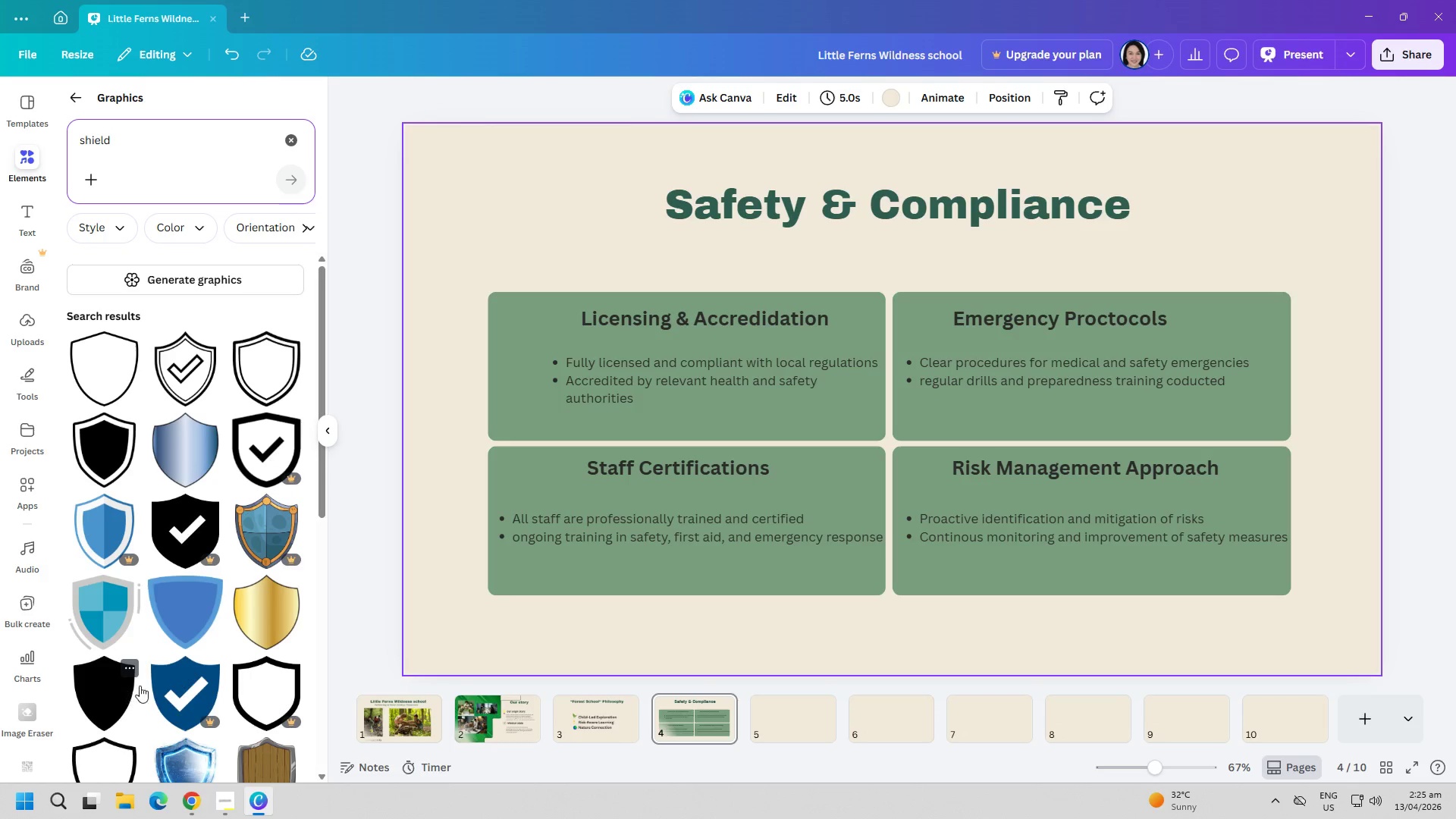 
wait(6.36)
 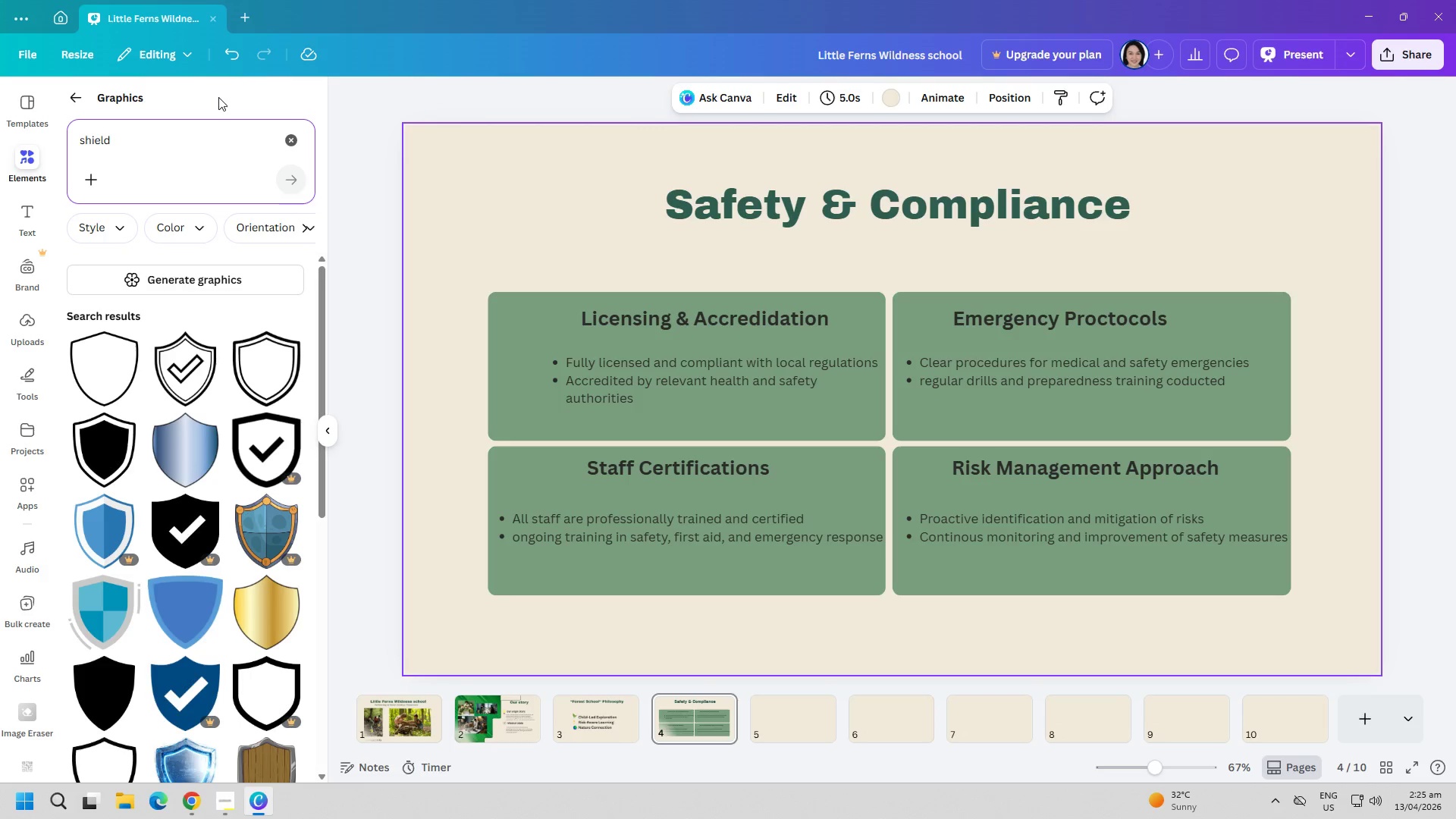 
scroll: coordinate [172, 665], scroll_direction: down, amount: 15.0
 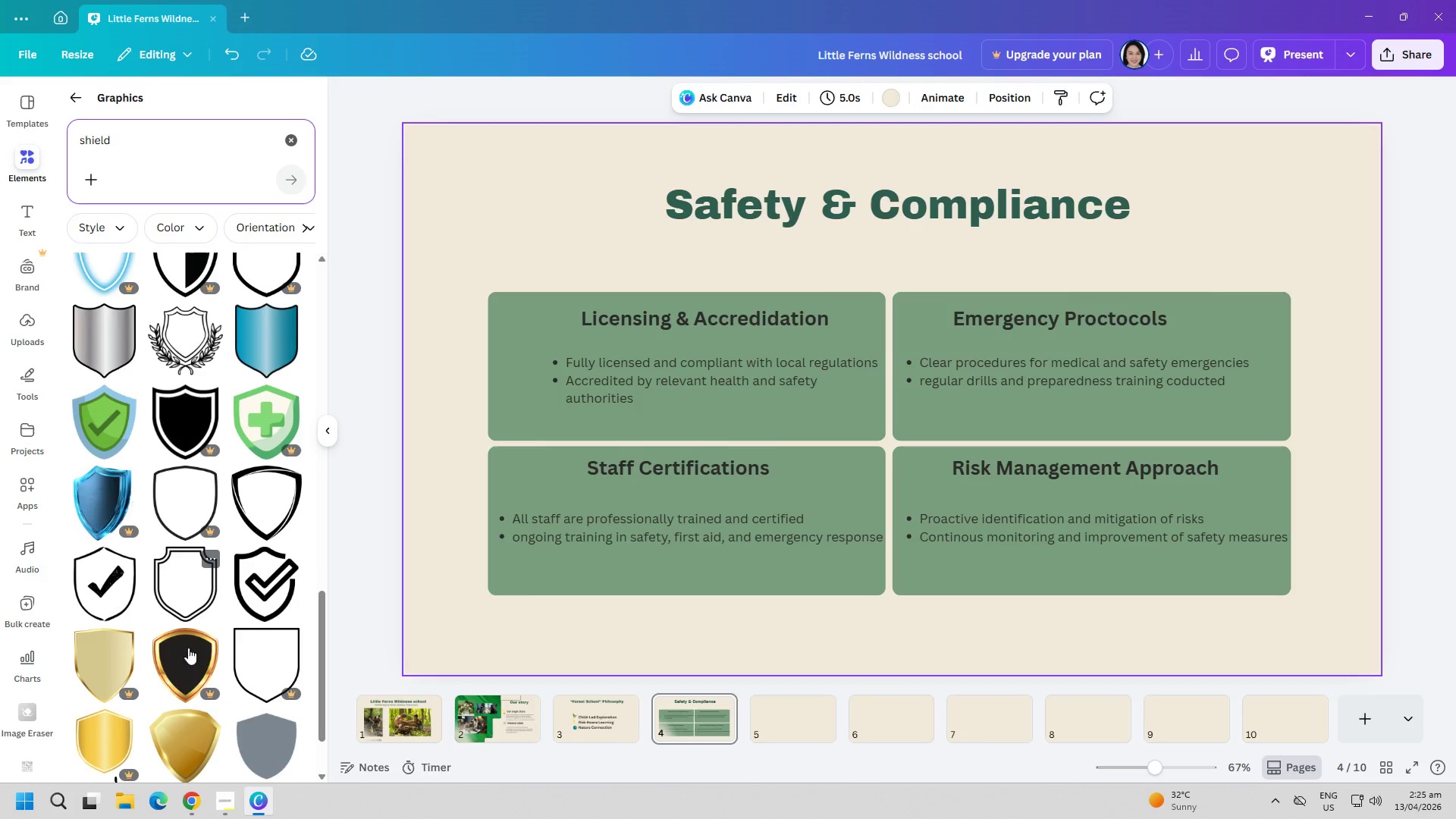 
scroll: coordinate [206, 661], scroll_direction: down, amount: 8.0
 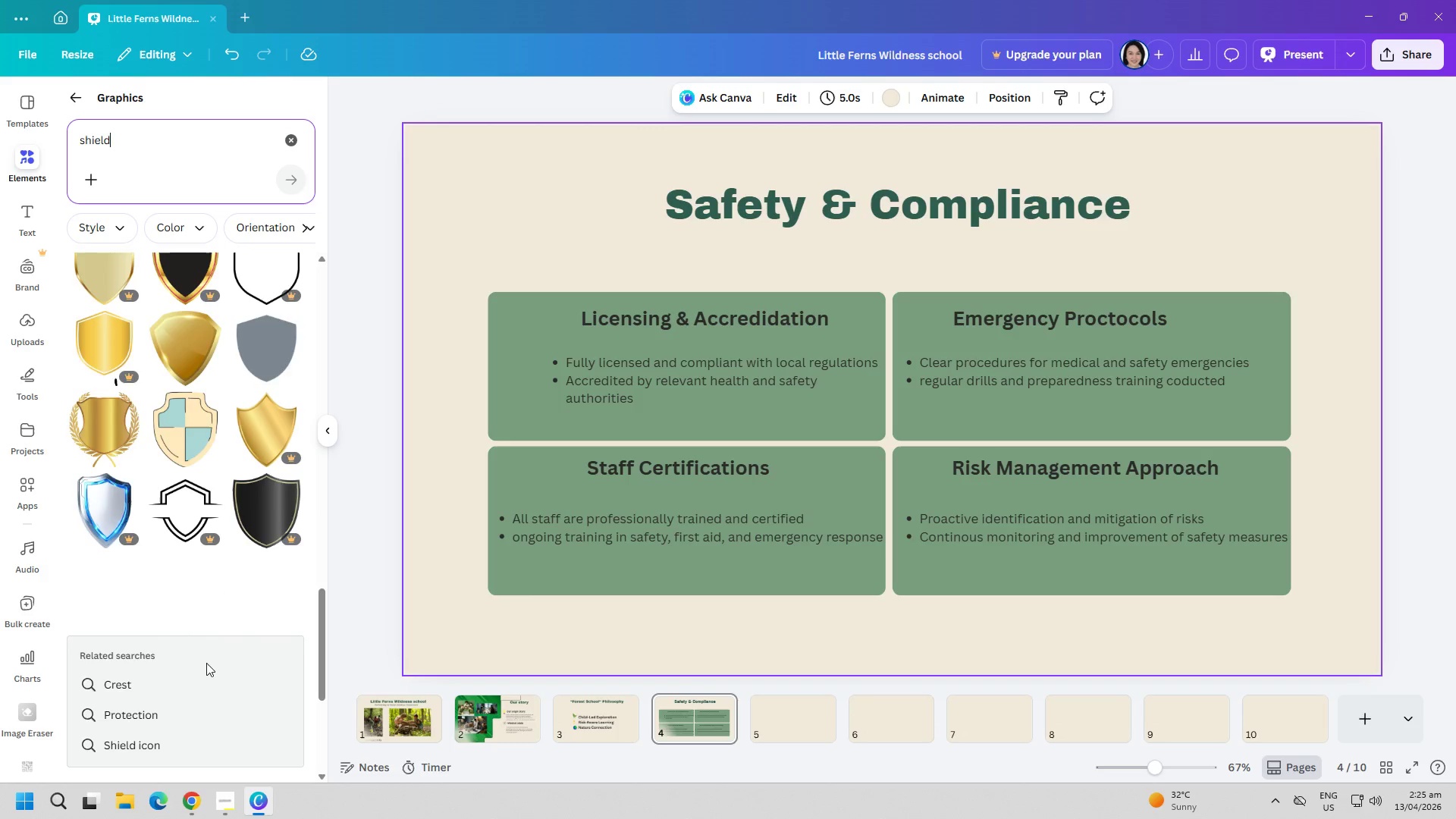 
scroll: coordinate [206, 662], scroll_direction: up, amount: 20.0
 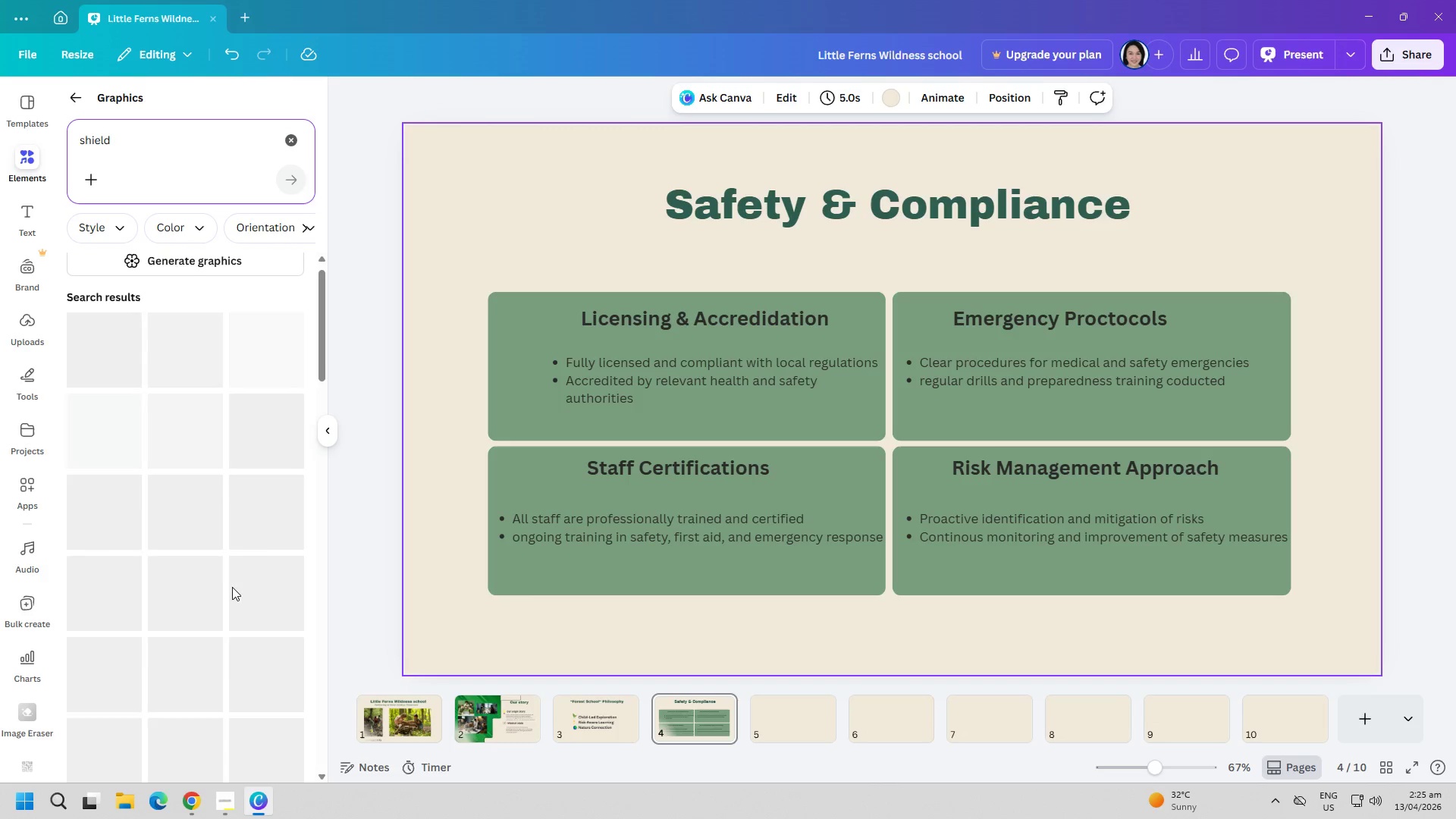 
scroll: coordinate [207, 535], scroll_direction: down, amount: 1.0
 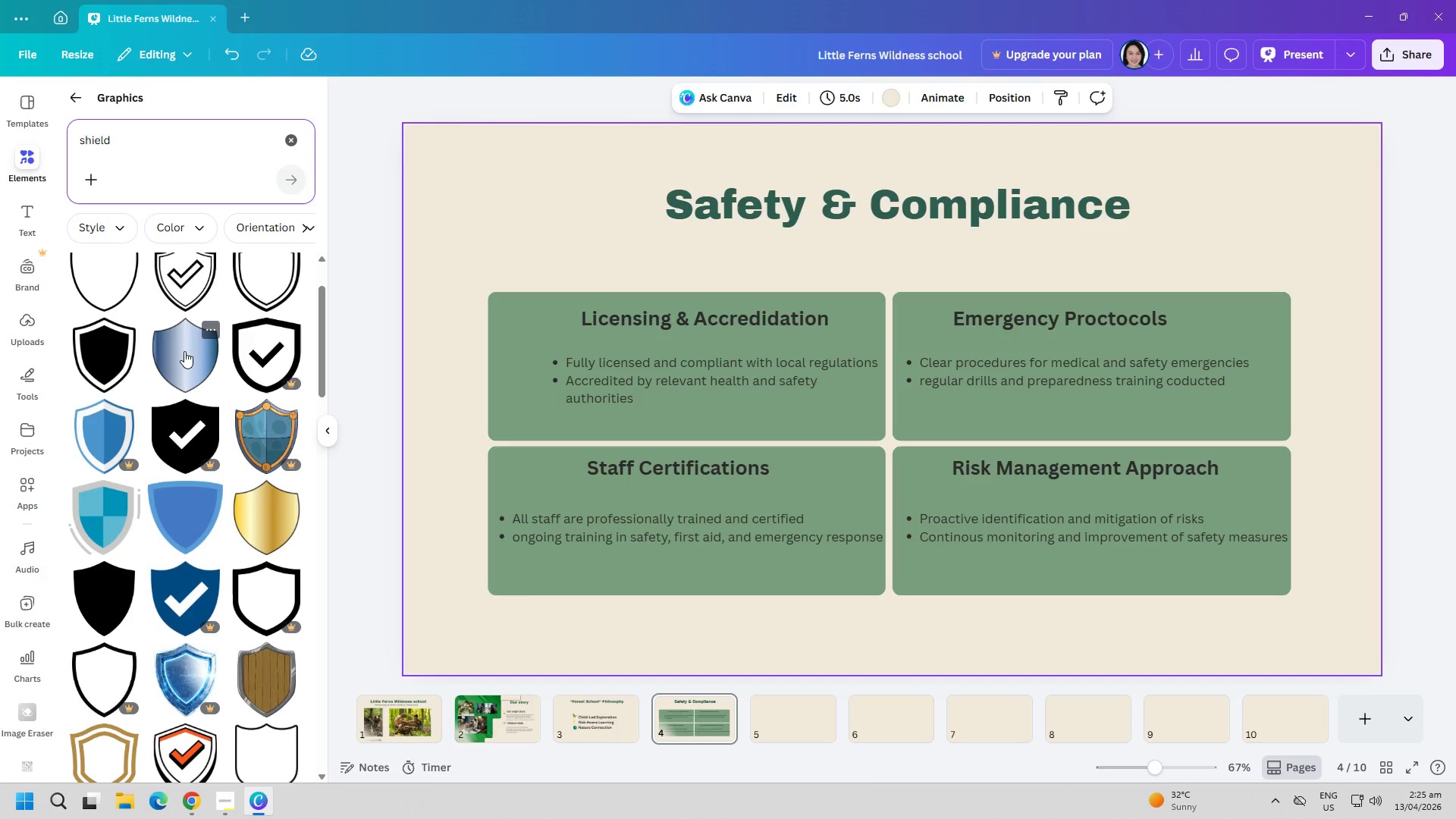 
left_click([184, 351])
 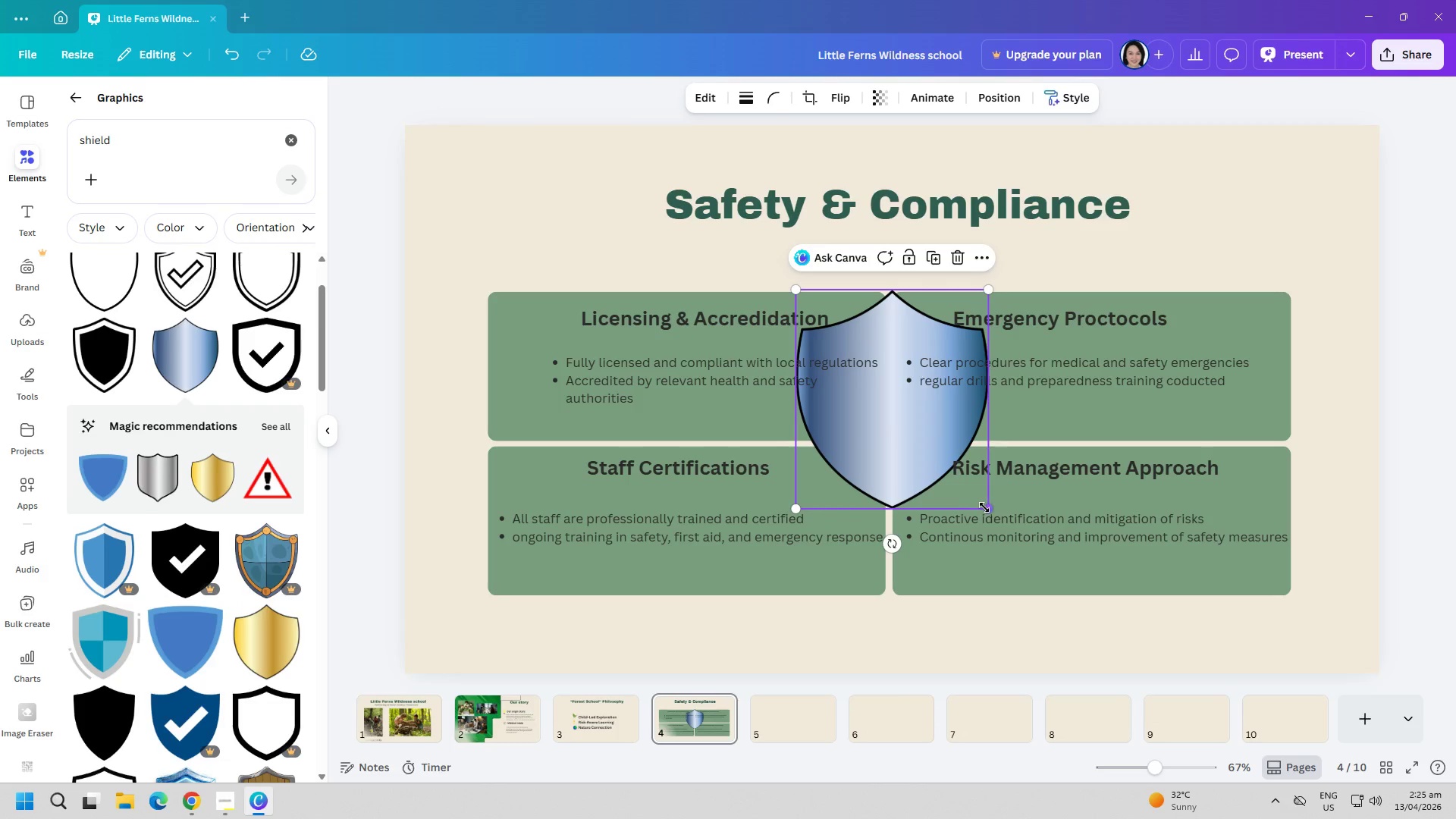 
left_click_drag(start_coordinate=[987, 507], to_coordinate=[799, 387])
 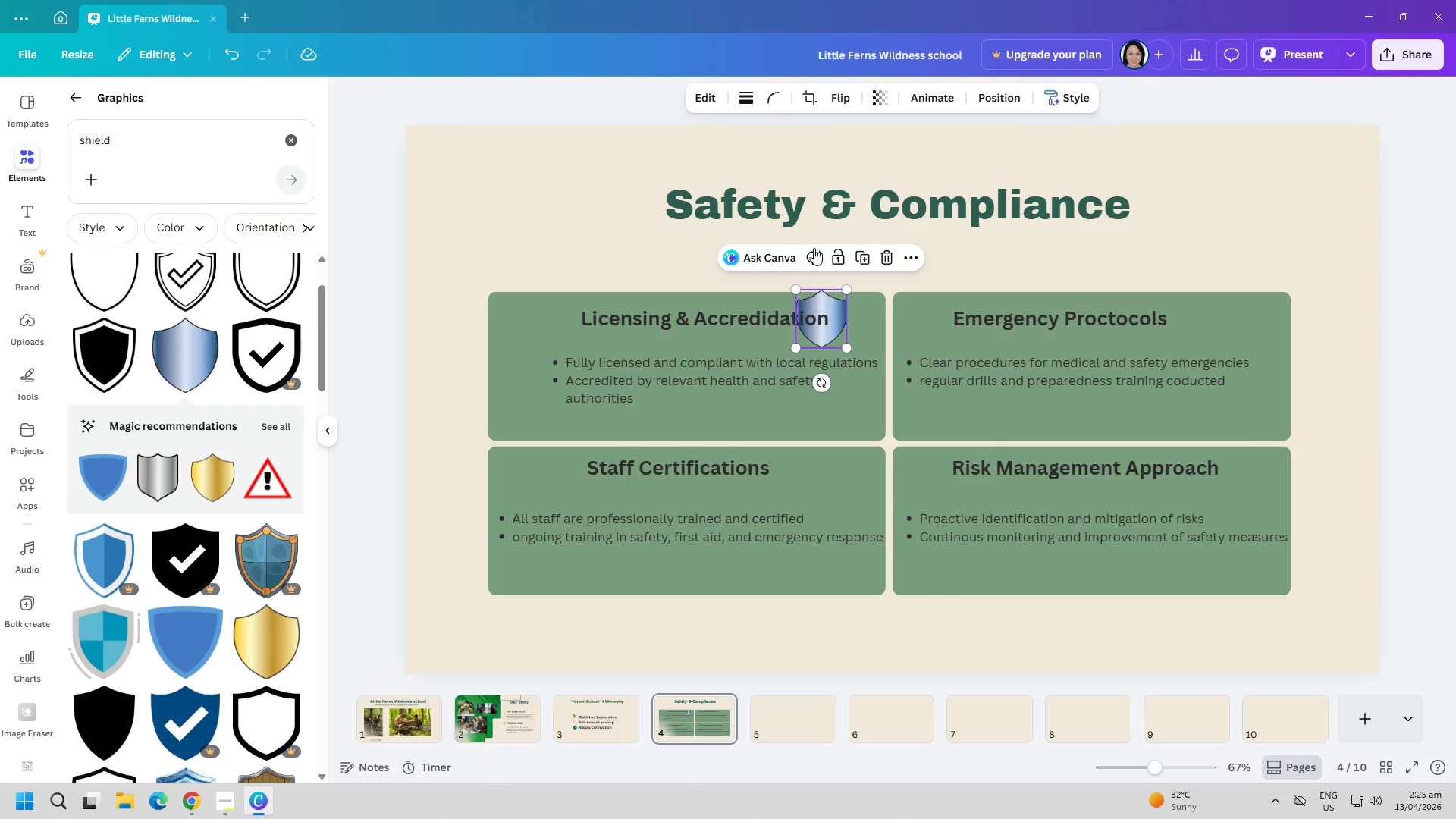 
left_click([815, 250])
 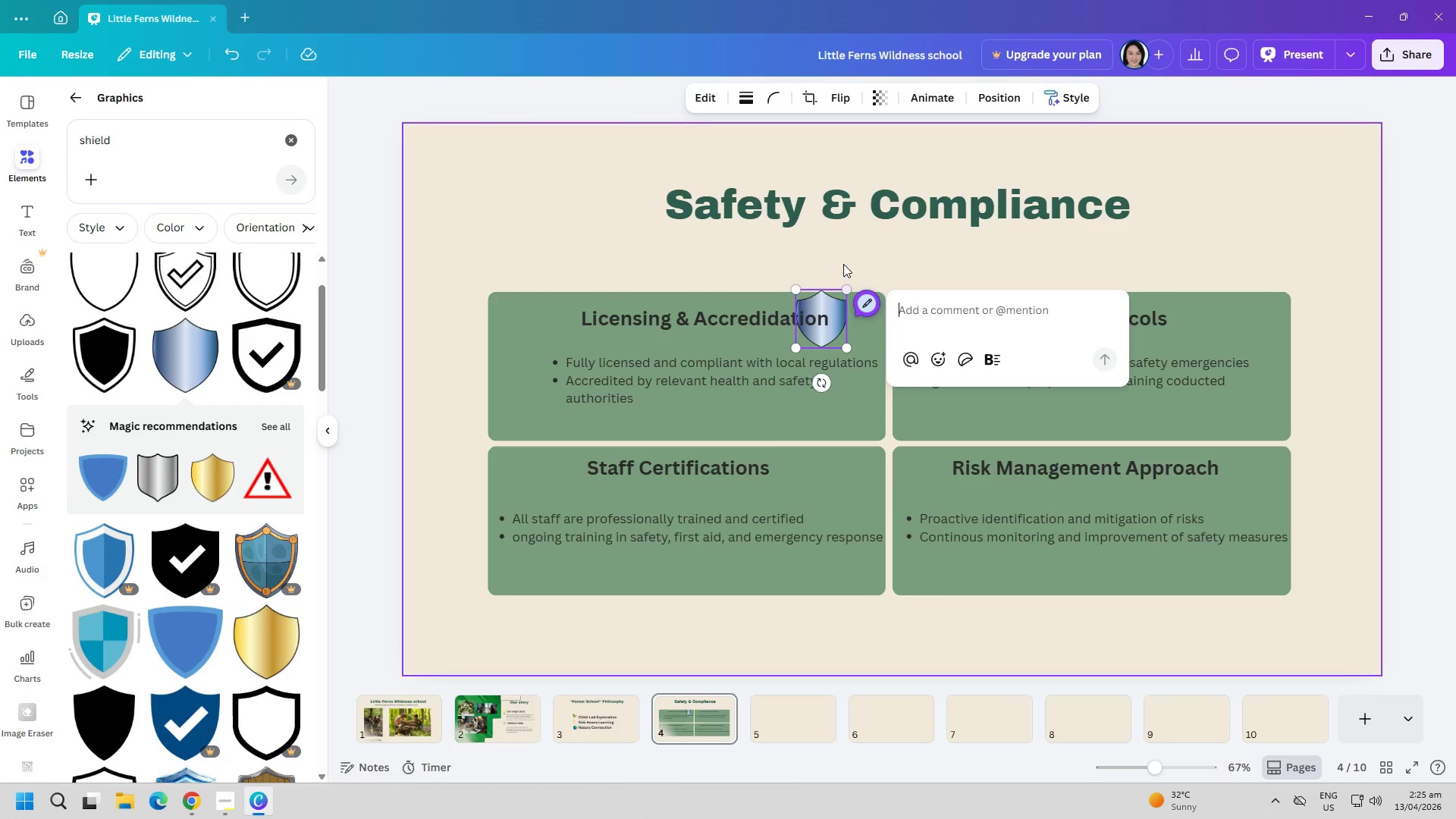 
left_click([861, 257])
 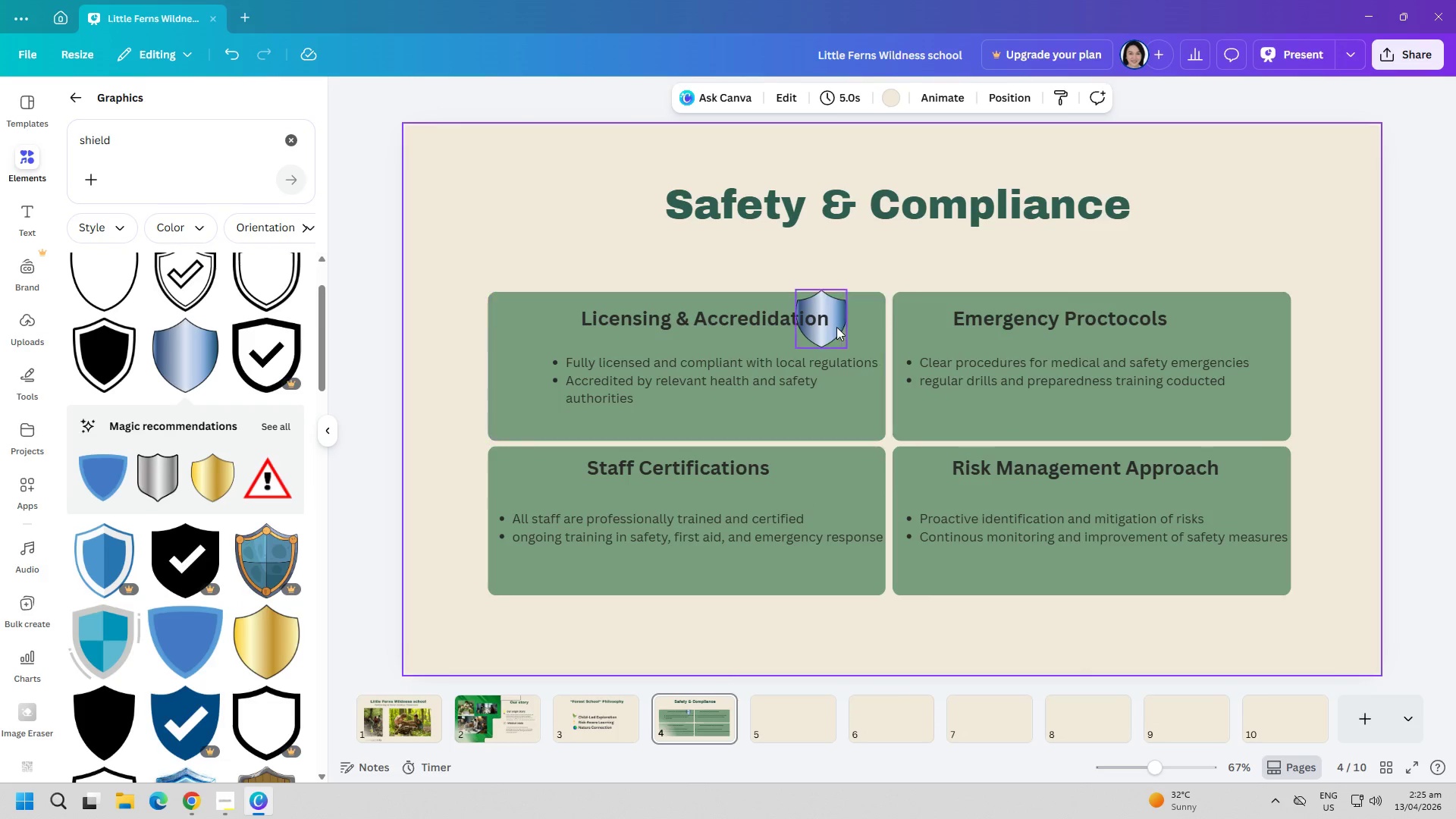 
left_click_drag(start_coordinate=[835, 328], to_coordinate=[566, 332])
 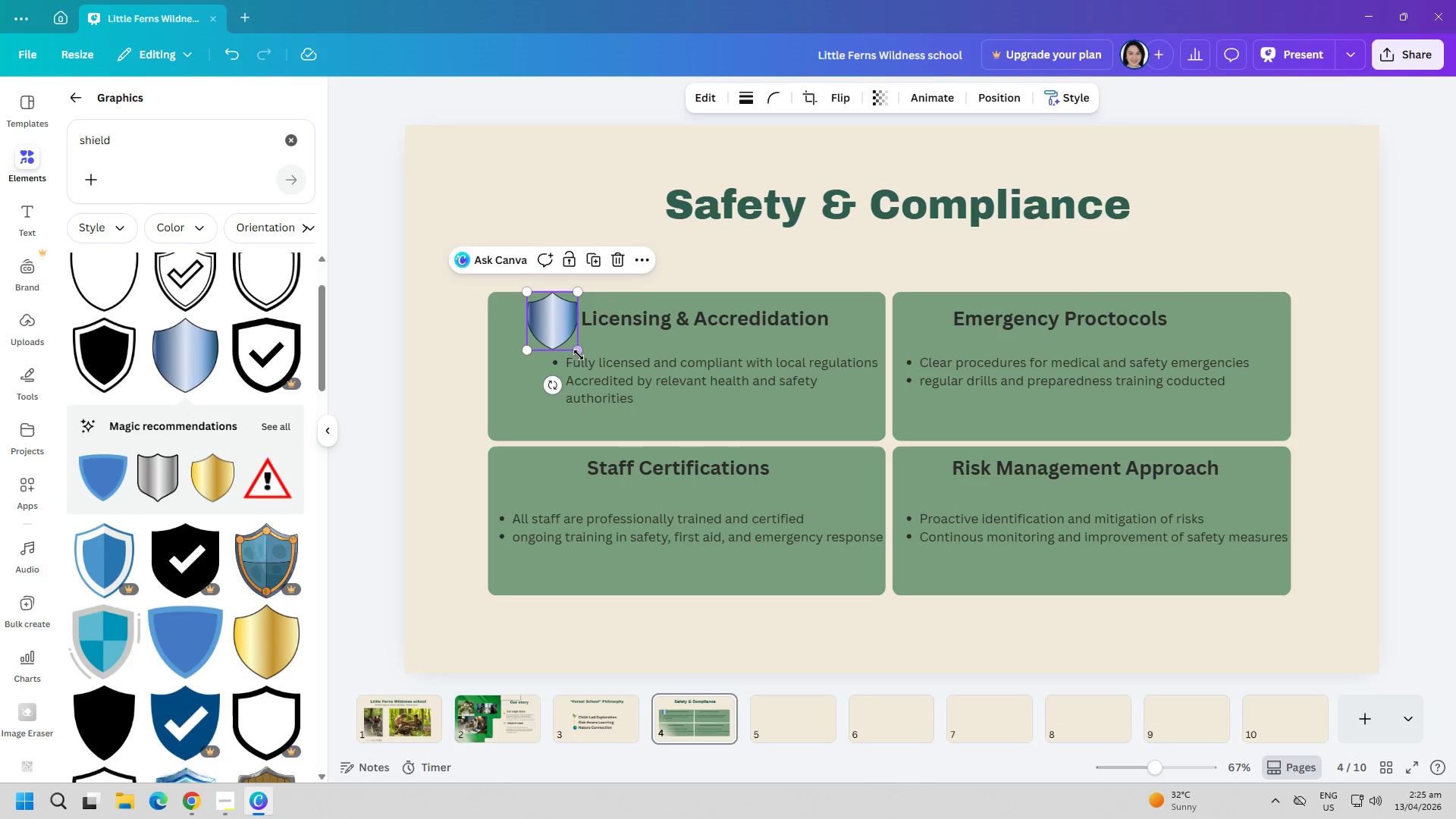 
left_click_drag(start_coordinate=[577, 351], to_coordinate=[569, 337])
 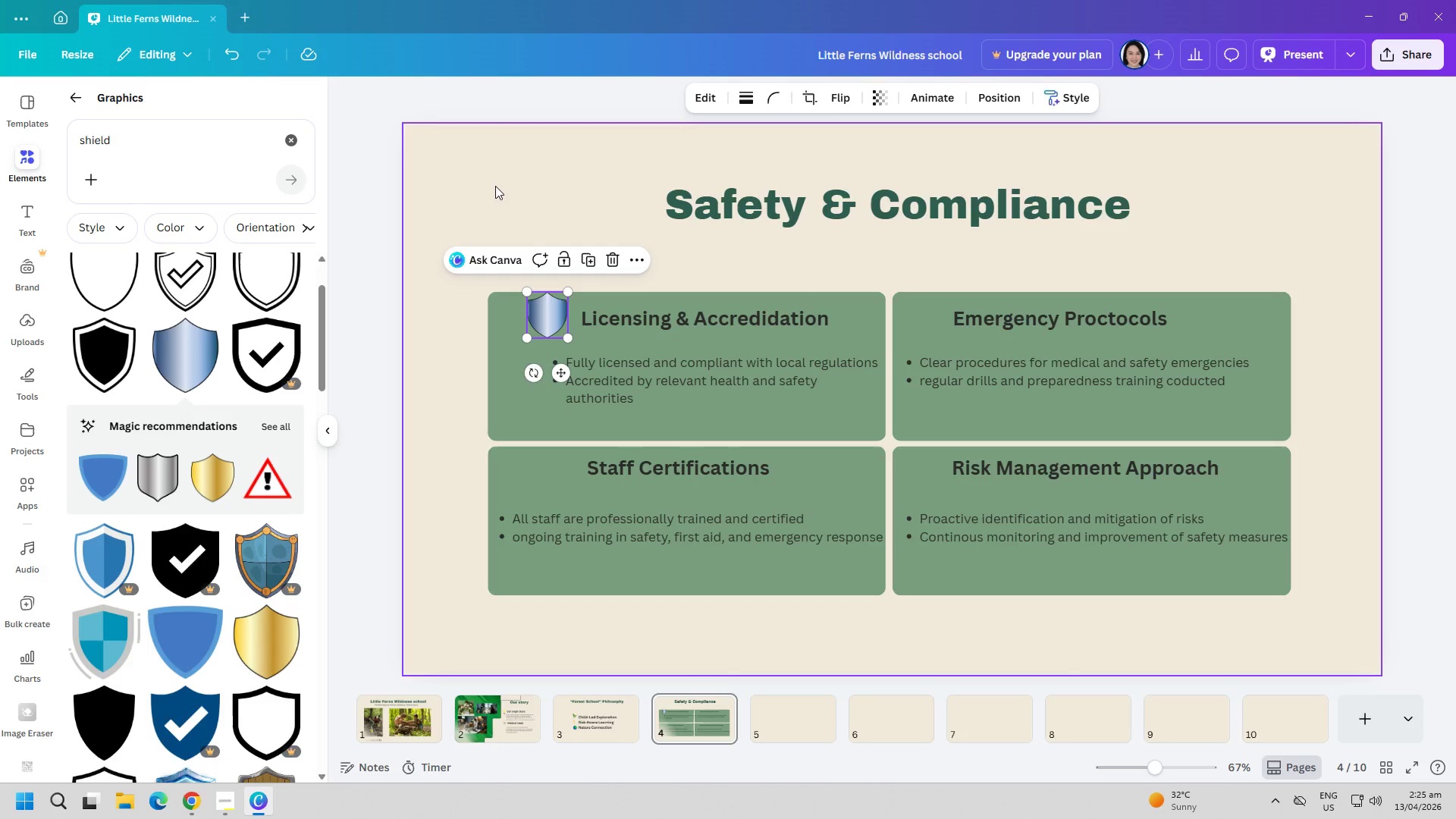 
left_click([495, 184])
 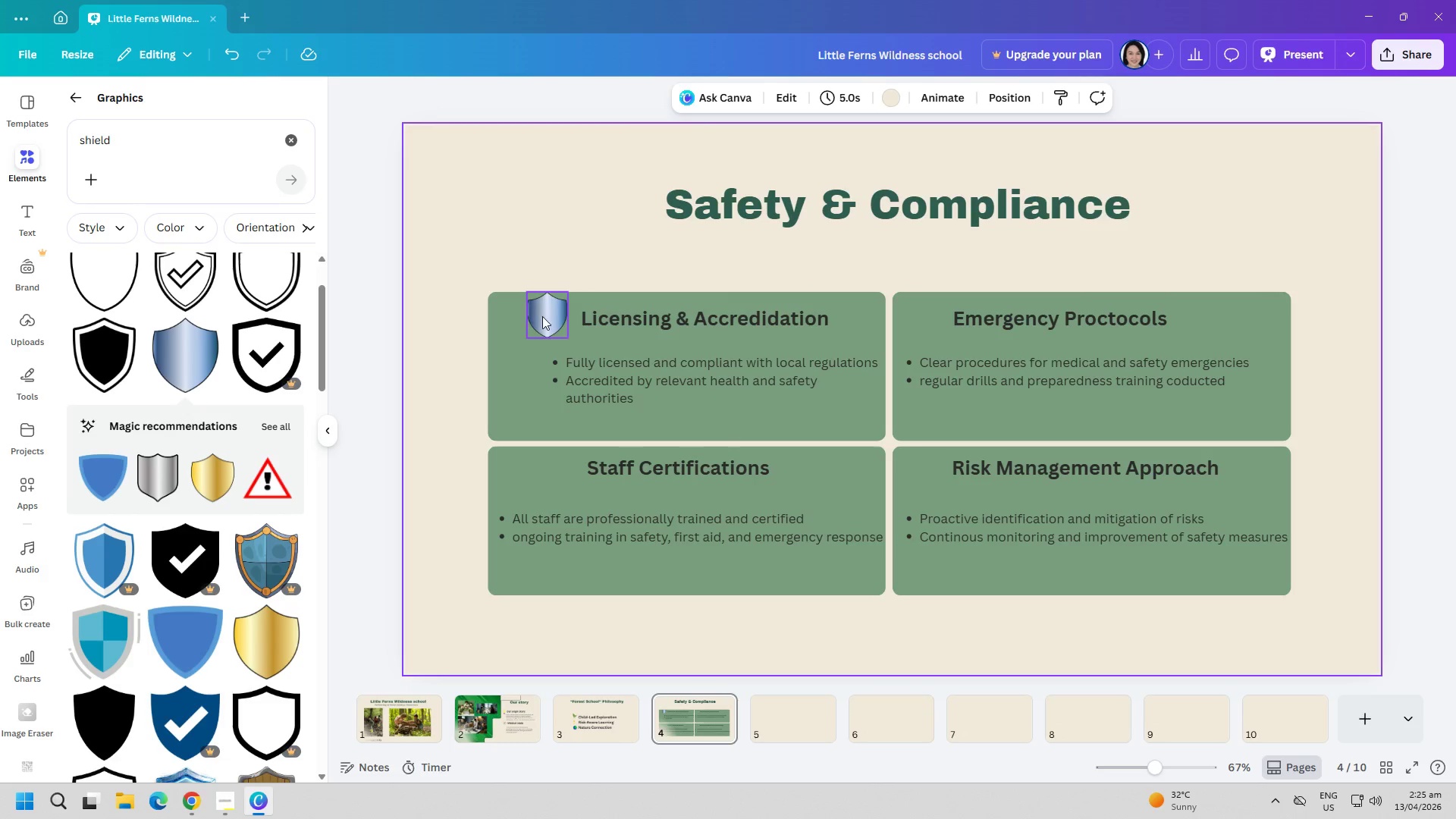 
left_click_drag(start_coordinate=[556, 320], to_coordinate=[563, 322])
 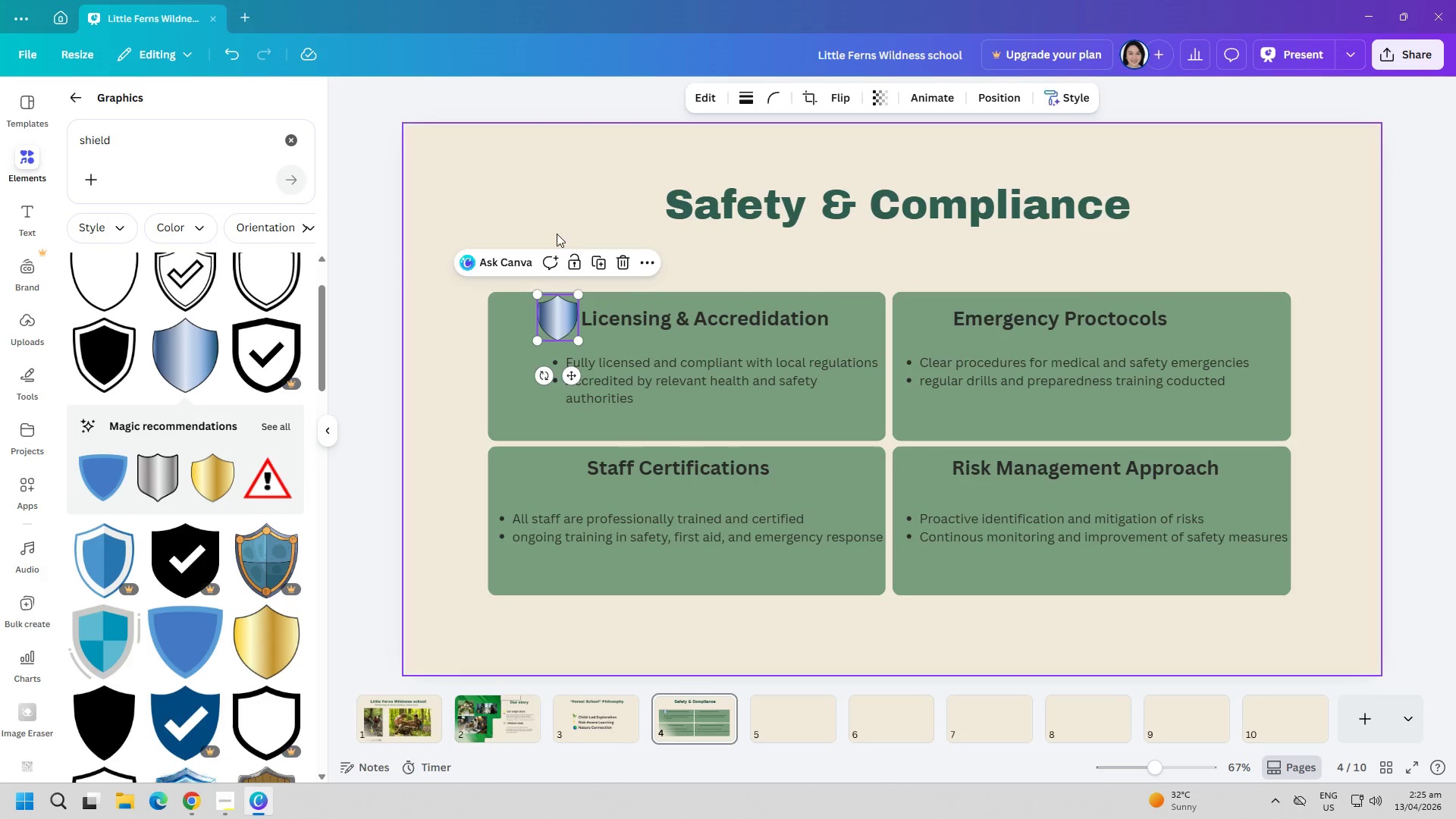 
left_click([557, 234])
 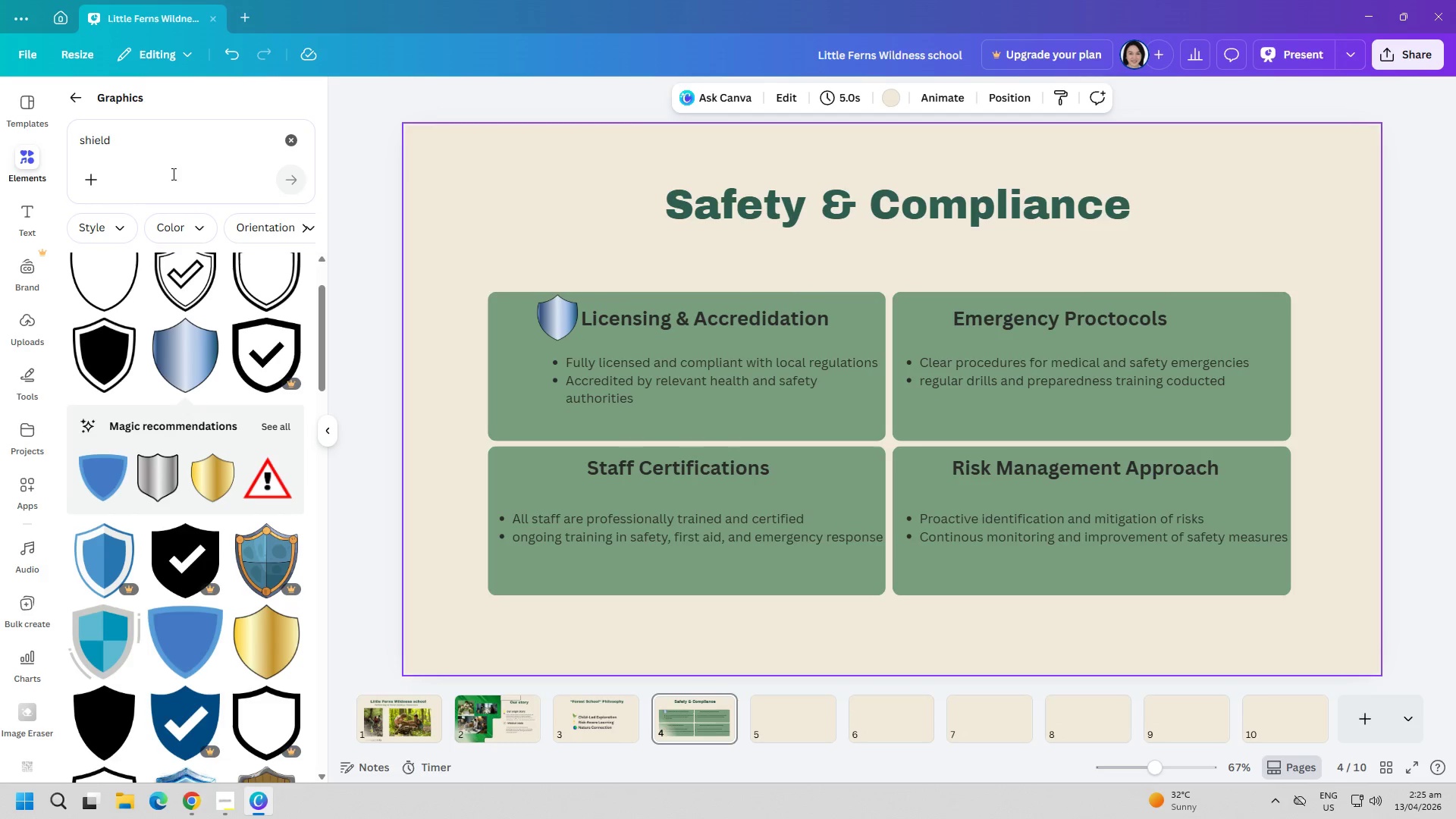 
double_click([186, 148])
 